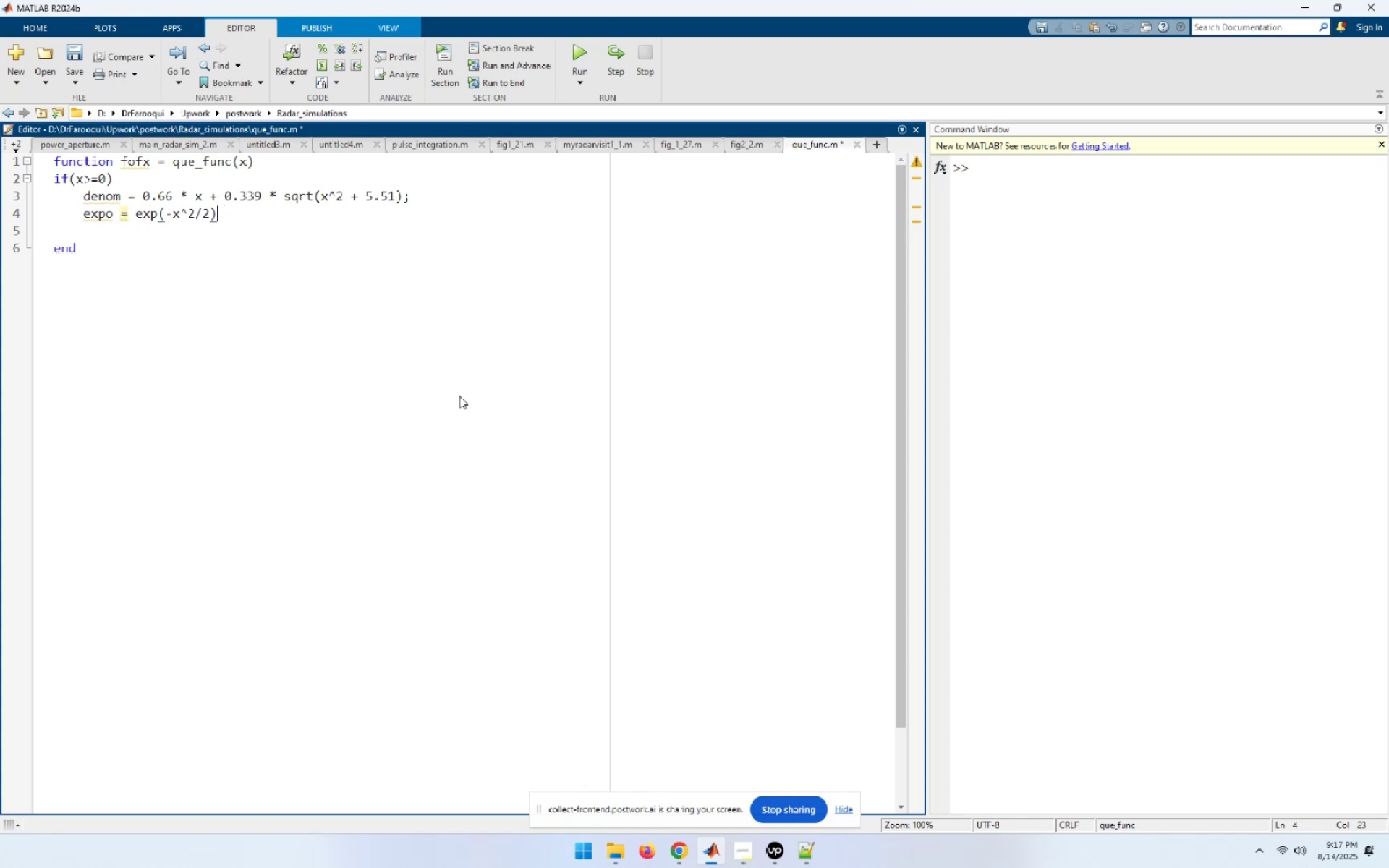 
key(Enter)
 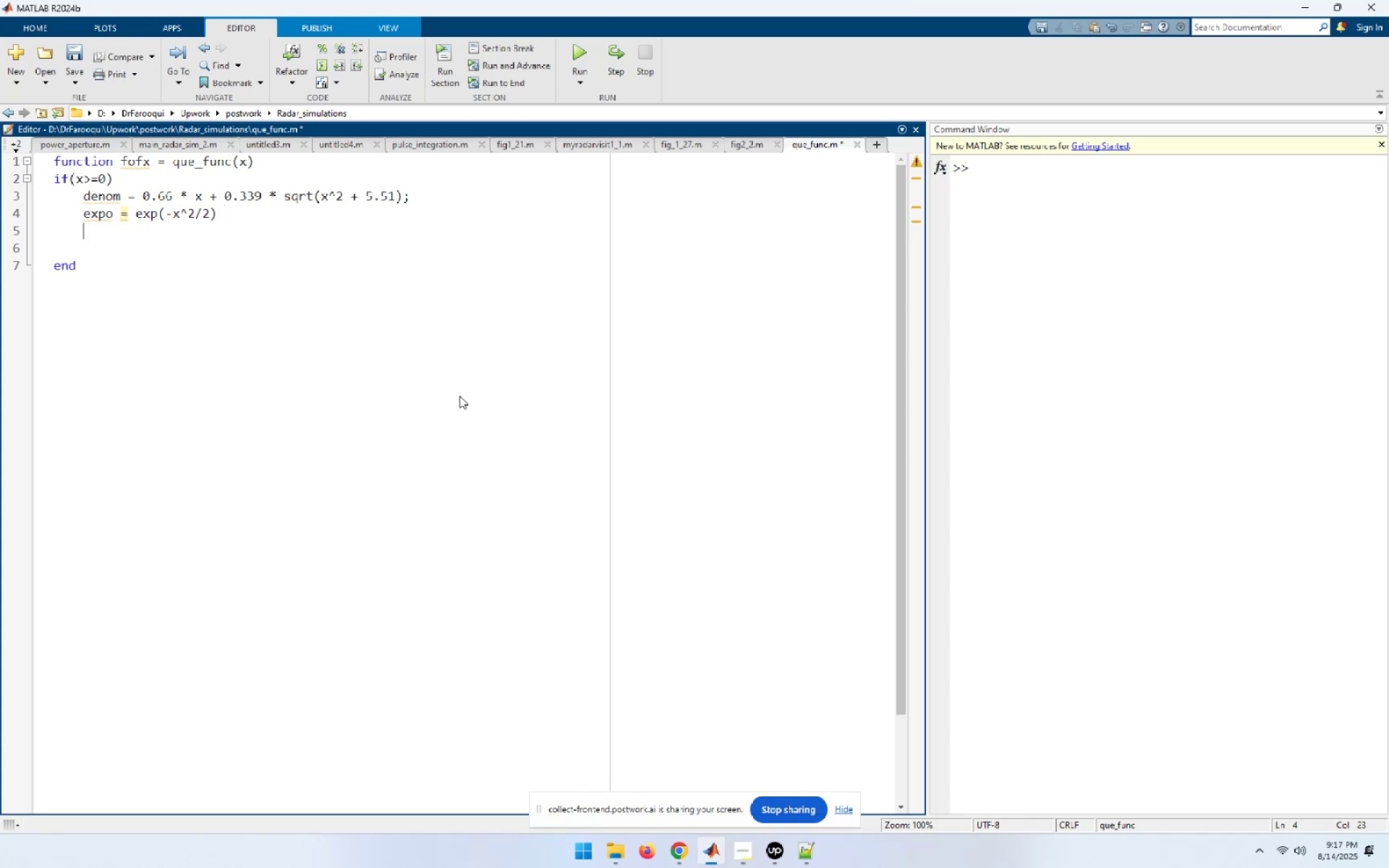 
type(fofx = 1.0 - ( 1.0 / sqrt()
 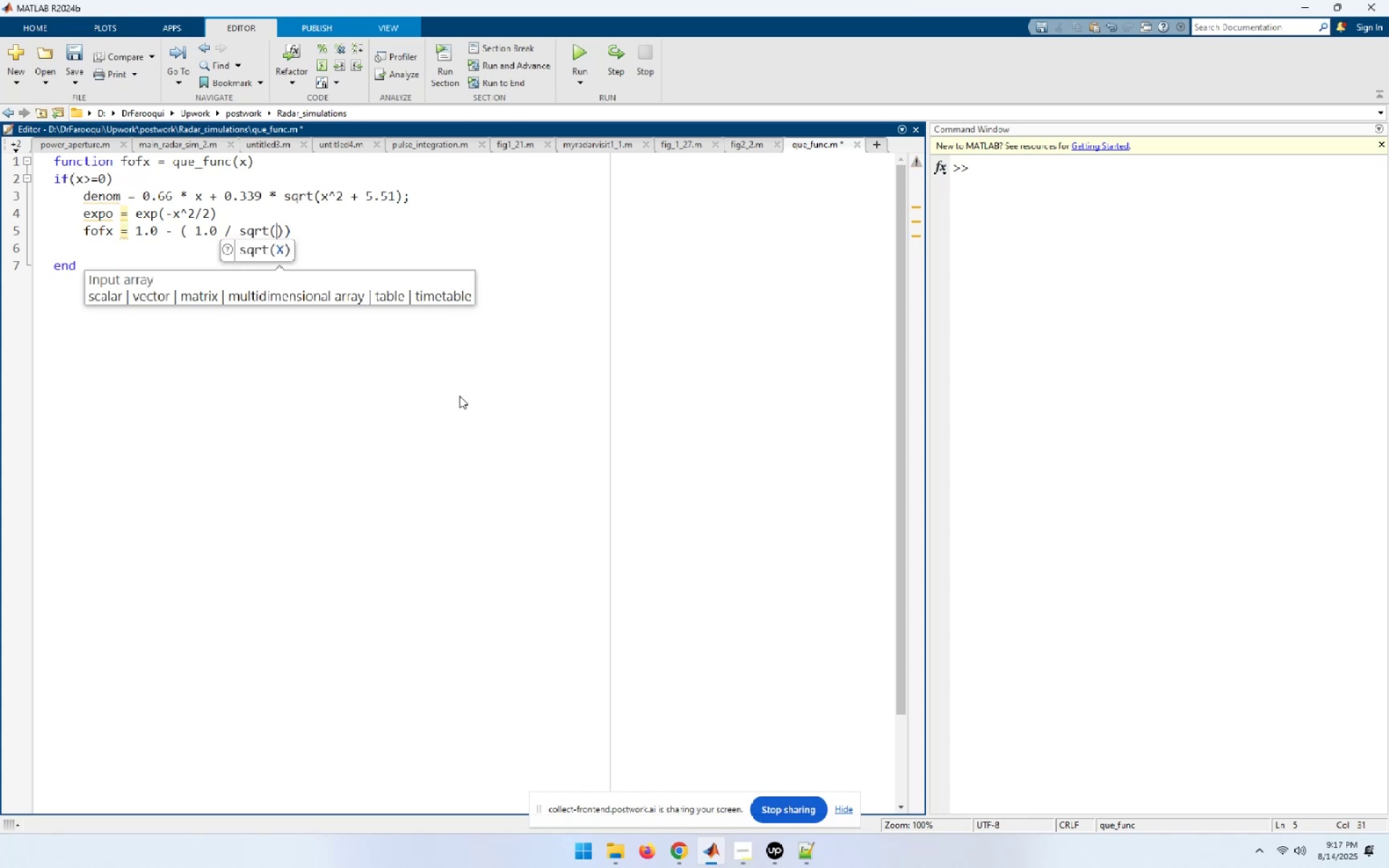 
wait(10.51)
 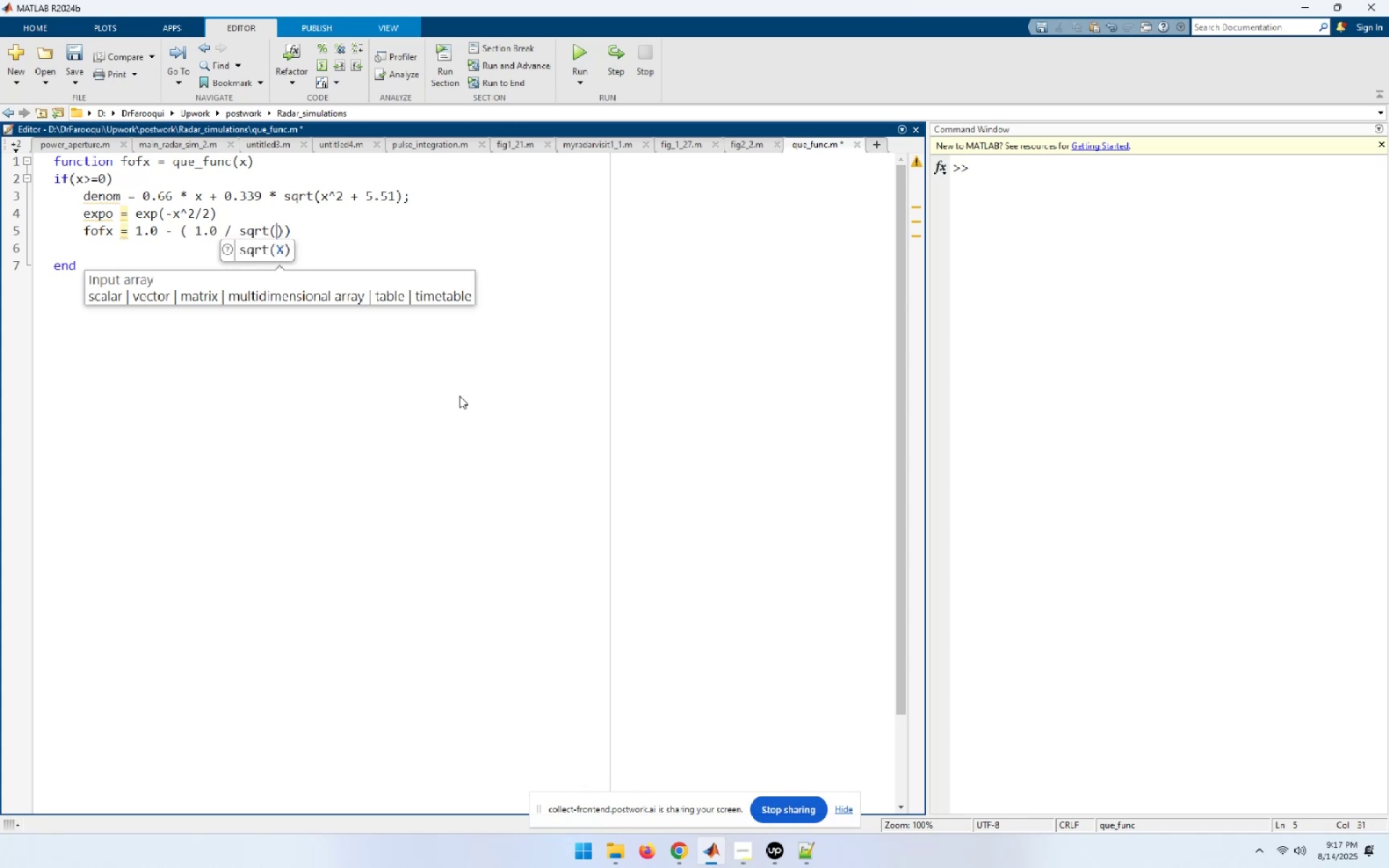 
type(2*pi)) * (1/de)
key(Tab)
type() * expo)
 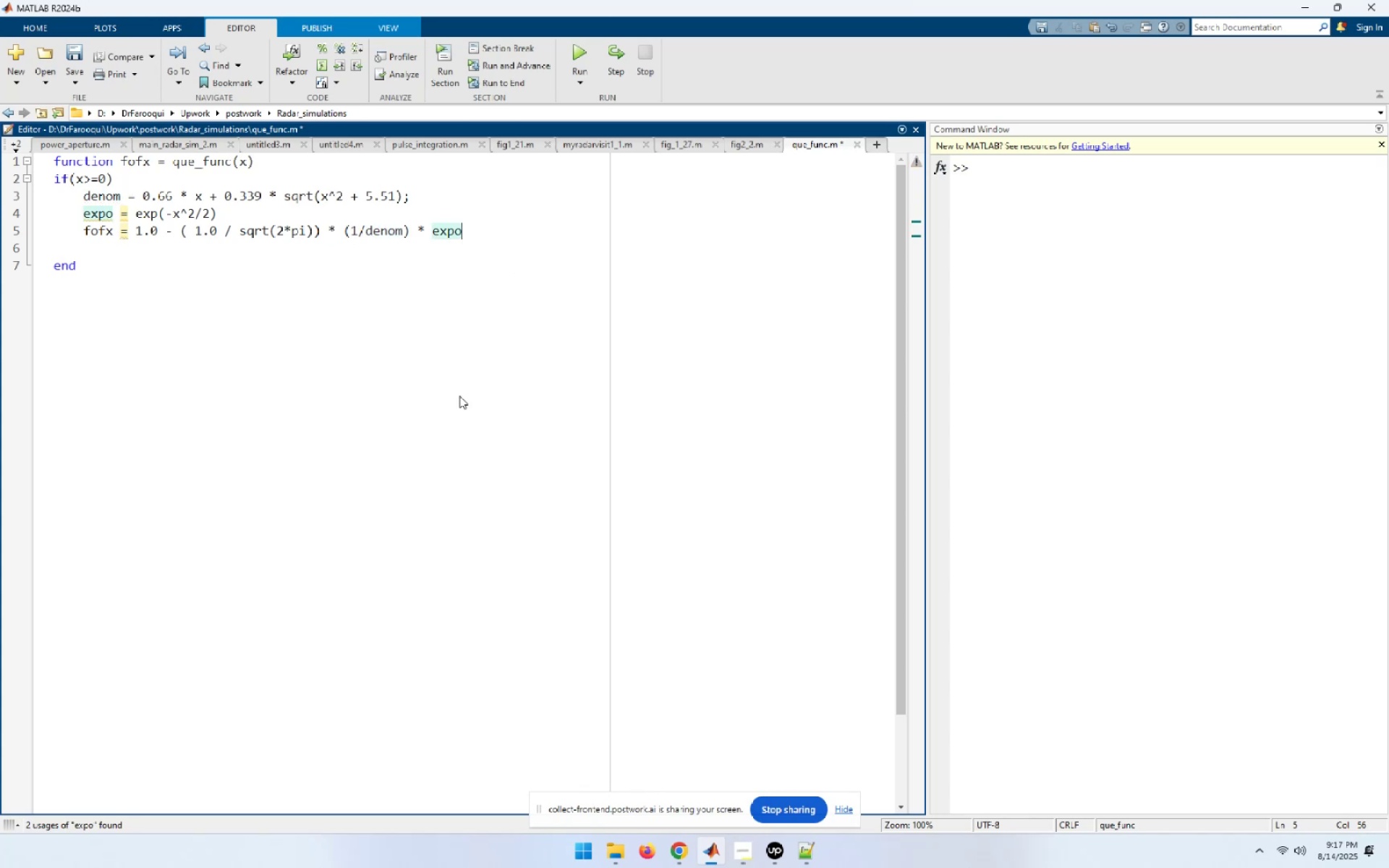 
key(Enter)
 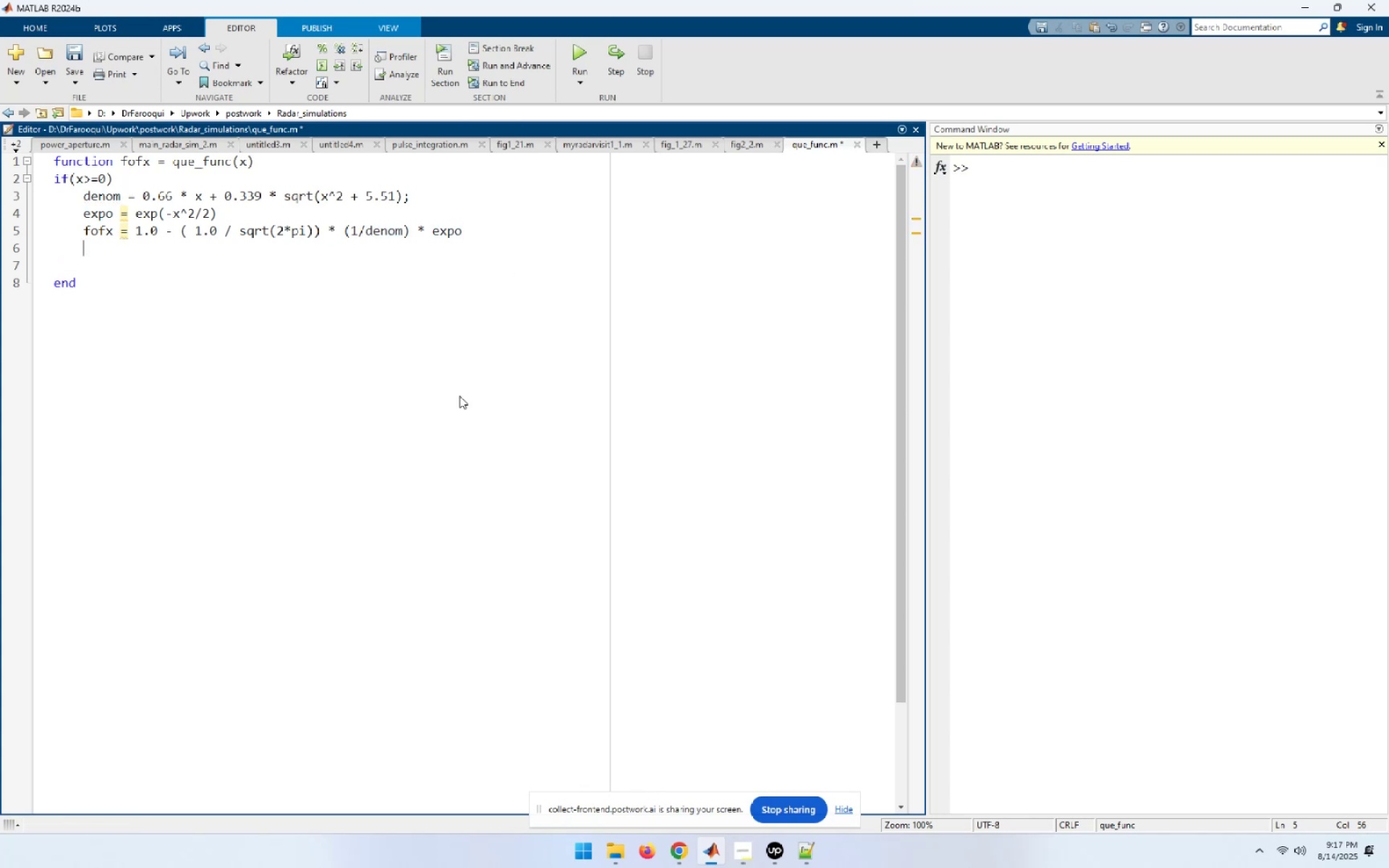 
type(esle)
key(Backspace)
key(Backspace)
key(Backspace)
type(lse)
 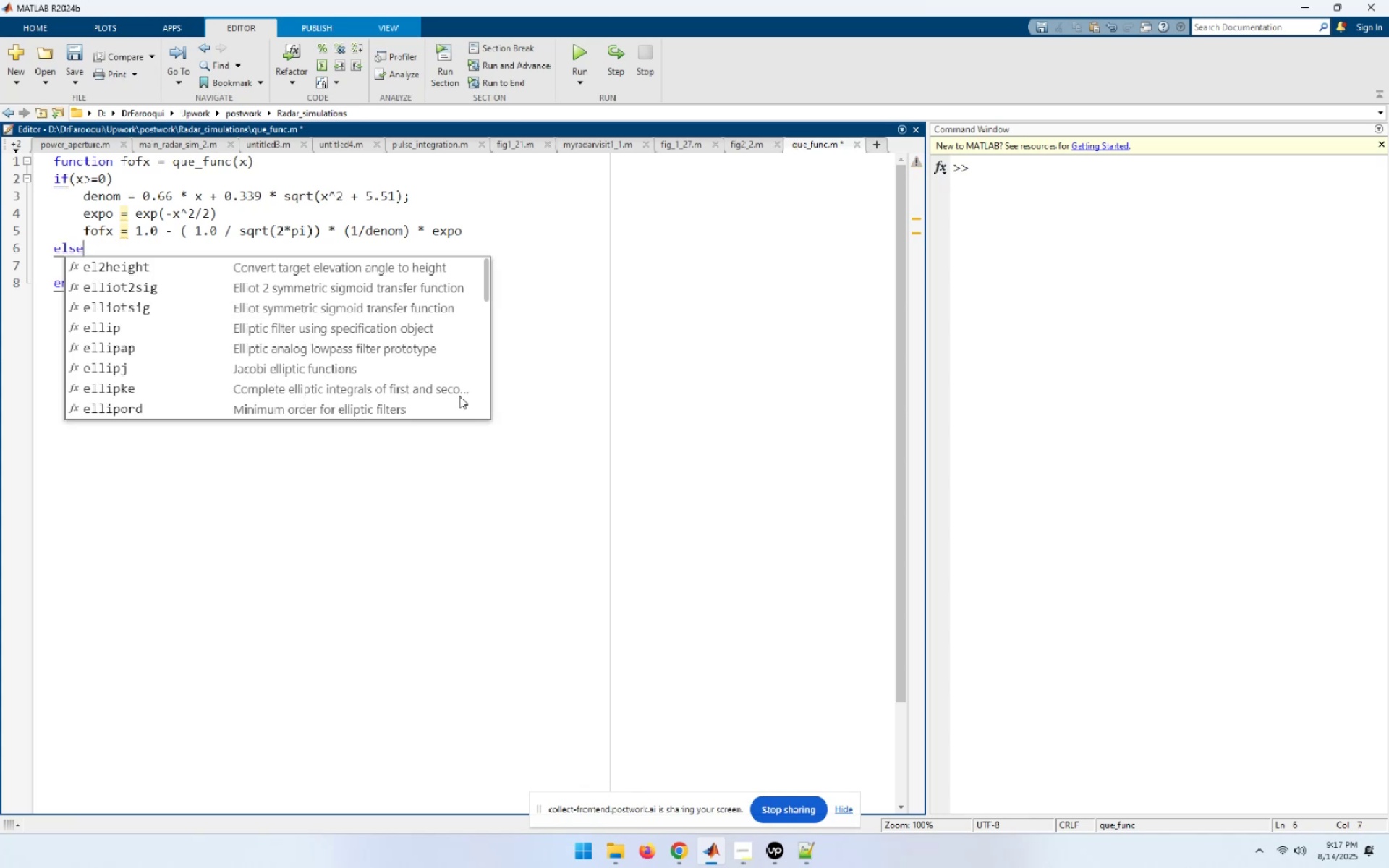 
key(Enter)
 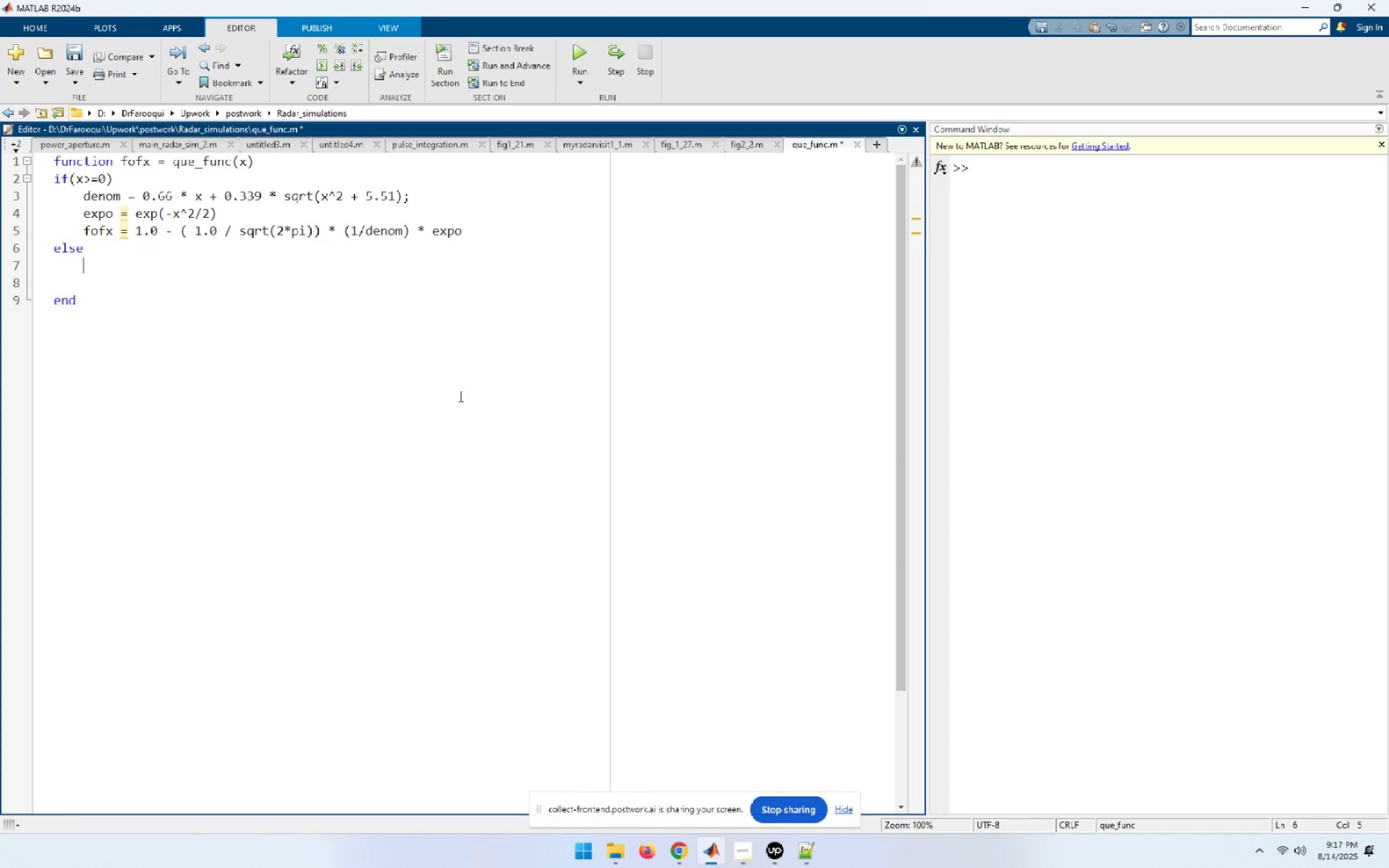 
type(end)
 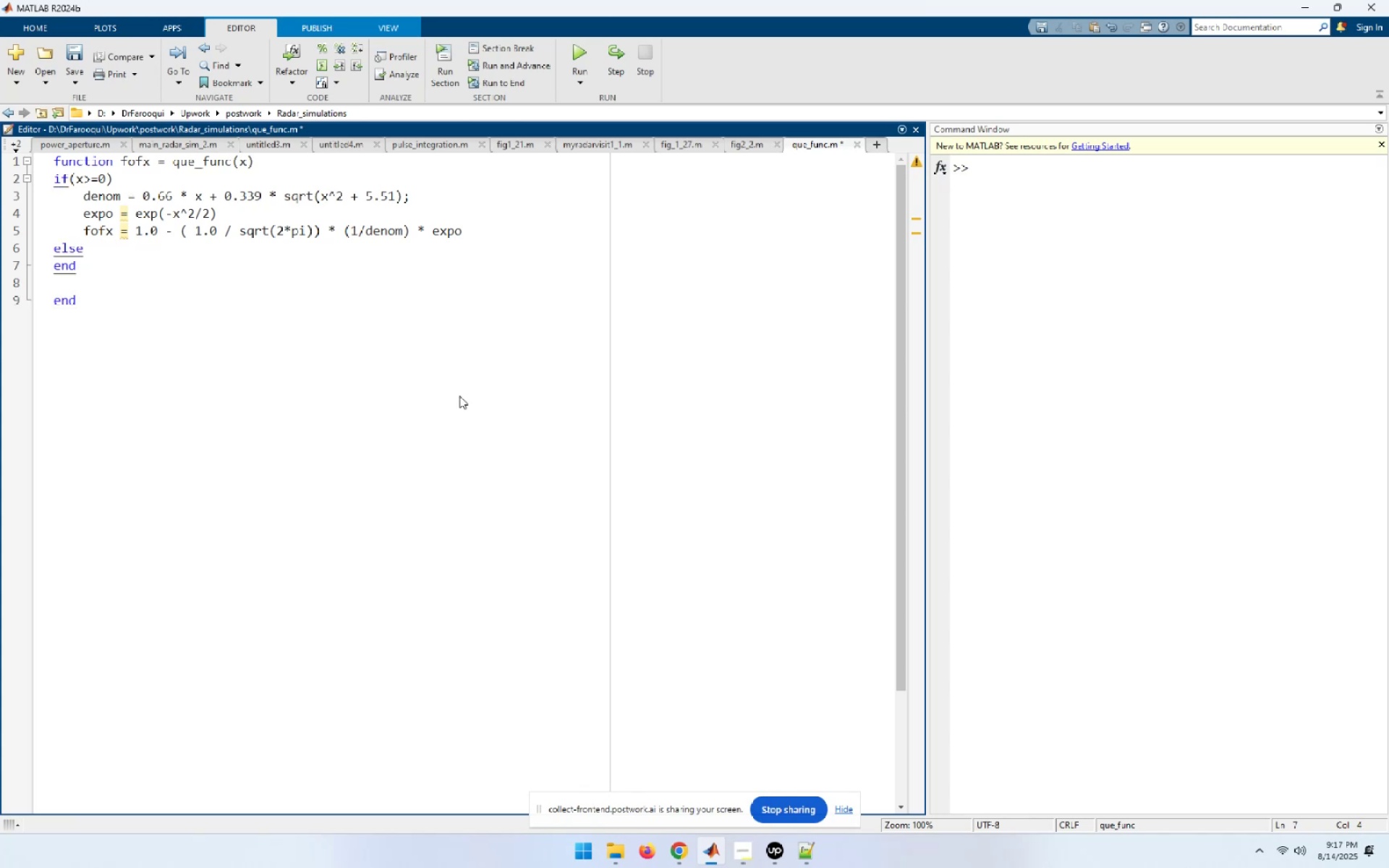 
key(ArrowUp)
 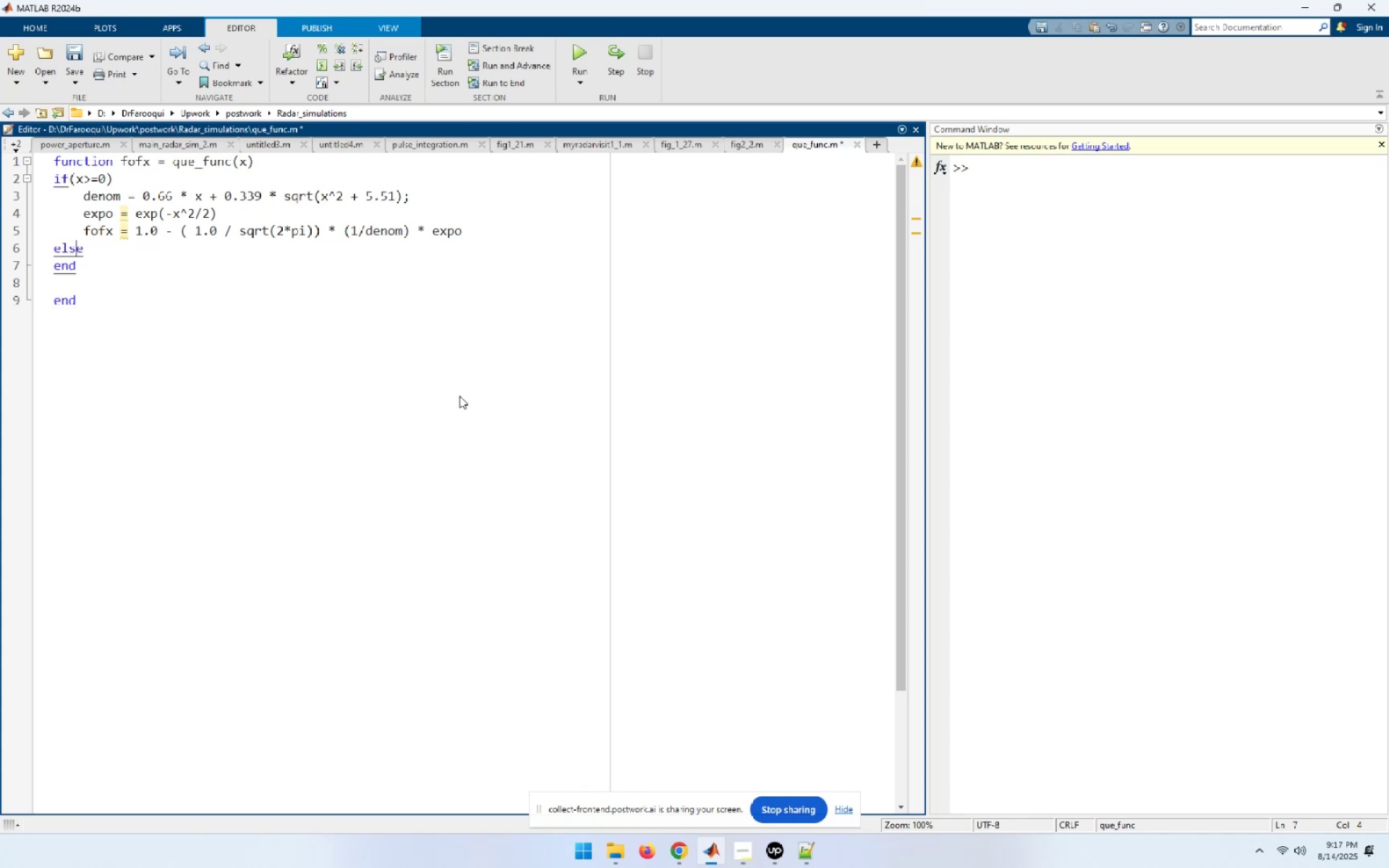 
key(End)
 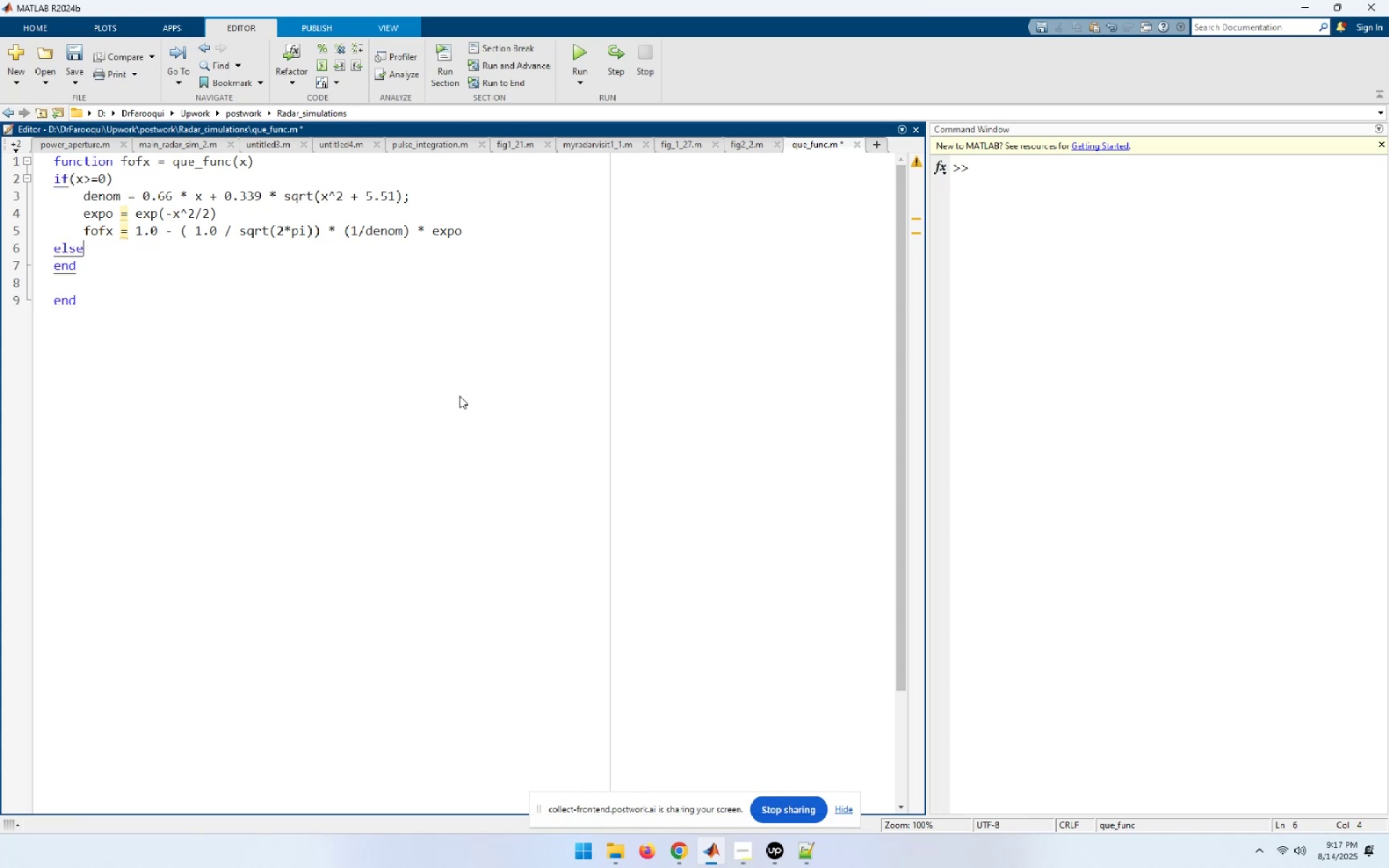 
key(Backslash)
 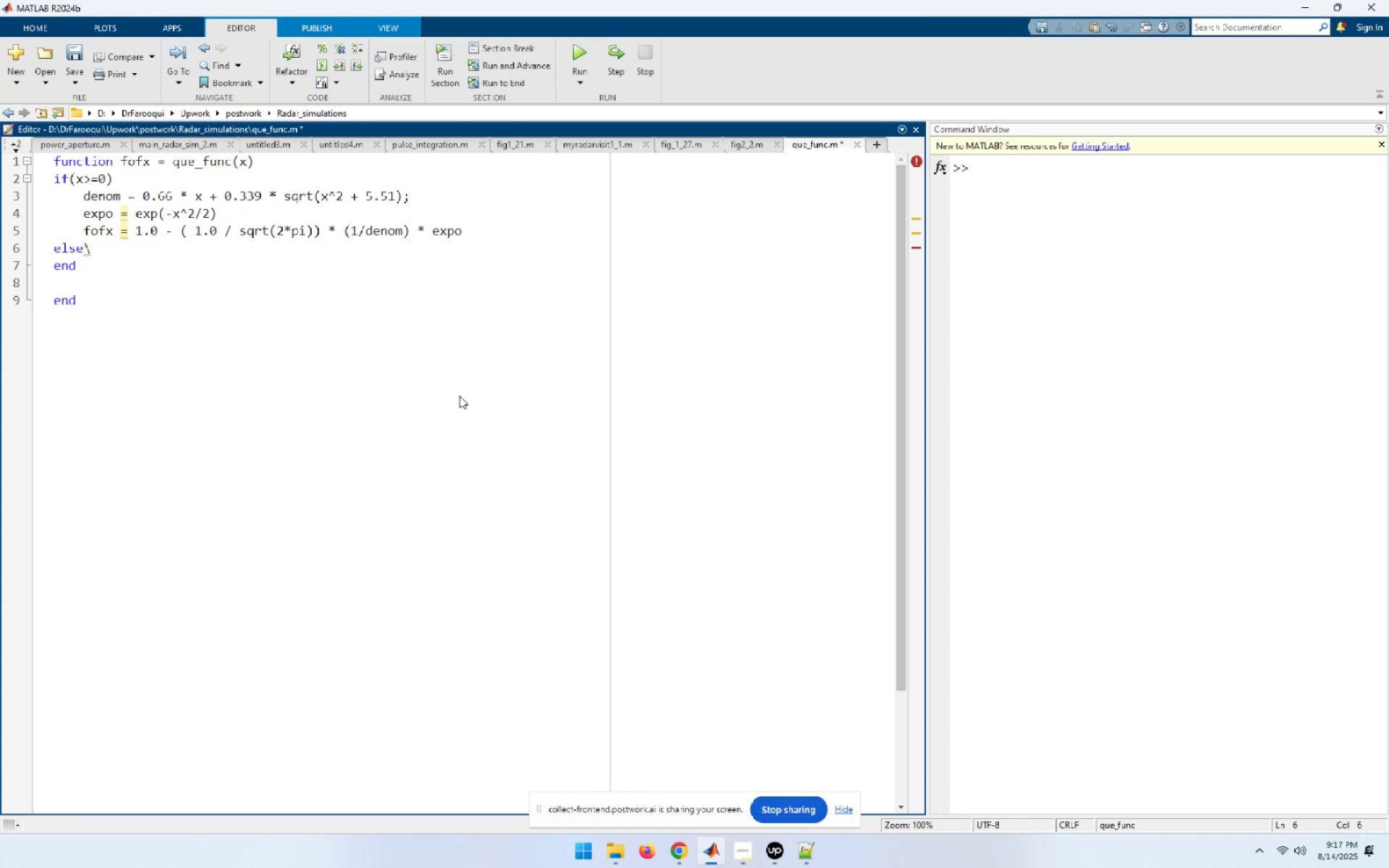 
key(Backspace)
 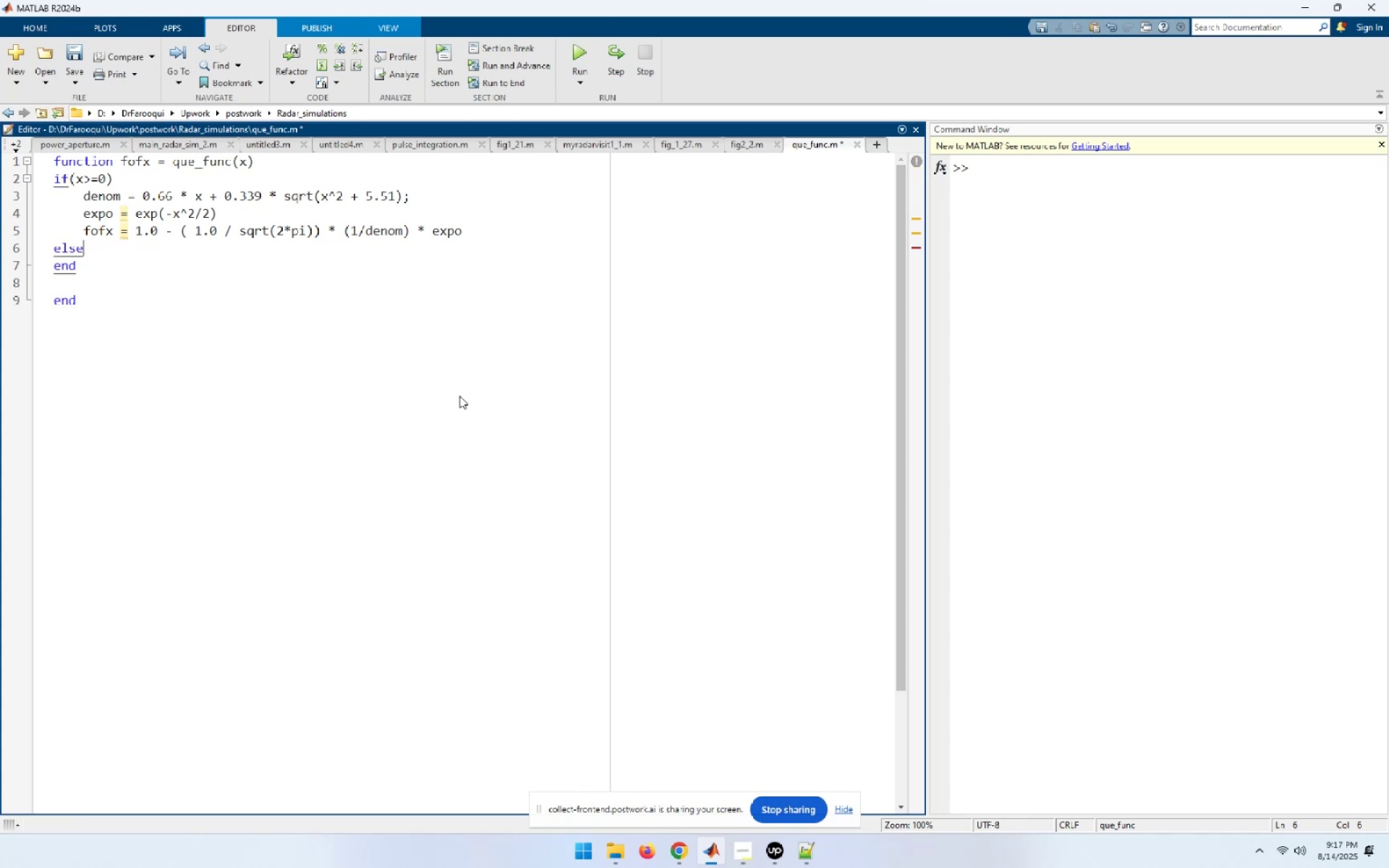 
key(Enter)
 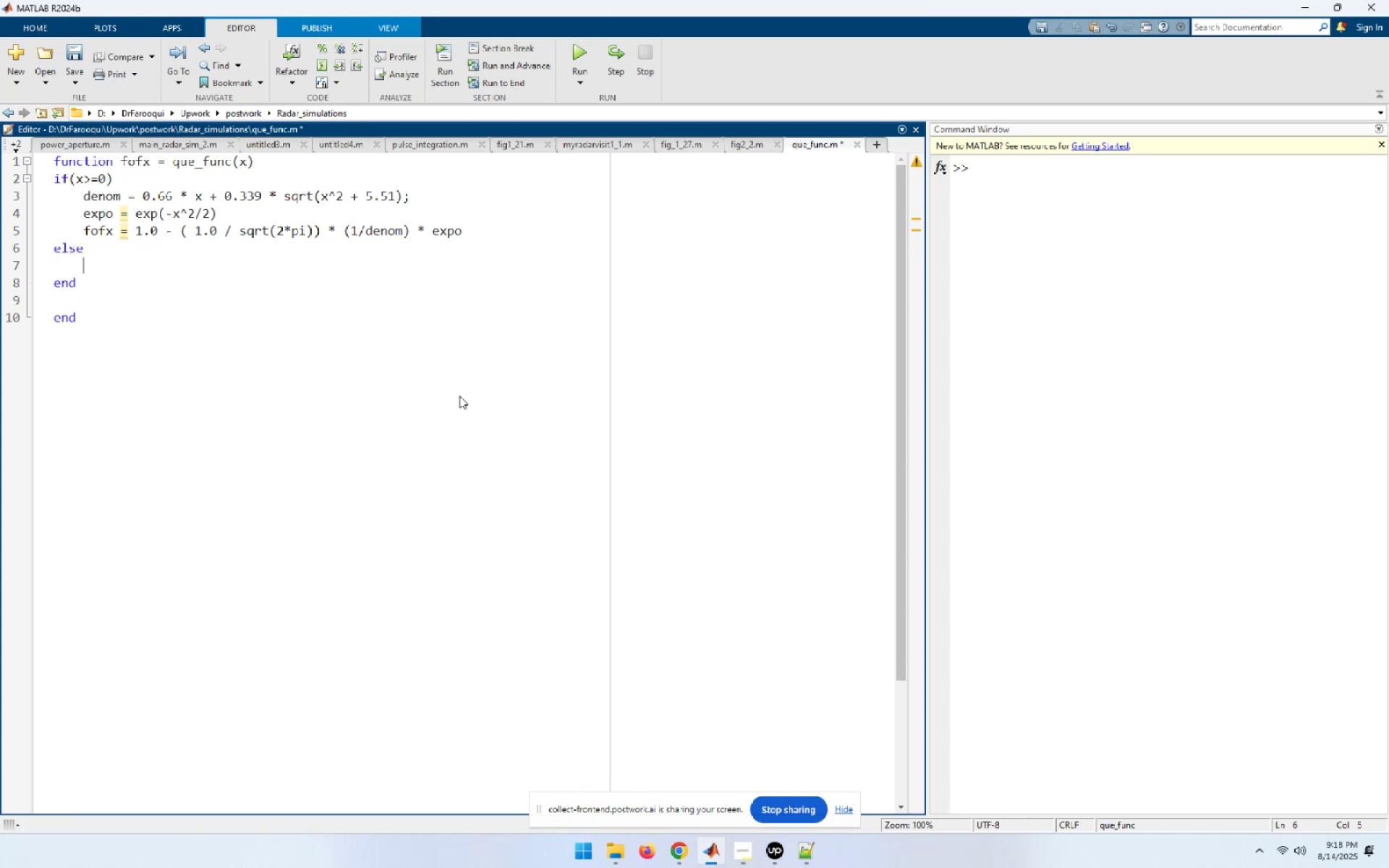 
key(ArrowUp)
 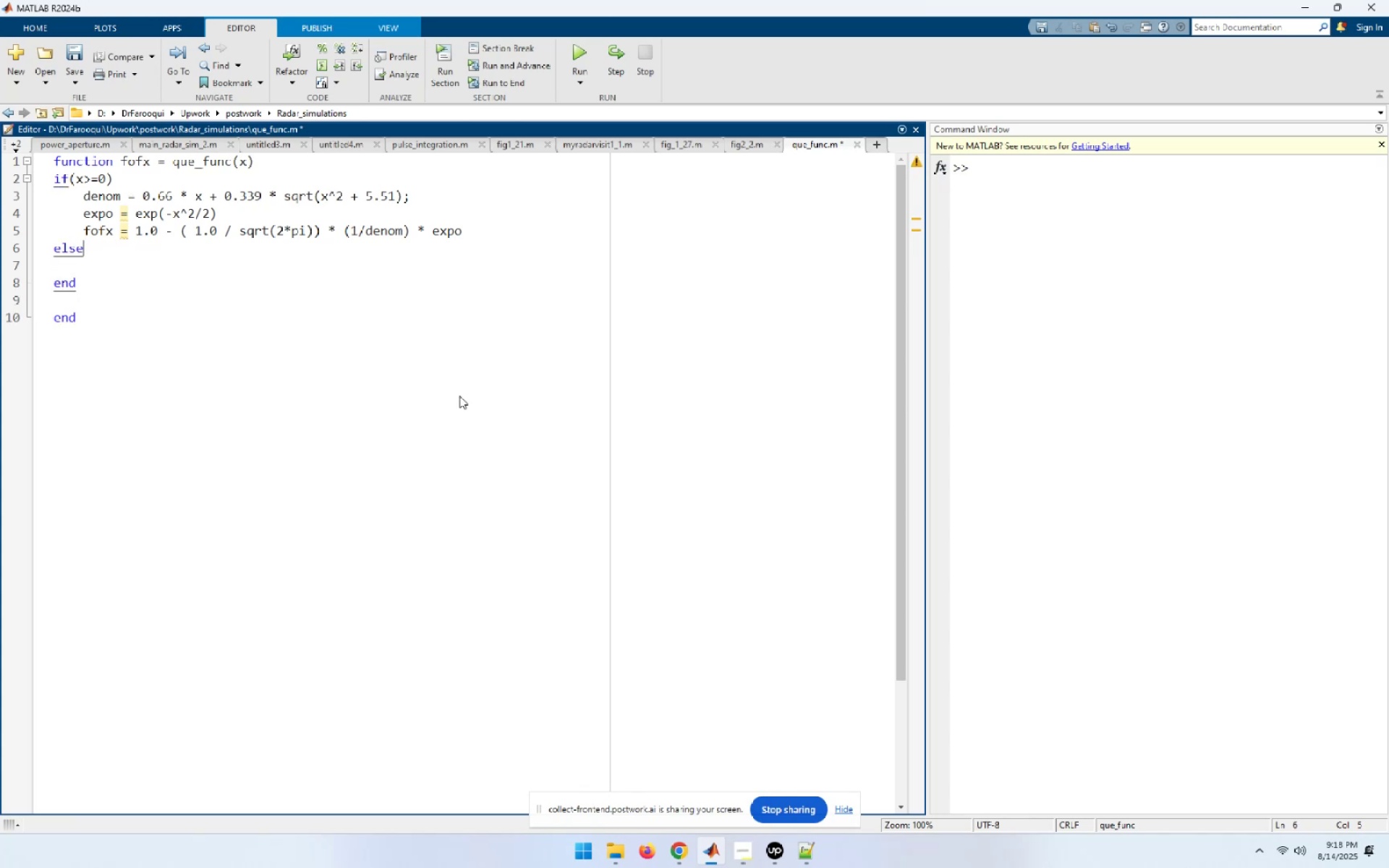 
key(ArrowUp)
 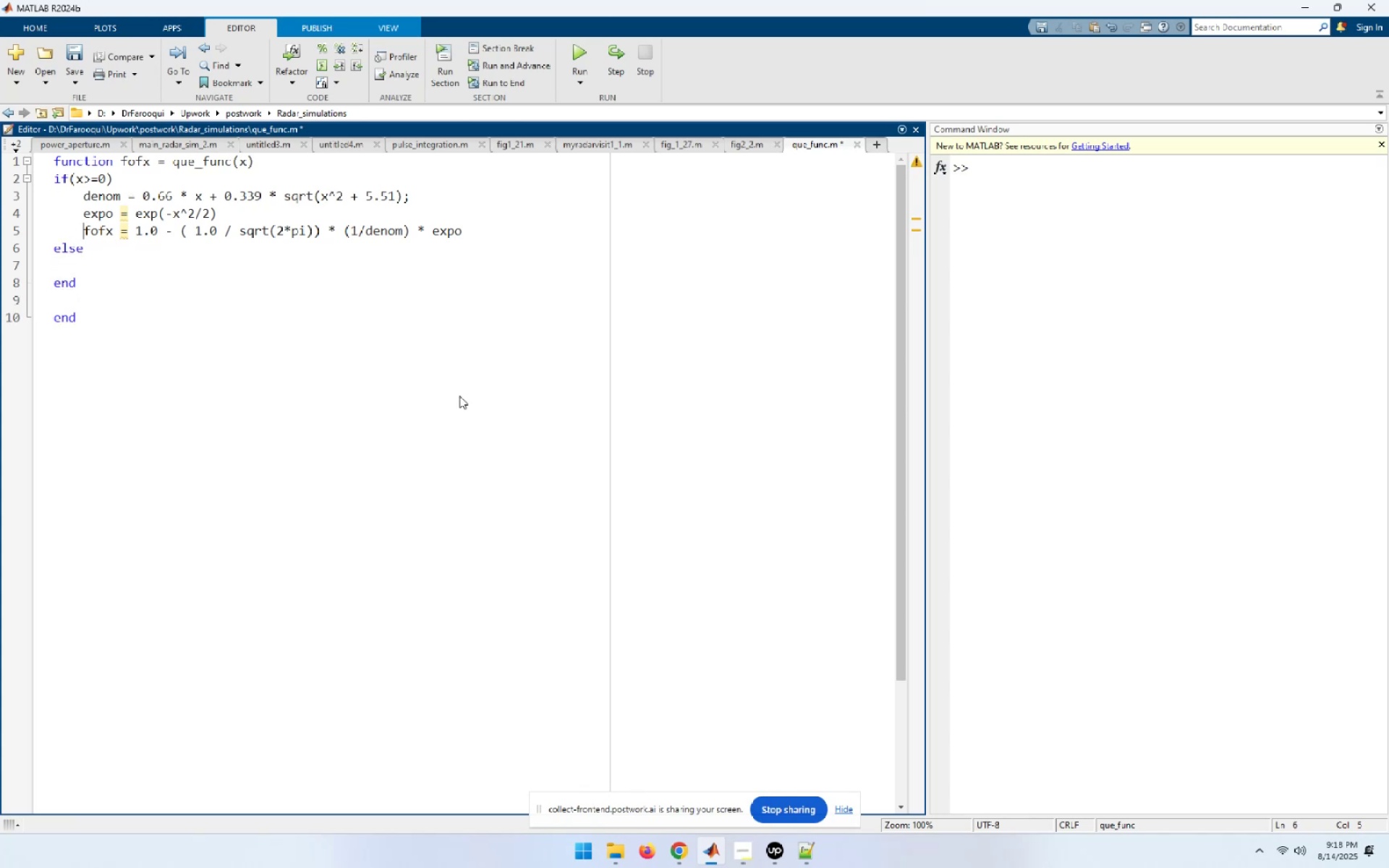 
key(ArrowUp)
 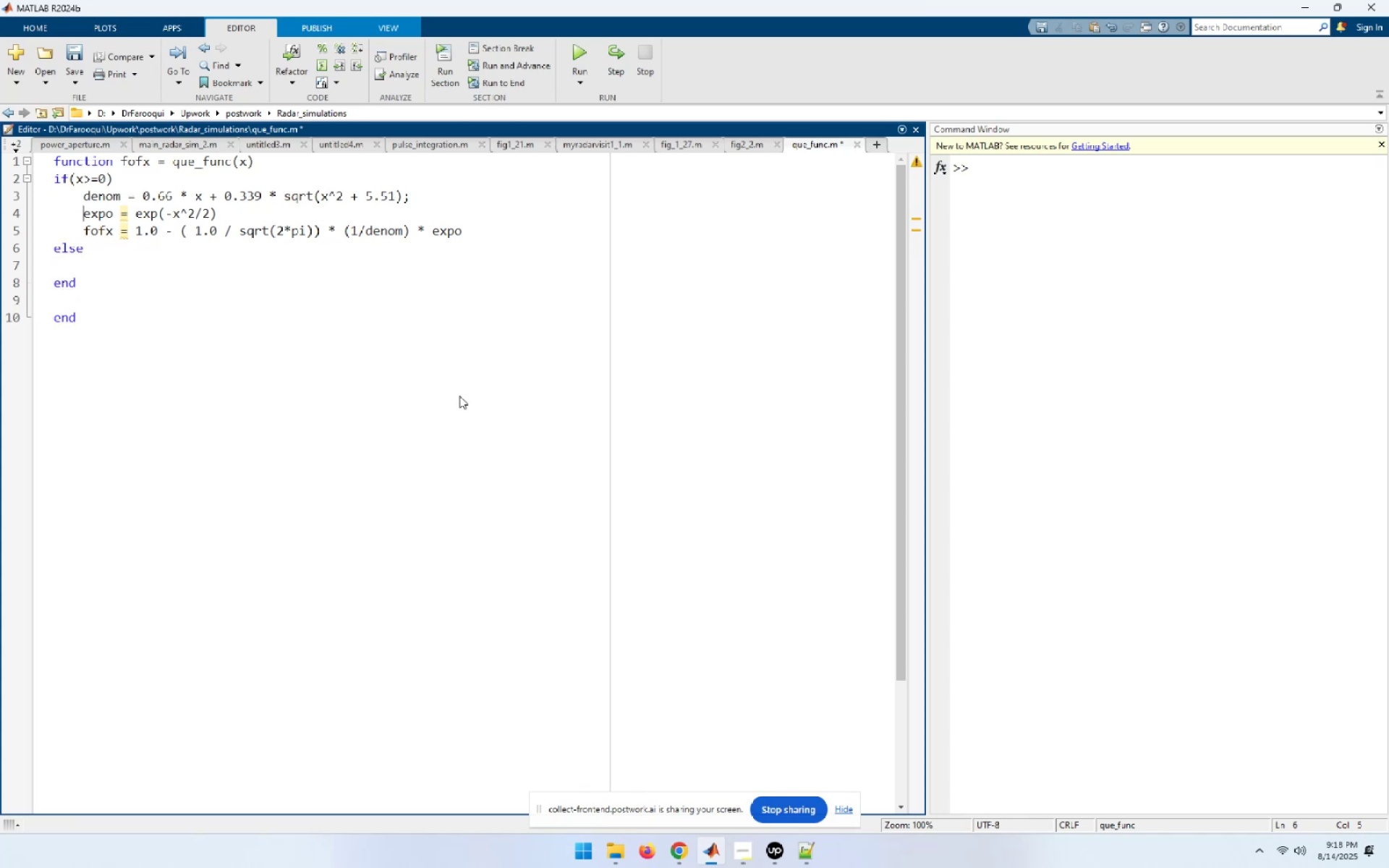 
key(ArrowUp)
 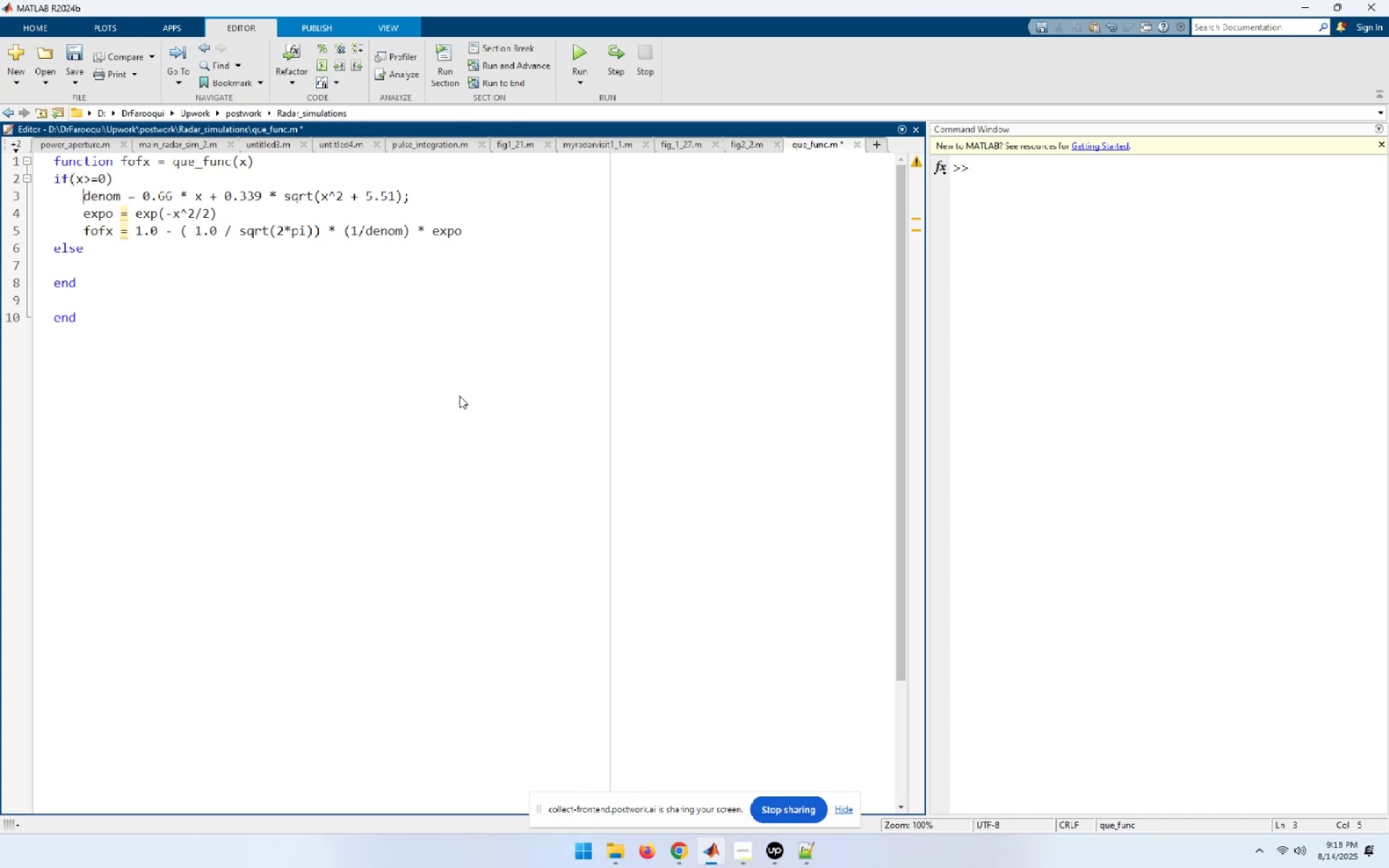 
key(Shift+End)
 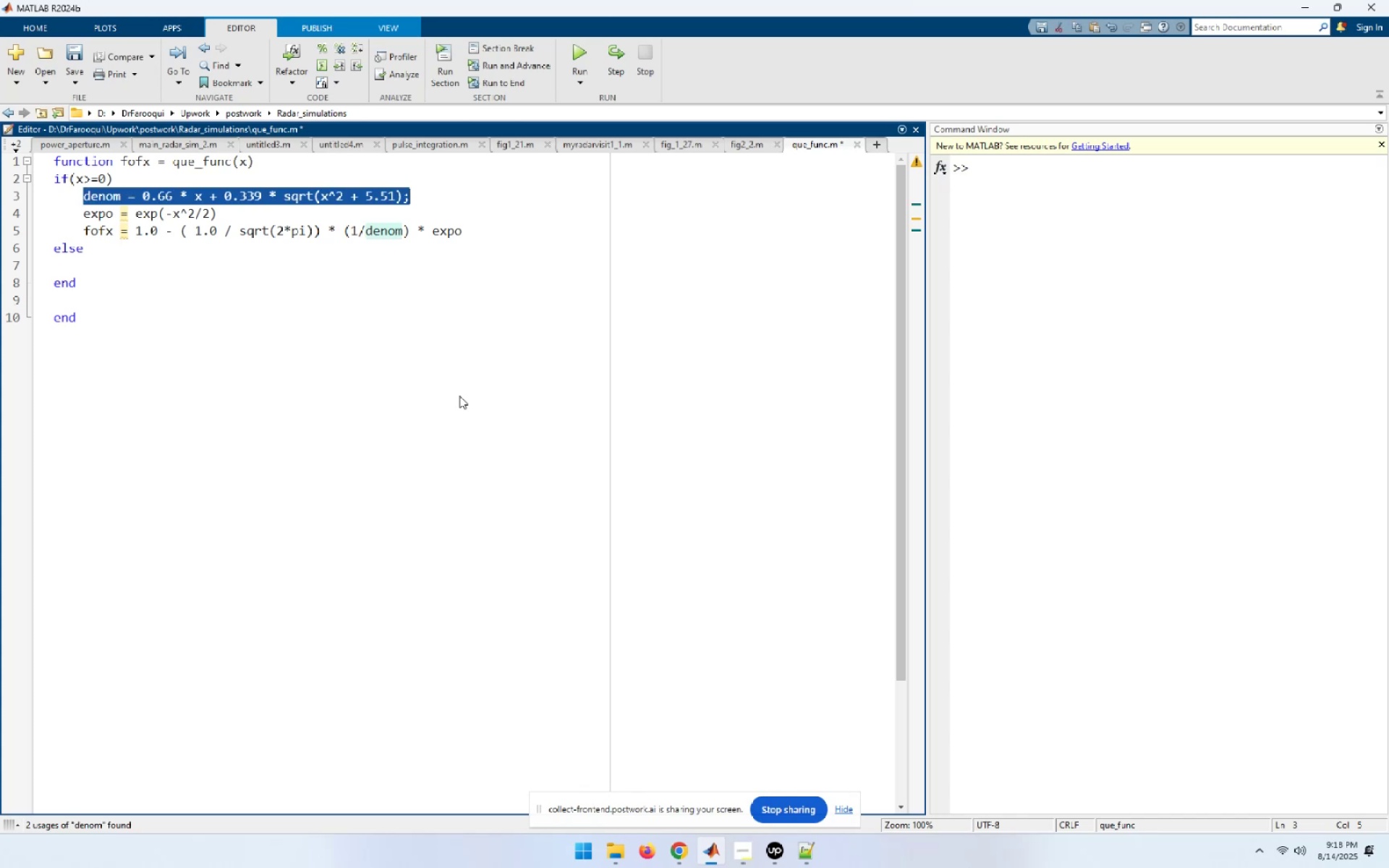 
key(Shift+ArrowDown)
 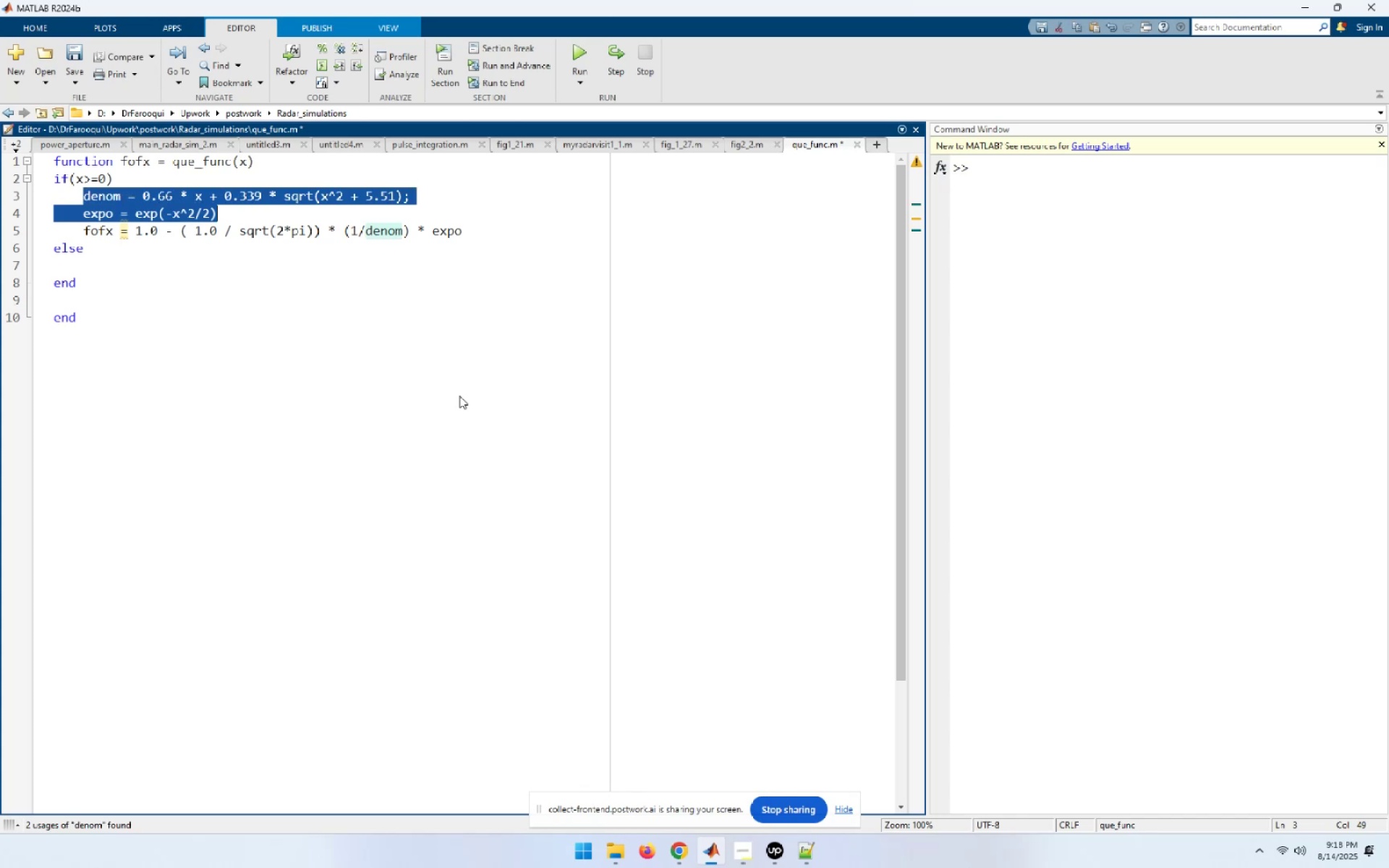 
key(Shift+ArrowDown)
 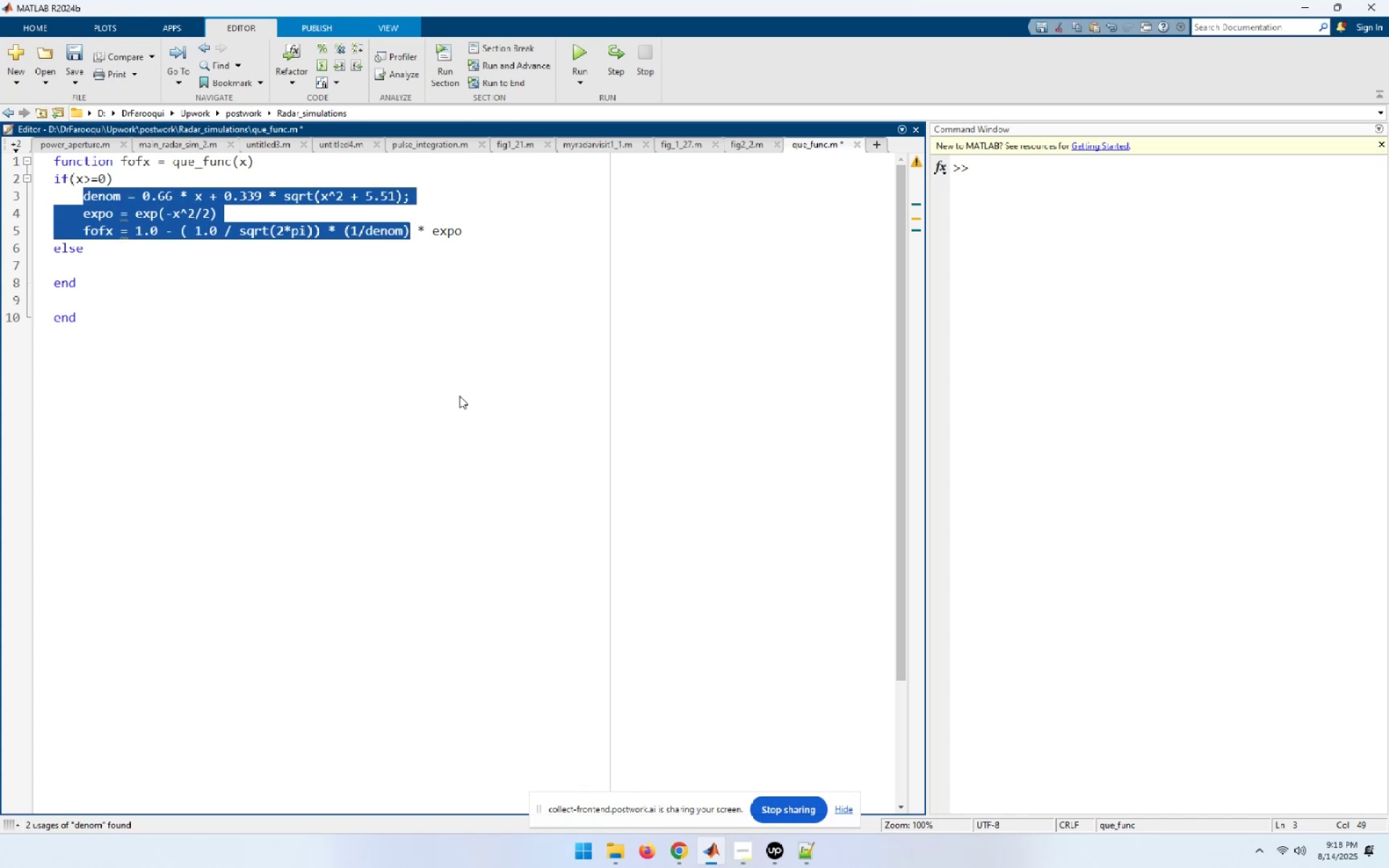 
key(Shift+End)
 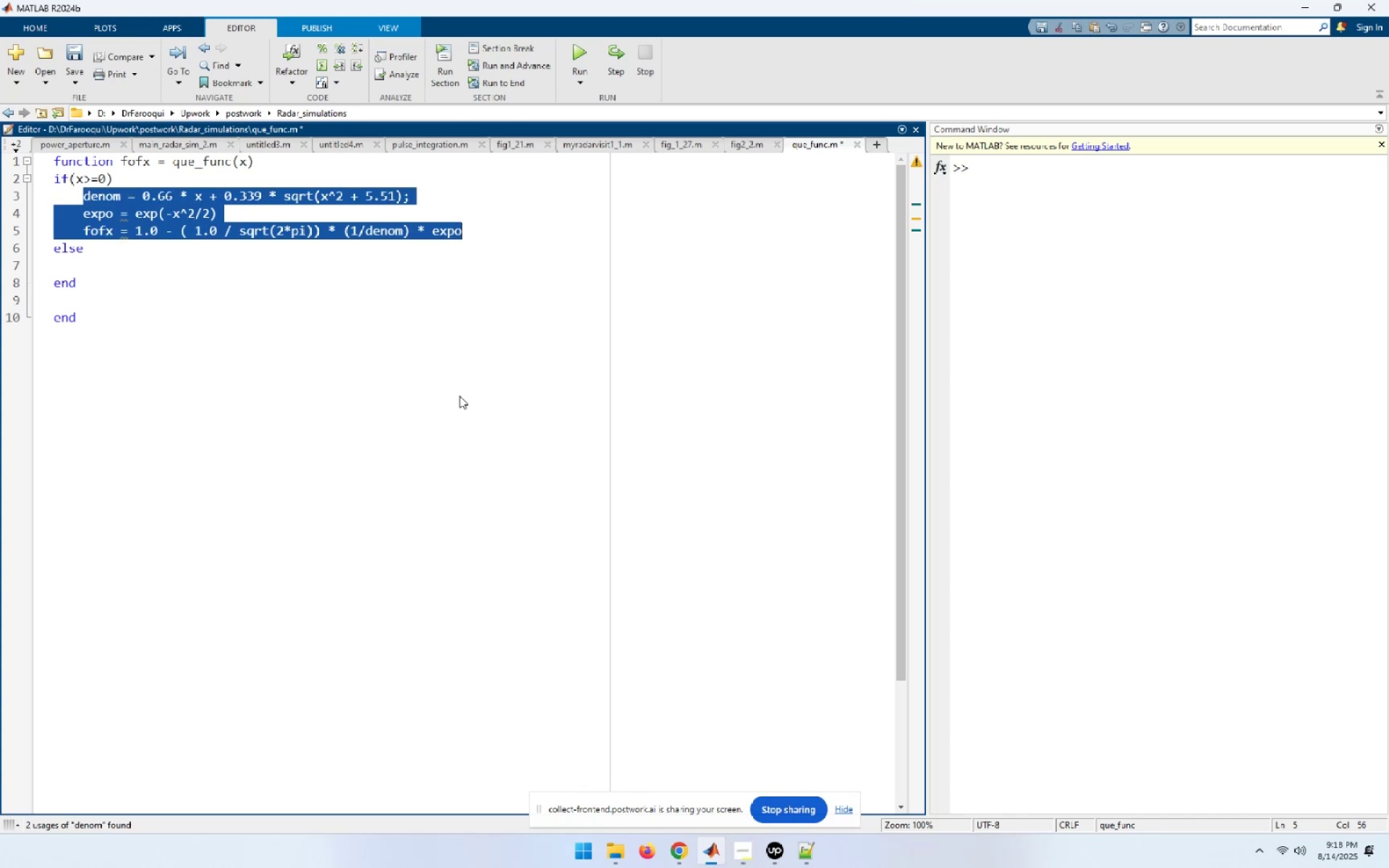 
key(Control+C)
 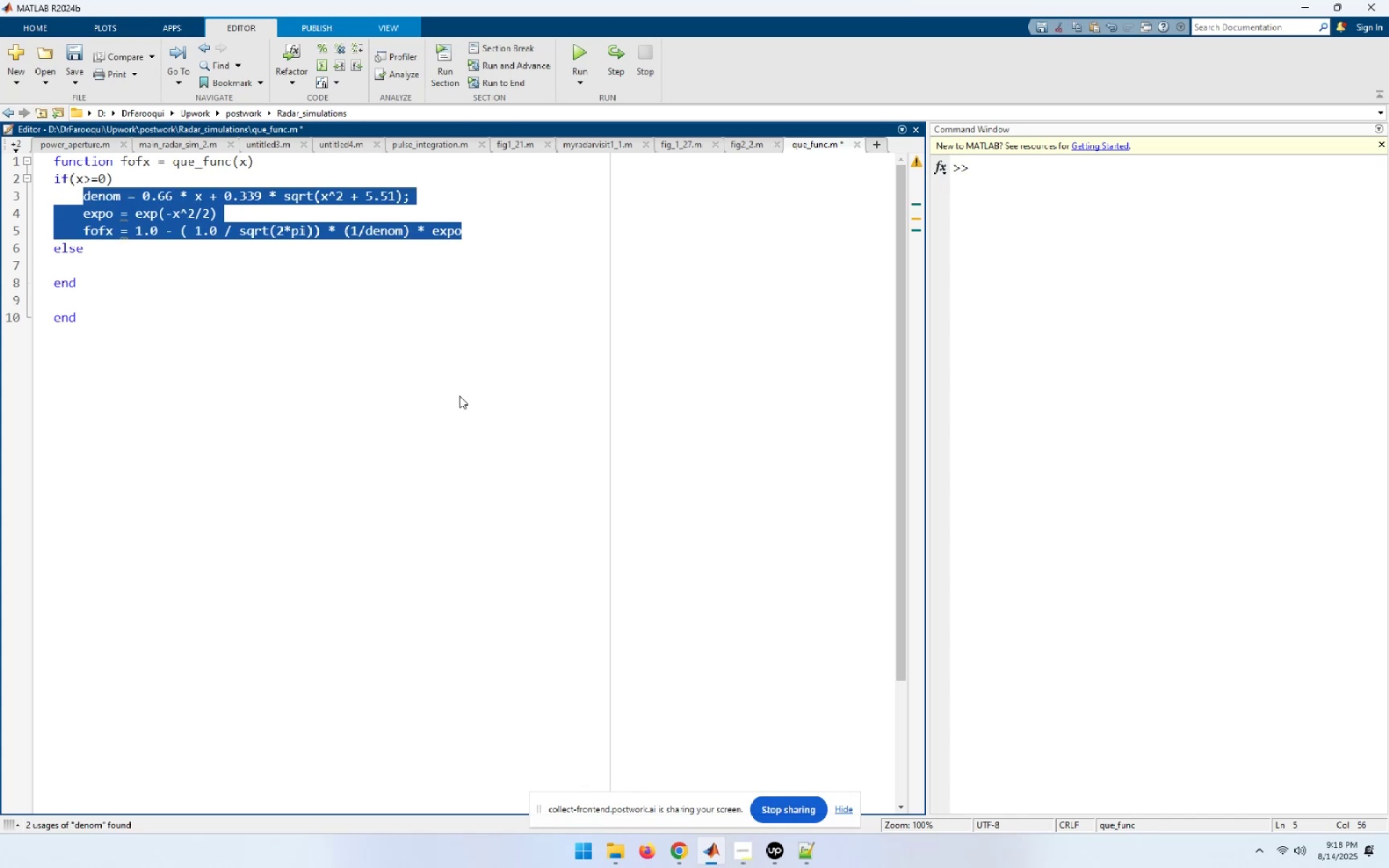 
key(ArrowDown)
 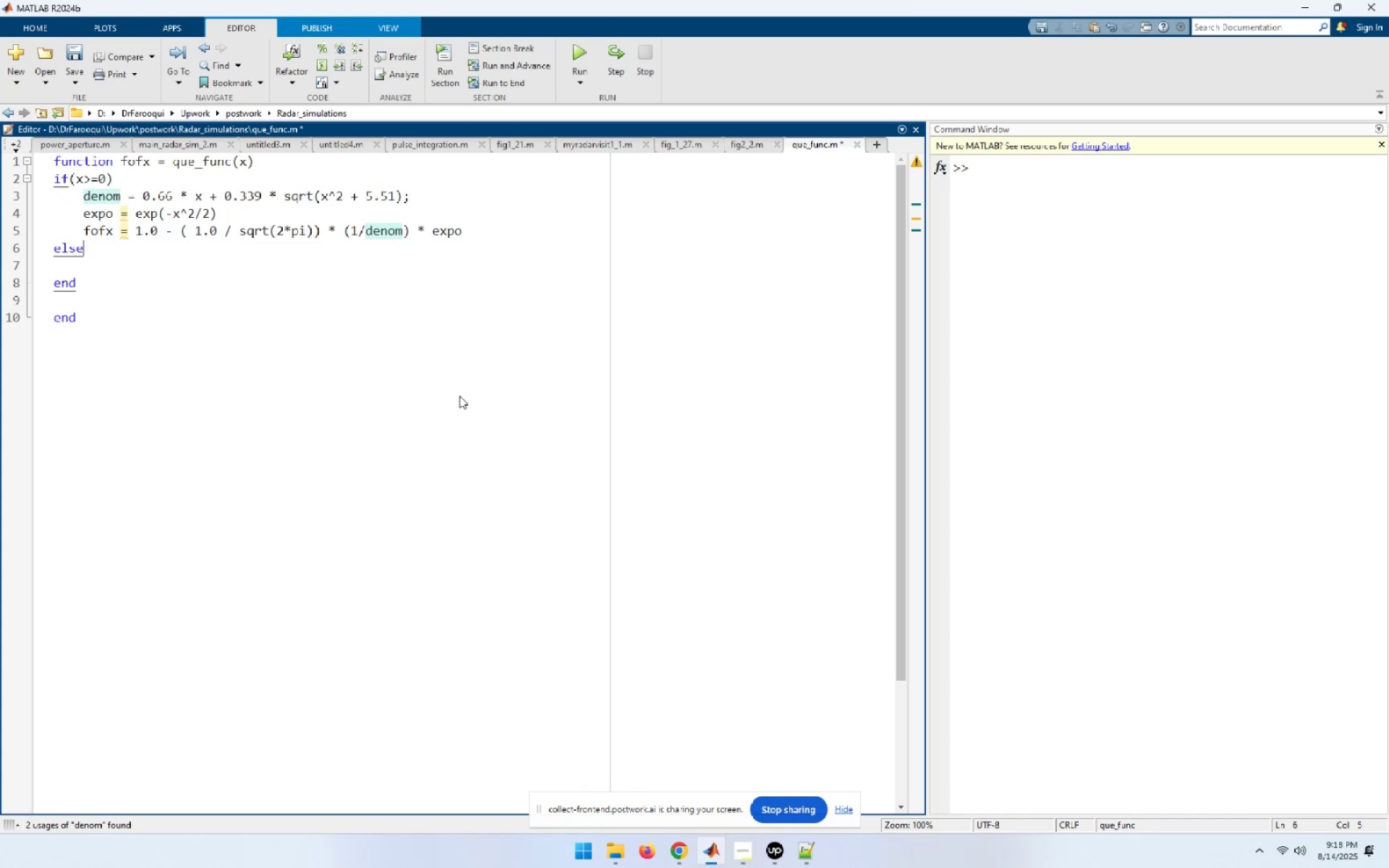 
key(Control+ControlLeft)
 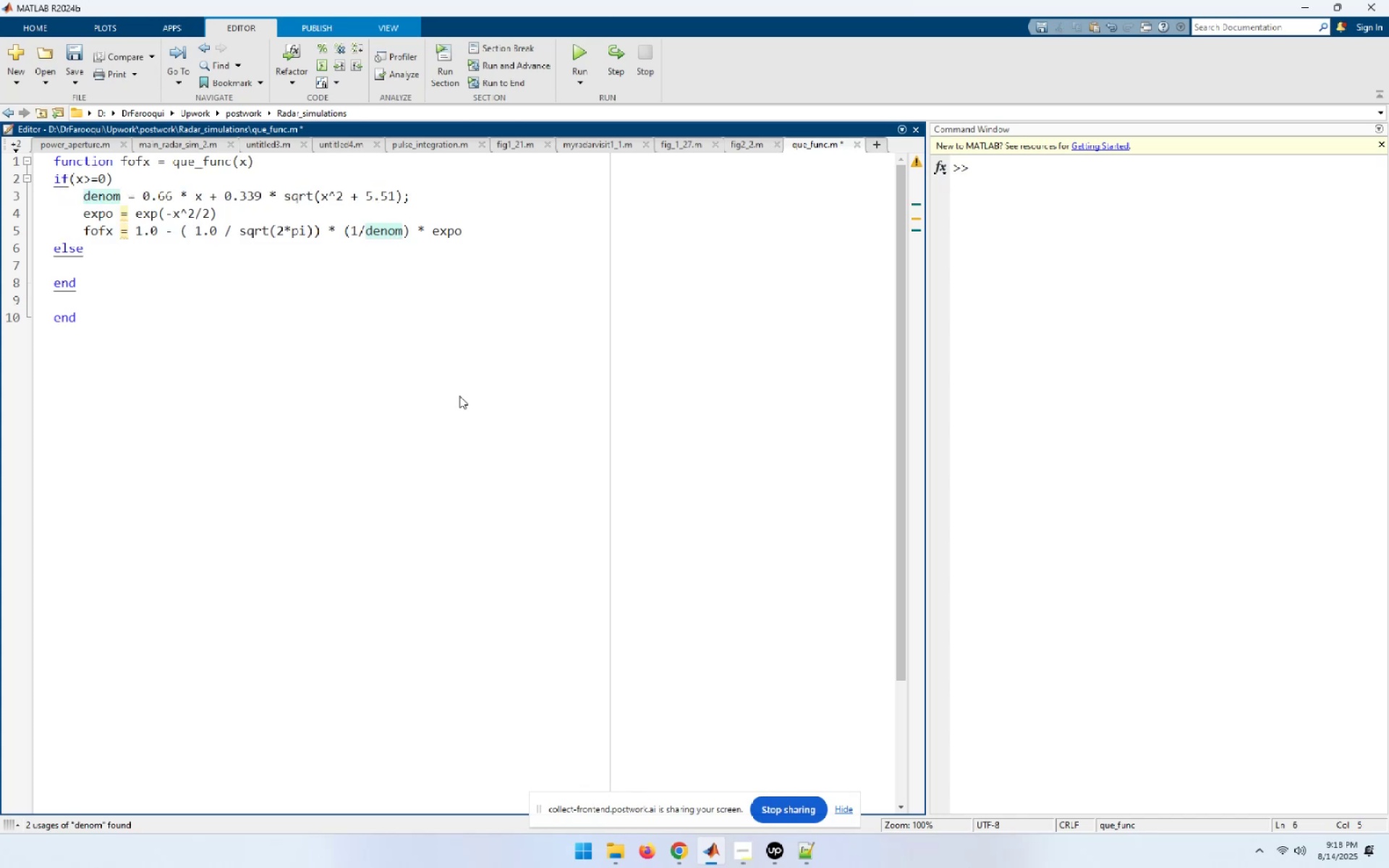 
key(NumpadEnter)
 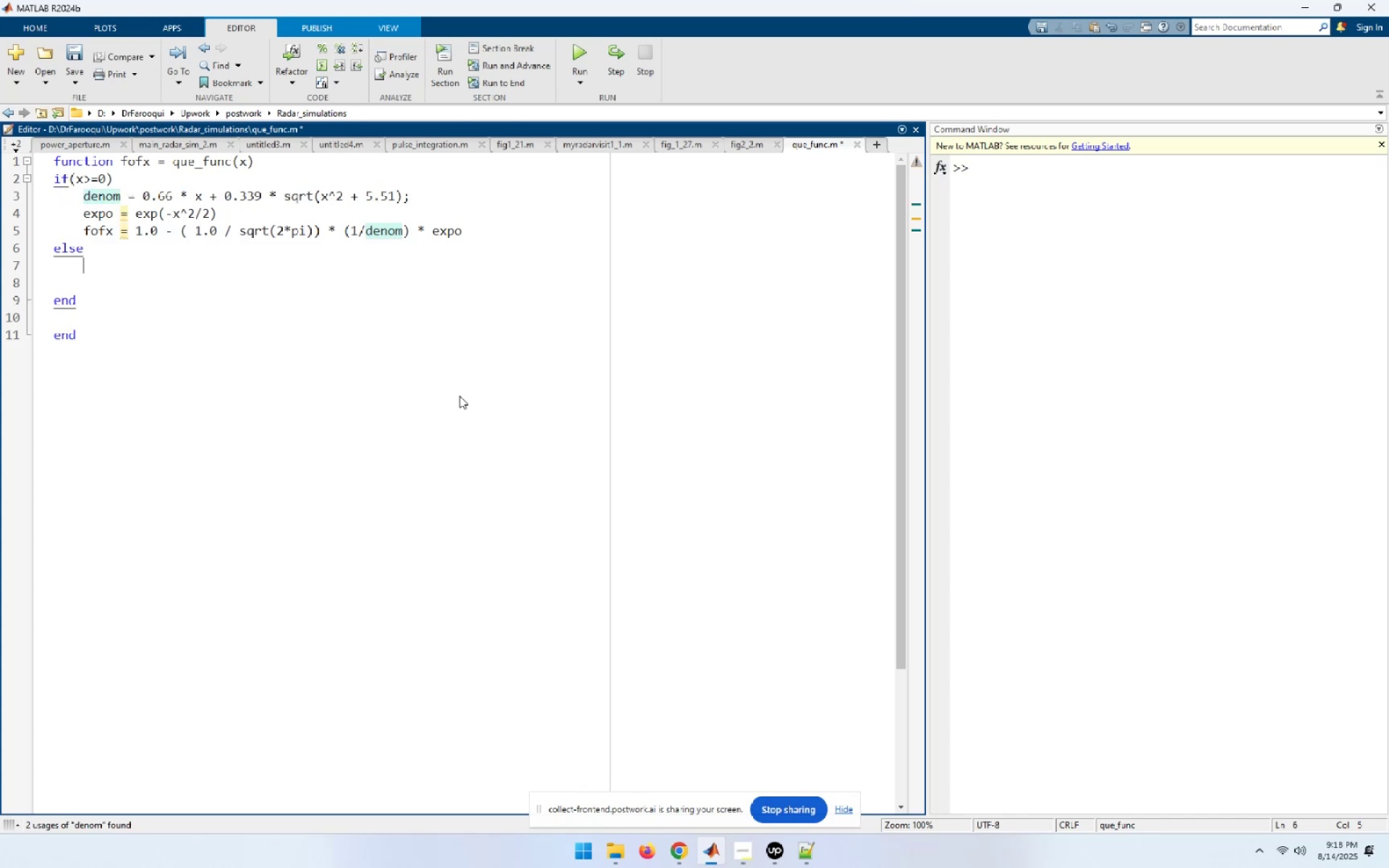 
key(Control+ControlLeft)
 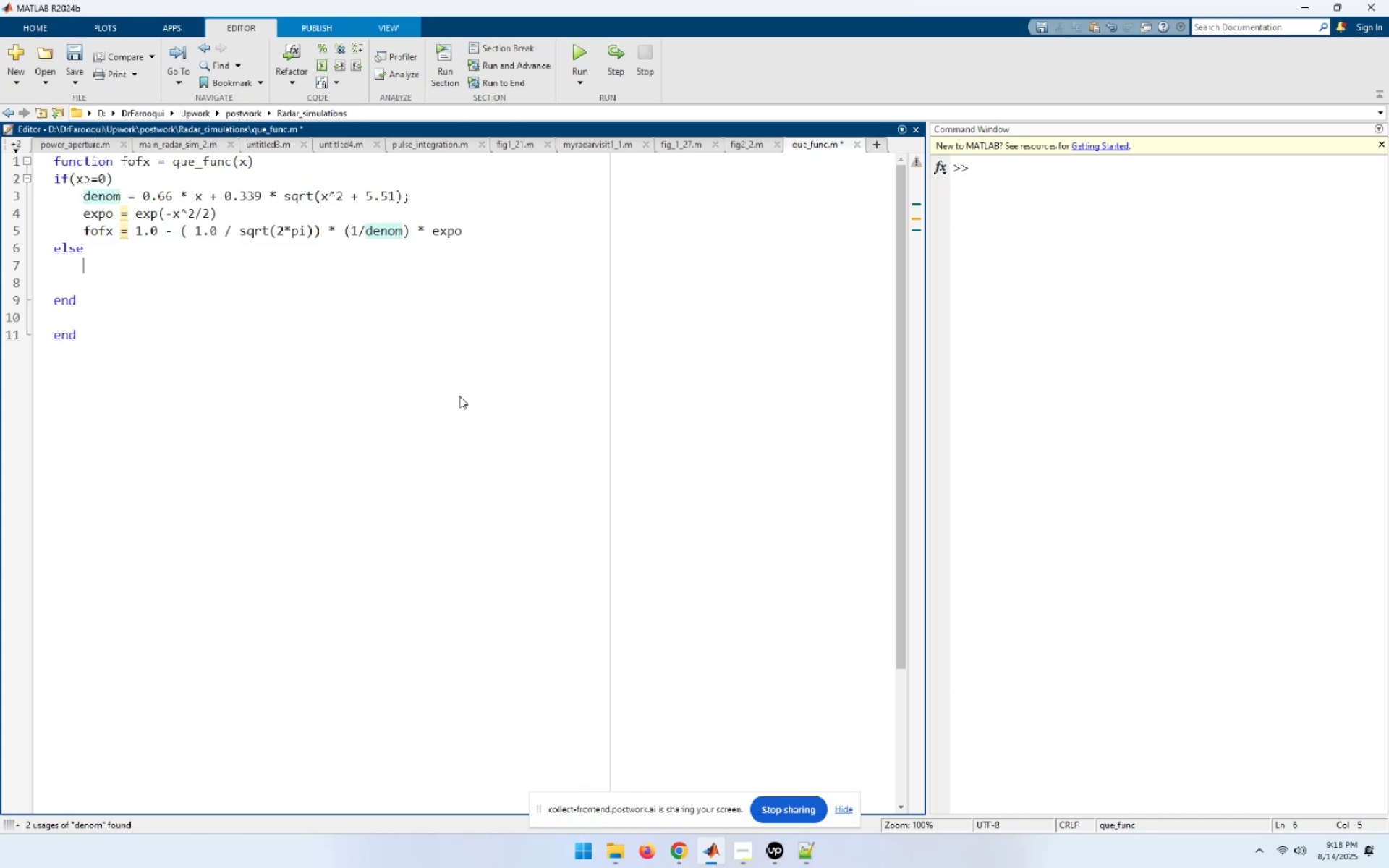 
key(Control+V)
 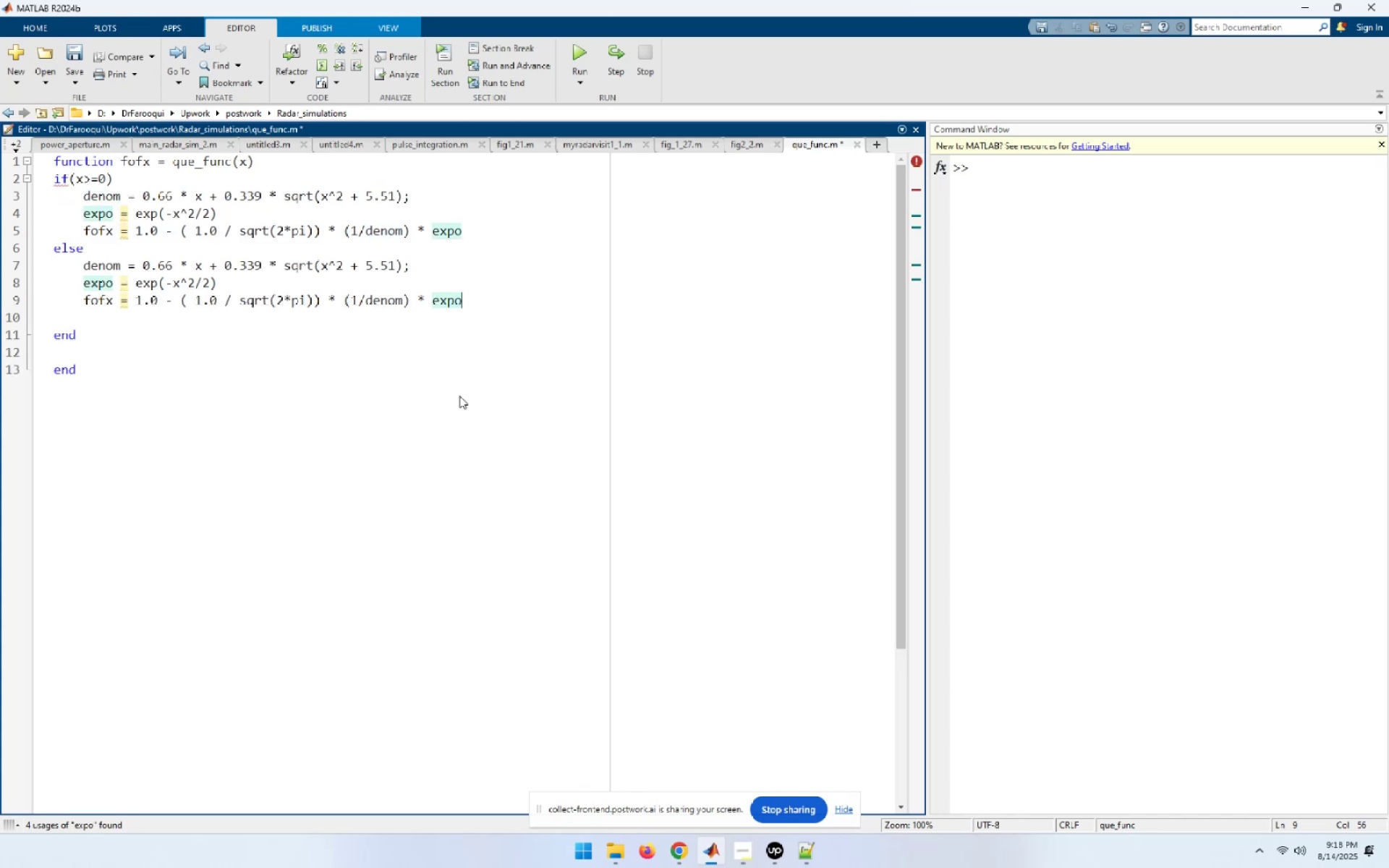 
wait(5.69)
 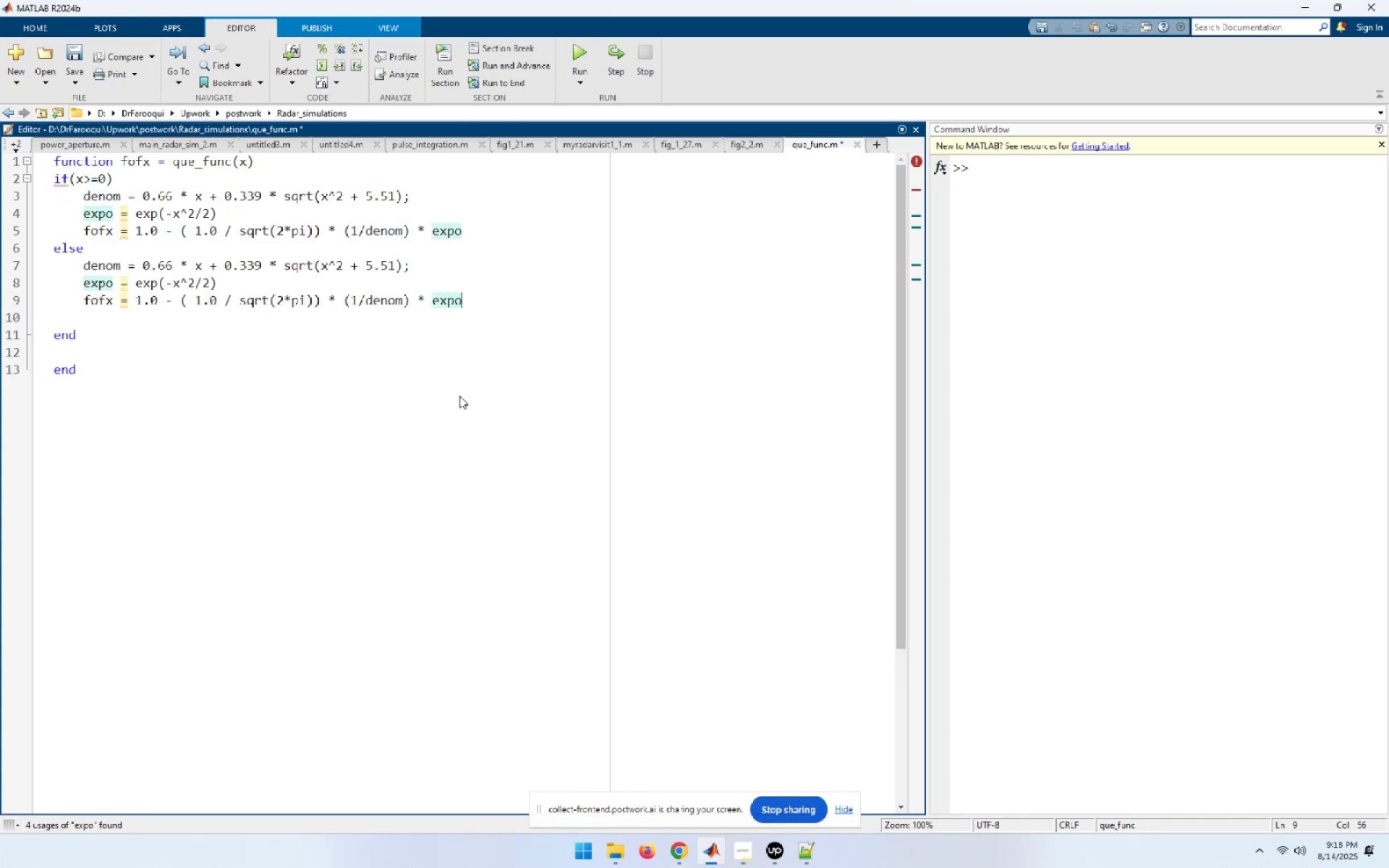 
key(ArrowUp)
 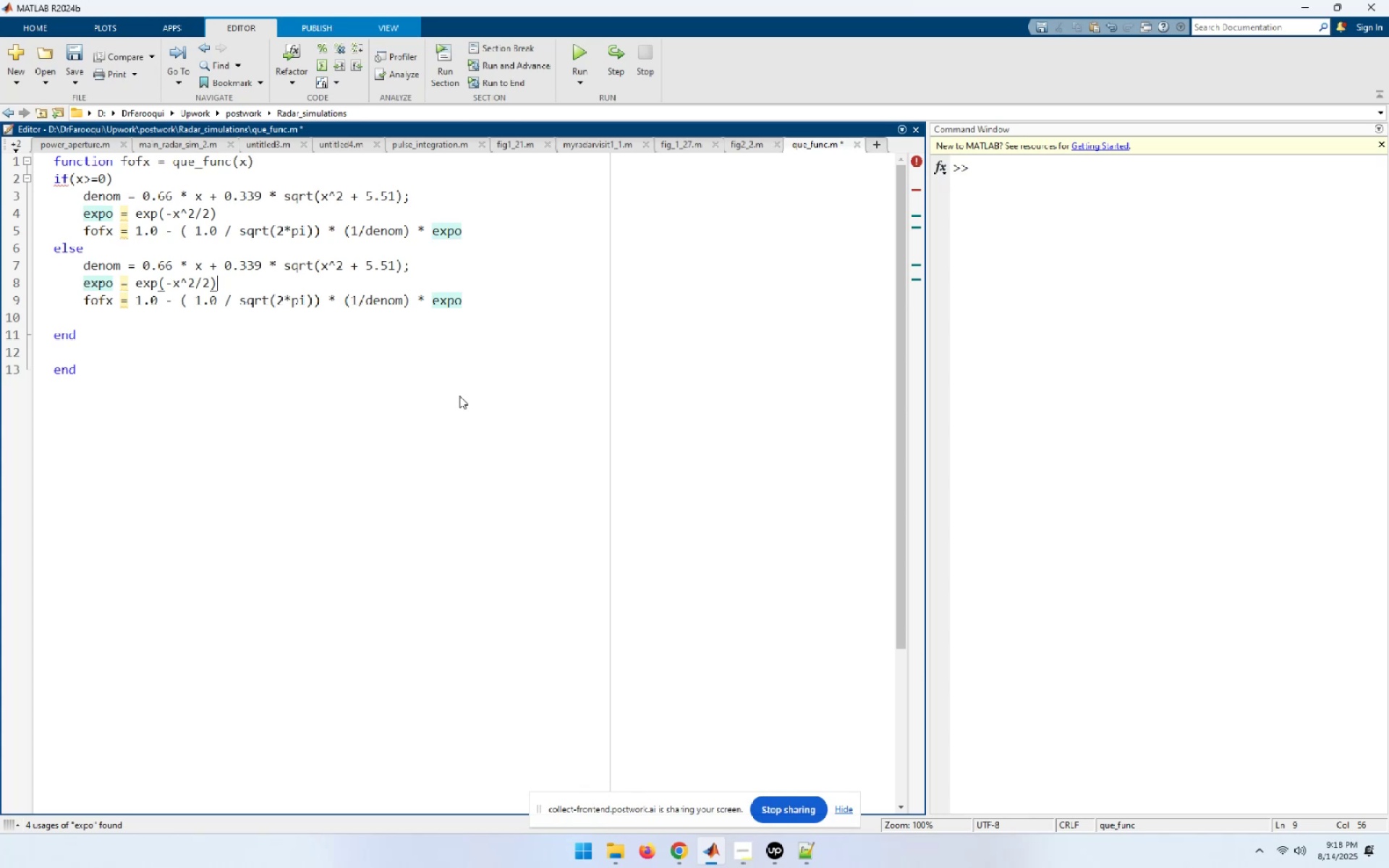 
key(ArrowUp)
 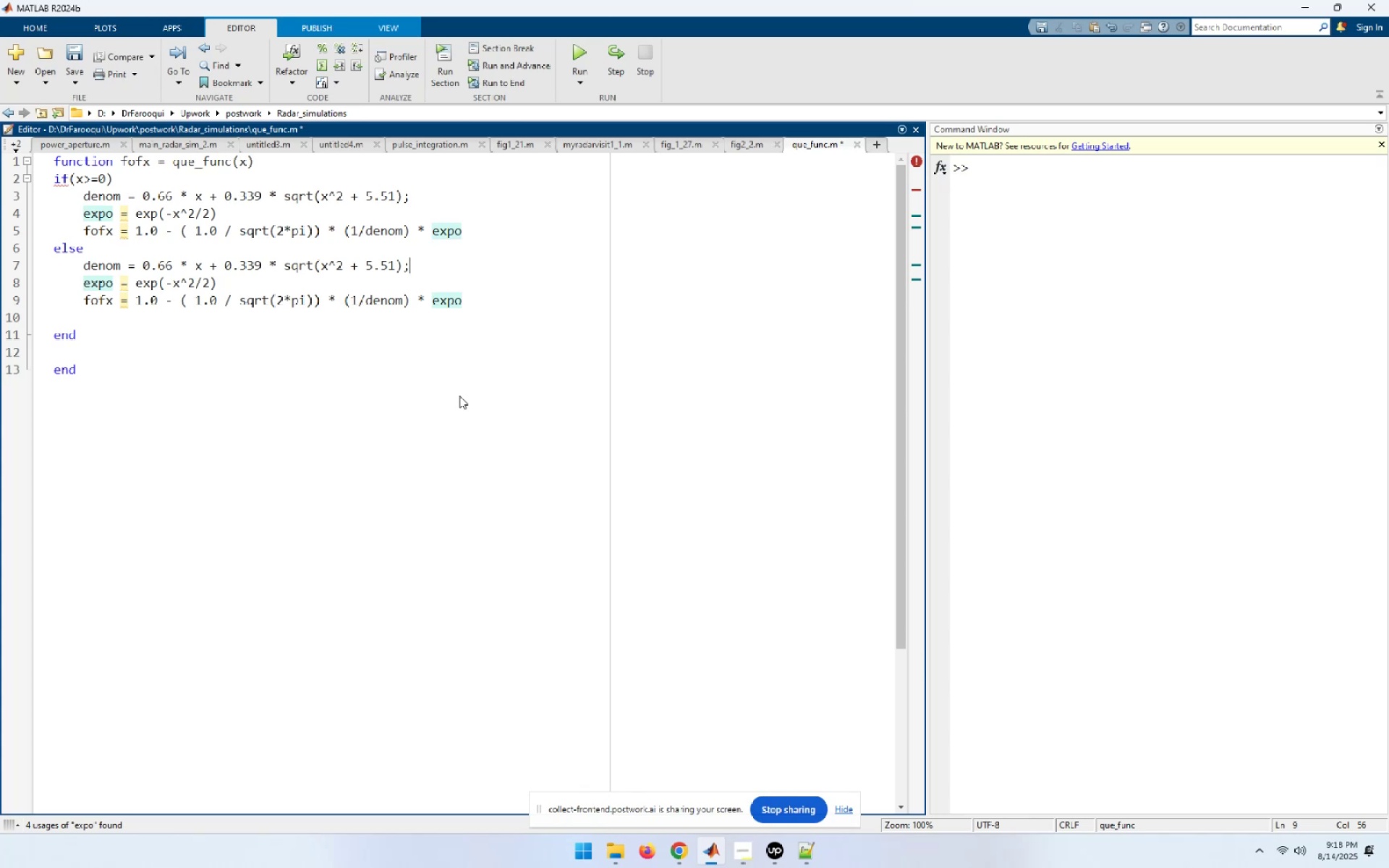 
hold_key(key=ArrowLeft, duration=1.5)
 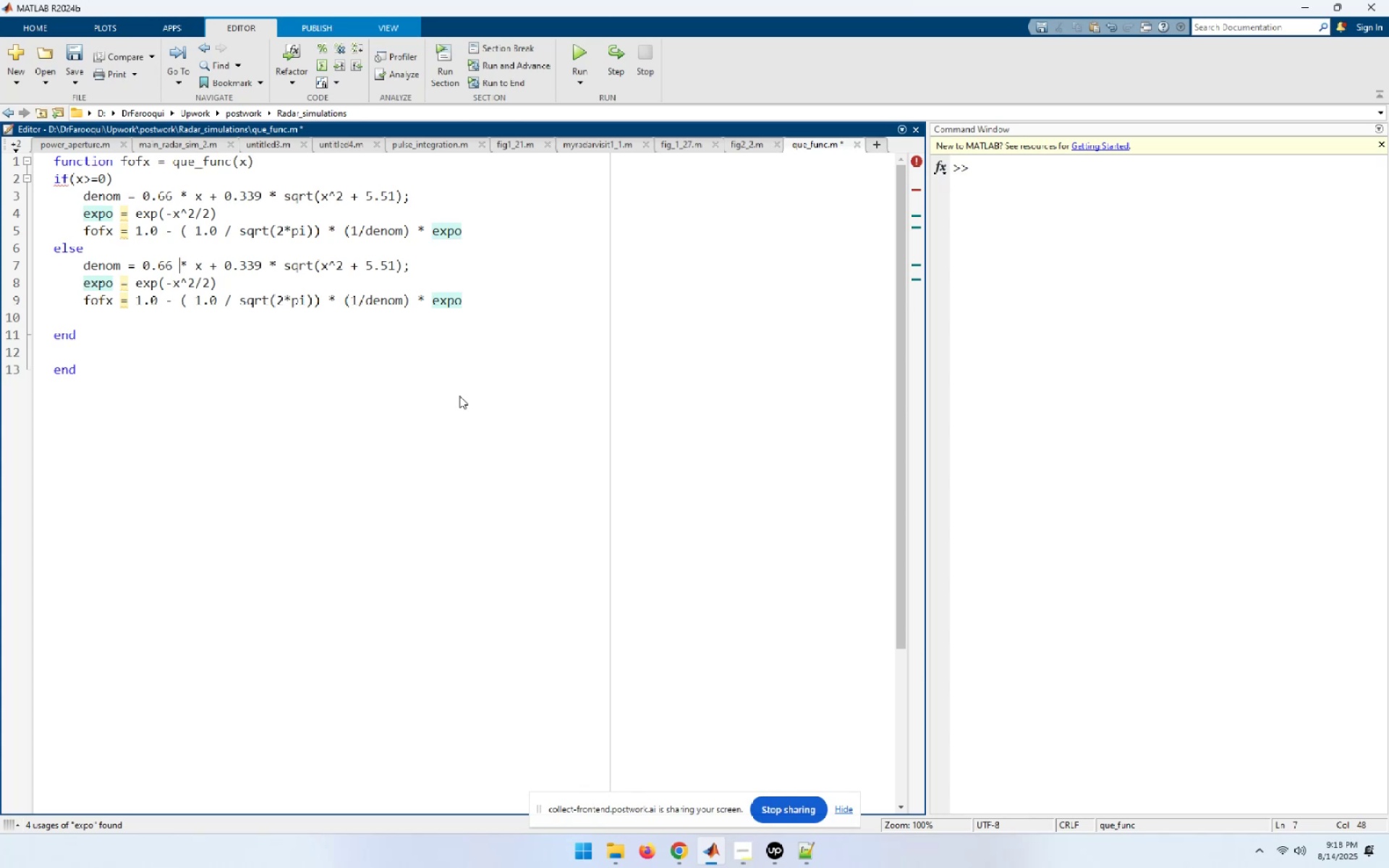 
key(ArrowLeft)
 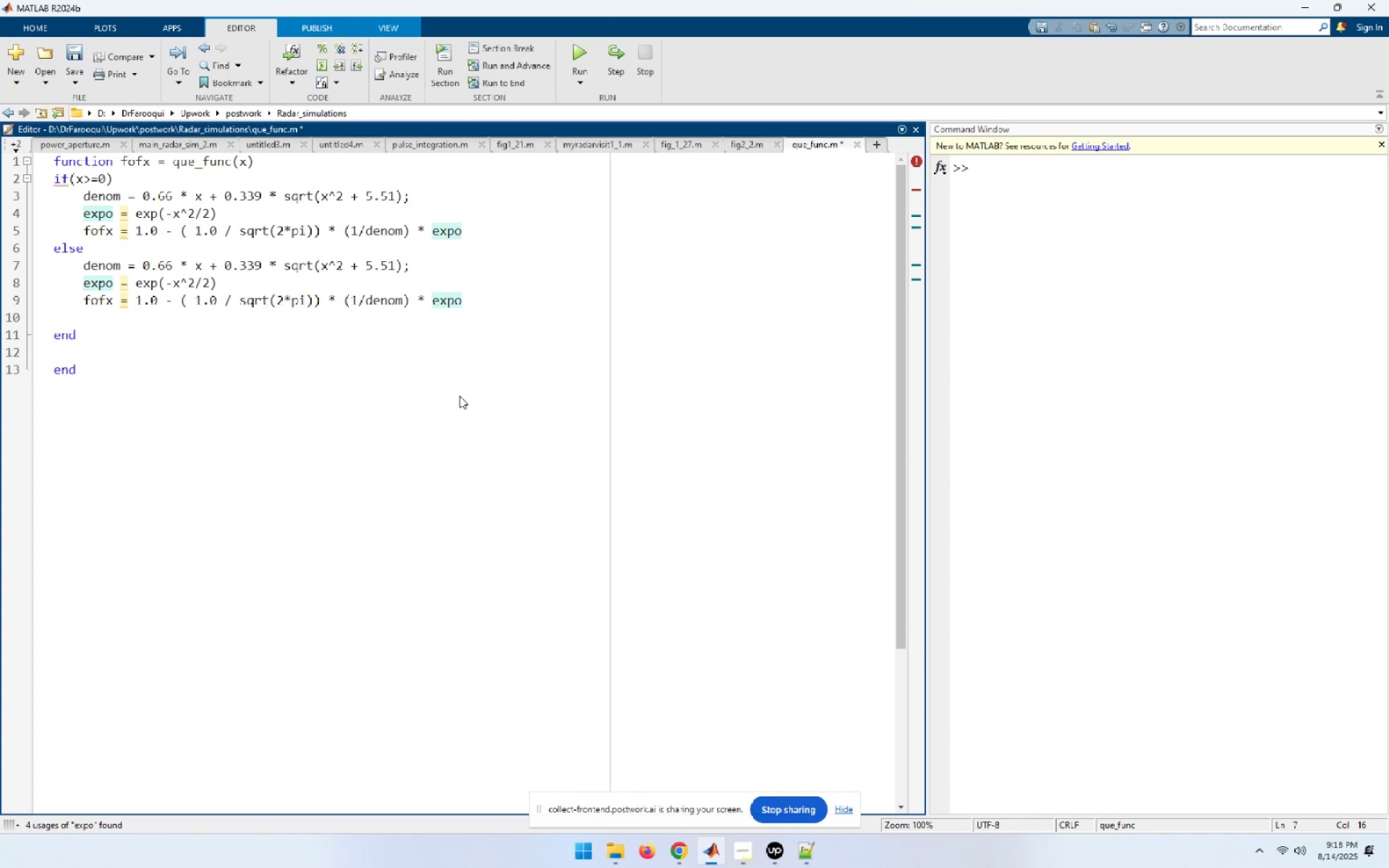 
hold_key(key=ArrowRight, duration=0.88)
 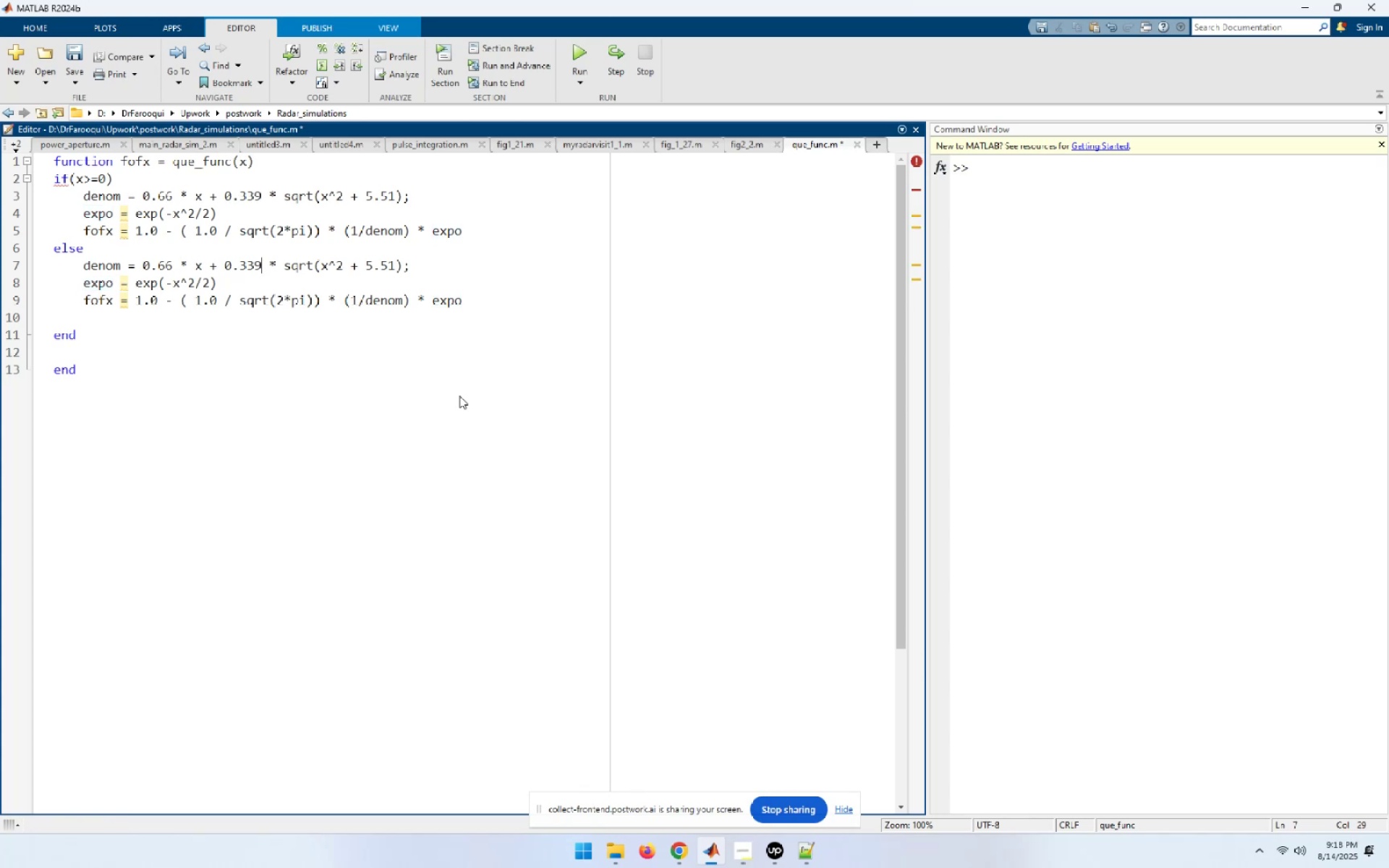 
hold_key(key=ArrowRight, duration=0.9)
 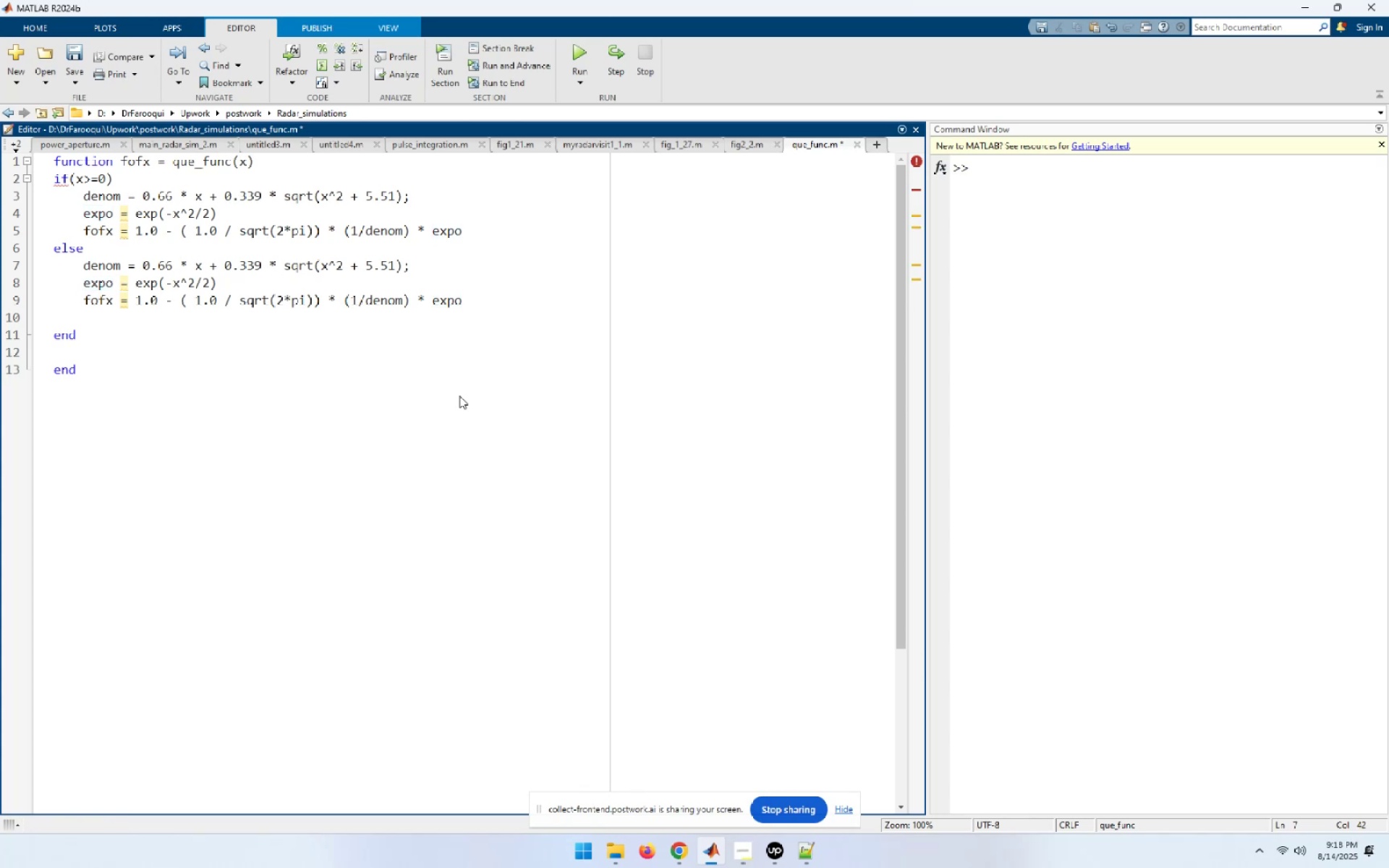 
key(ArrowDown)
 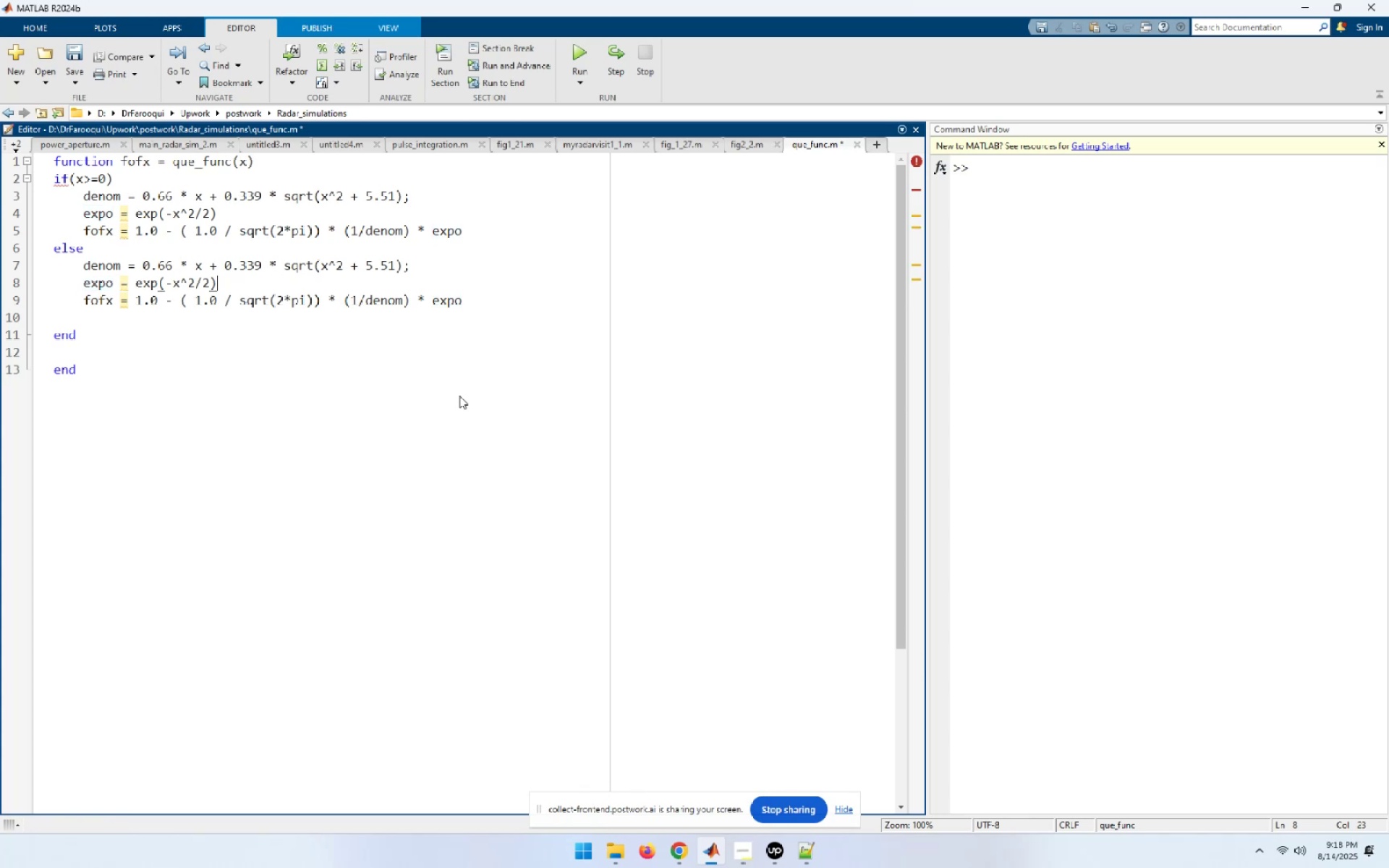 
hold_key(key=ArrowLeft, duration=0.83)
 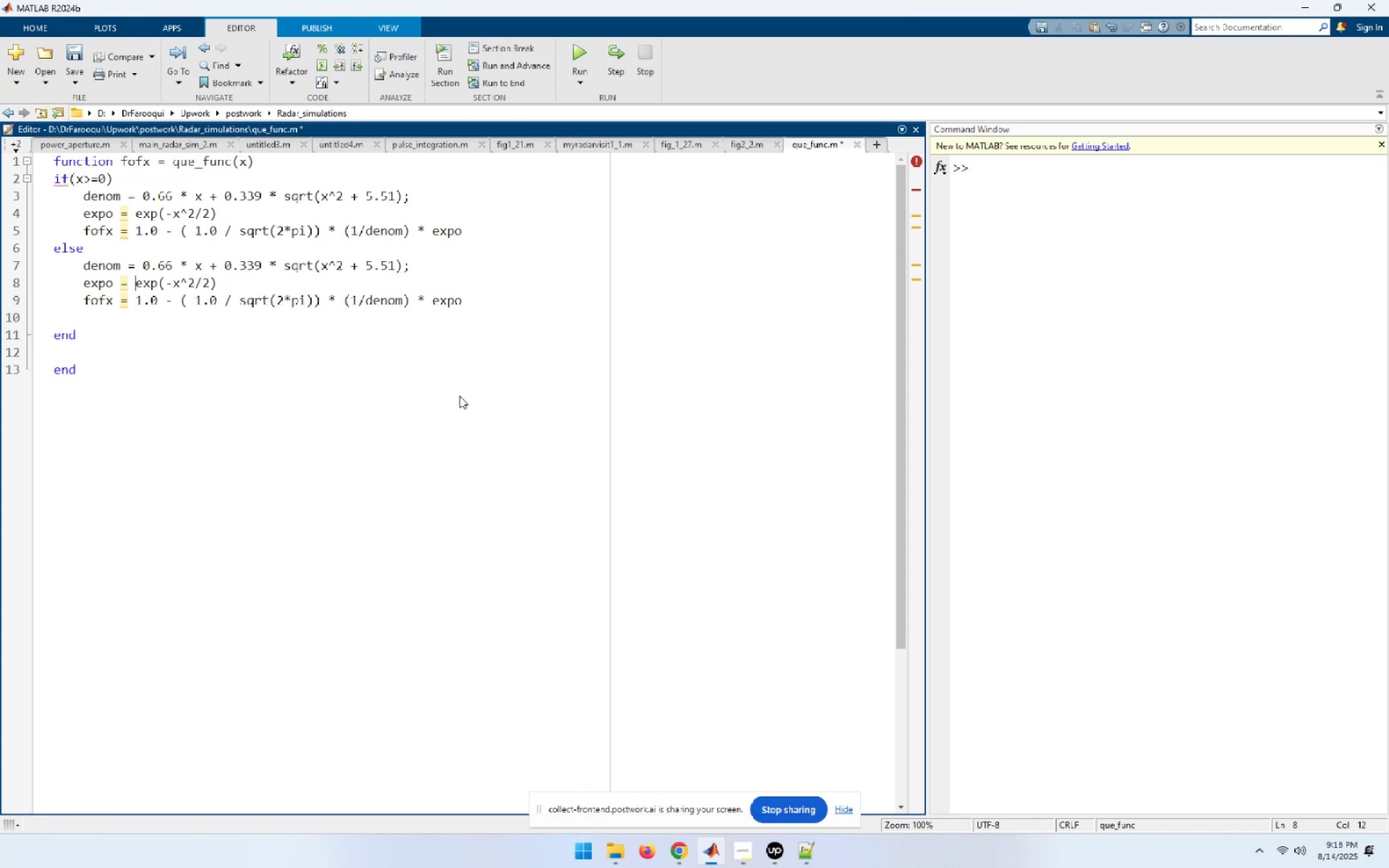 
hold_key(key=ArrowRight, duration=0.62)
 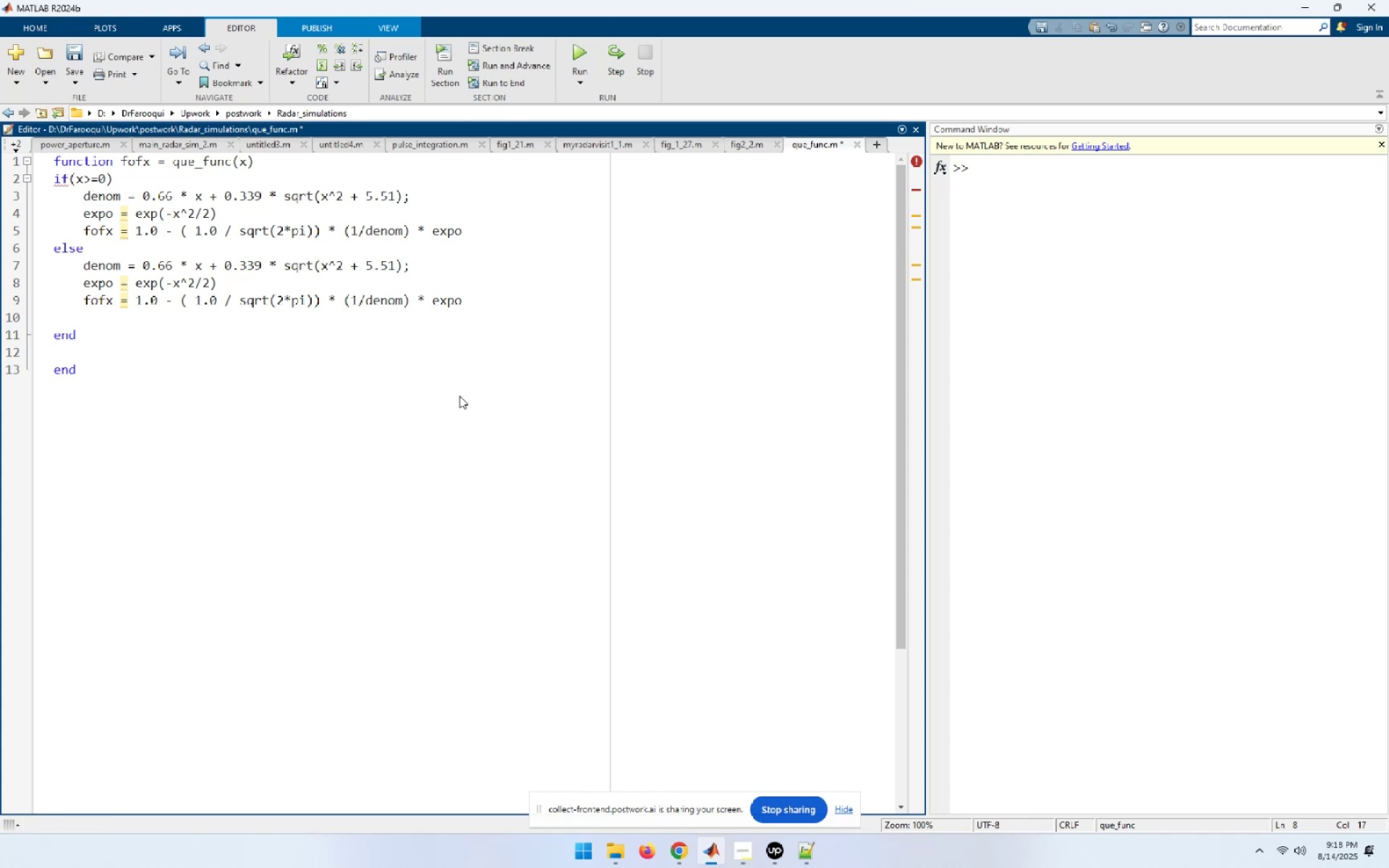 
hold_key(key=ArrowRight, duration=0.64)
 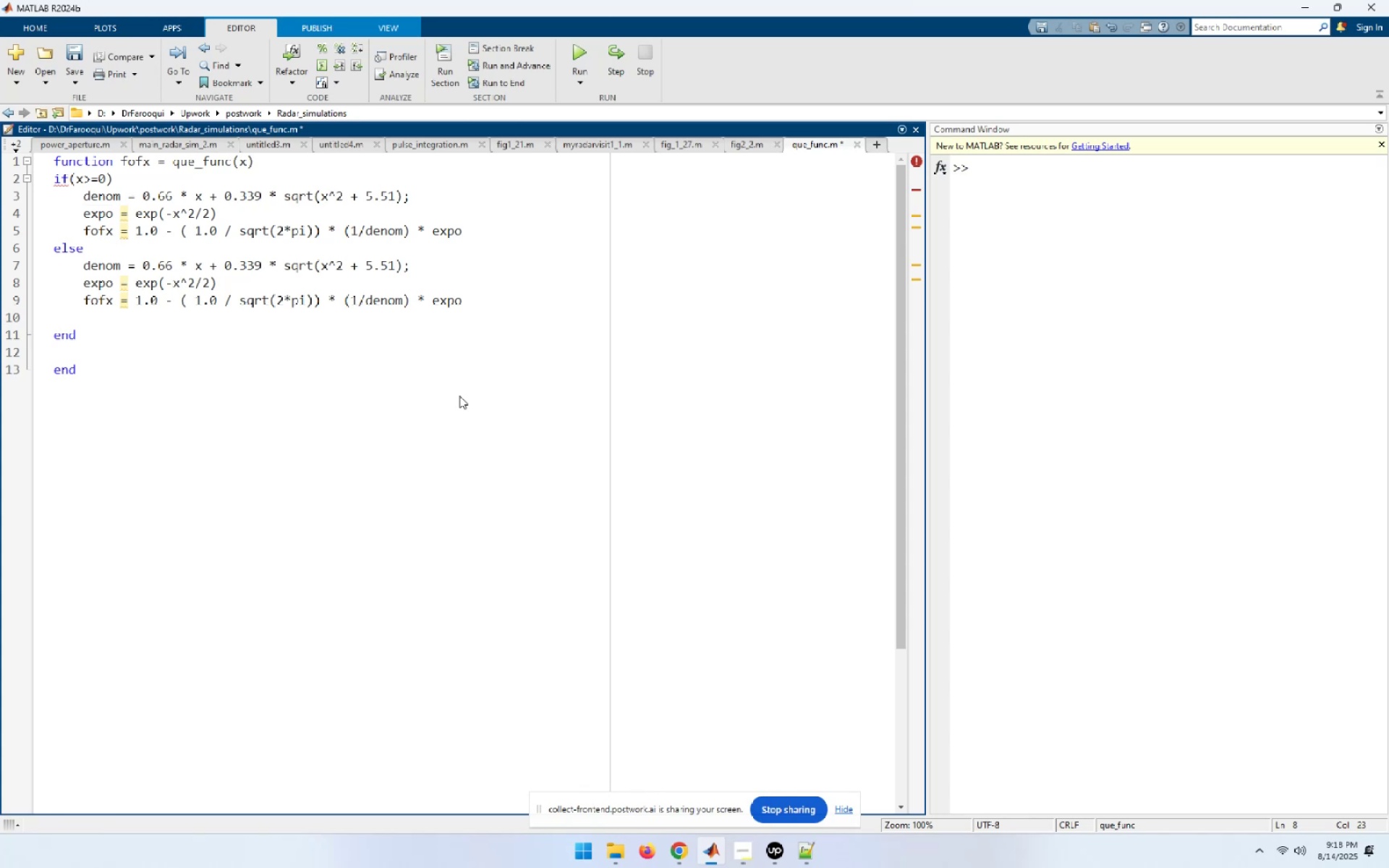 
wait(6.11)
 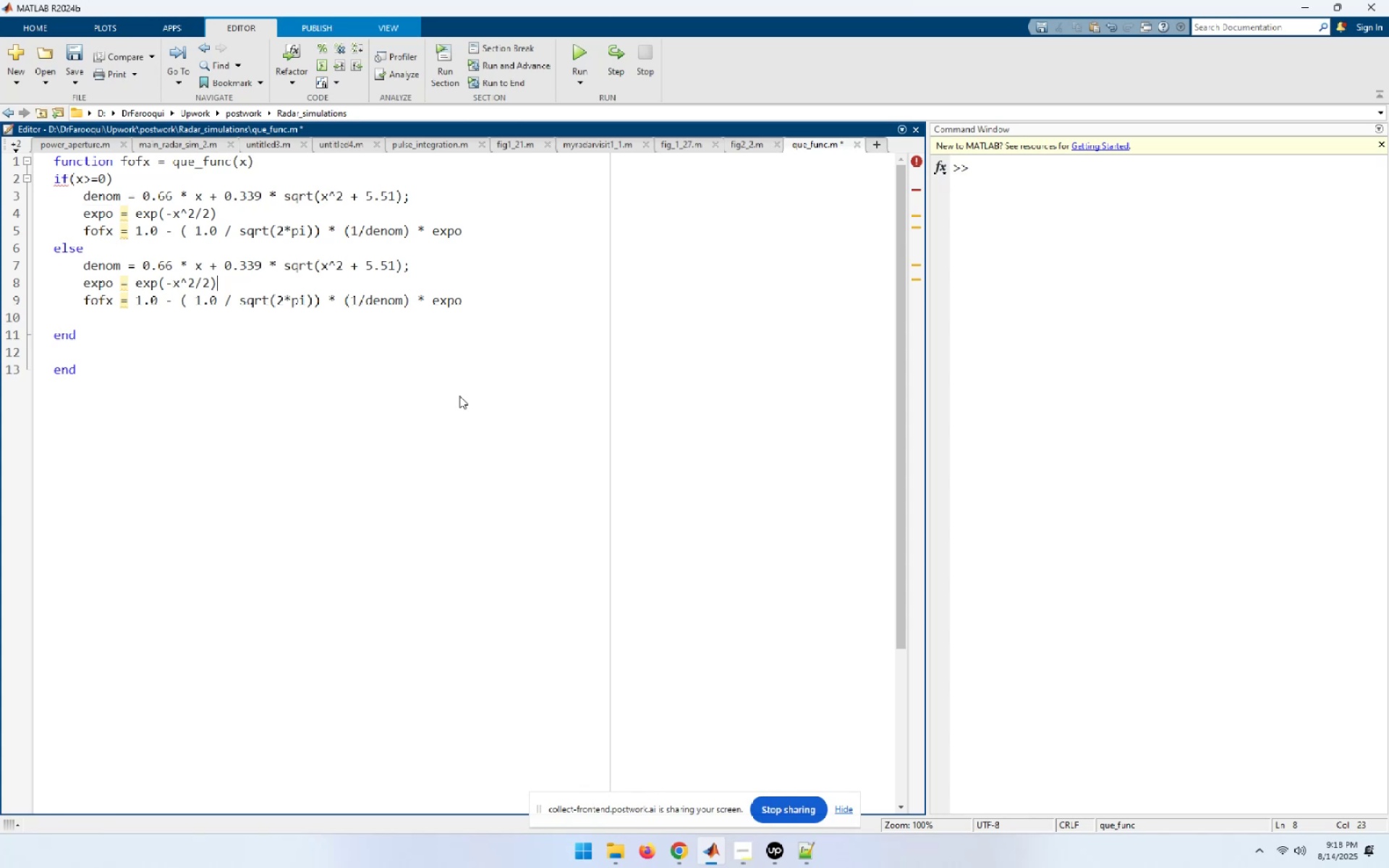 
key(Semicolon)
 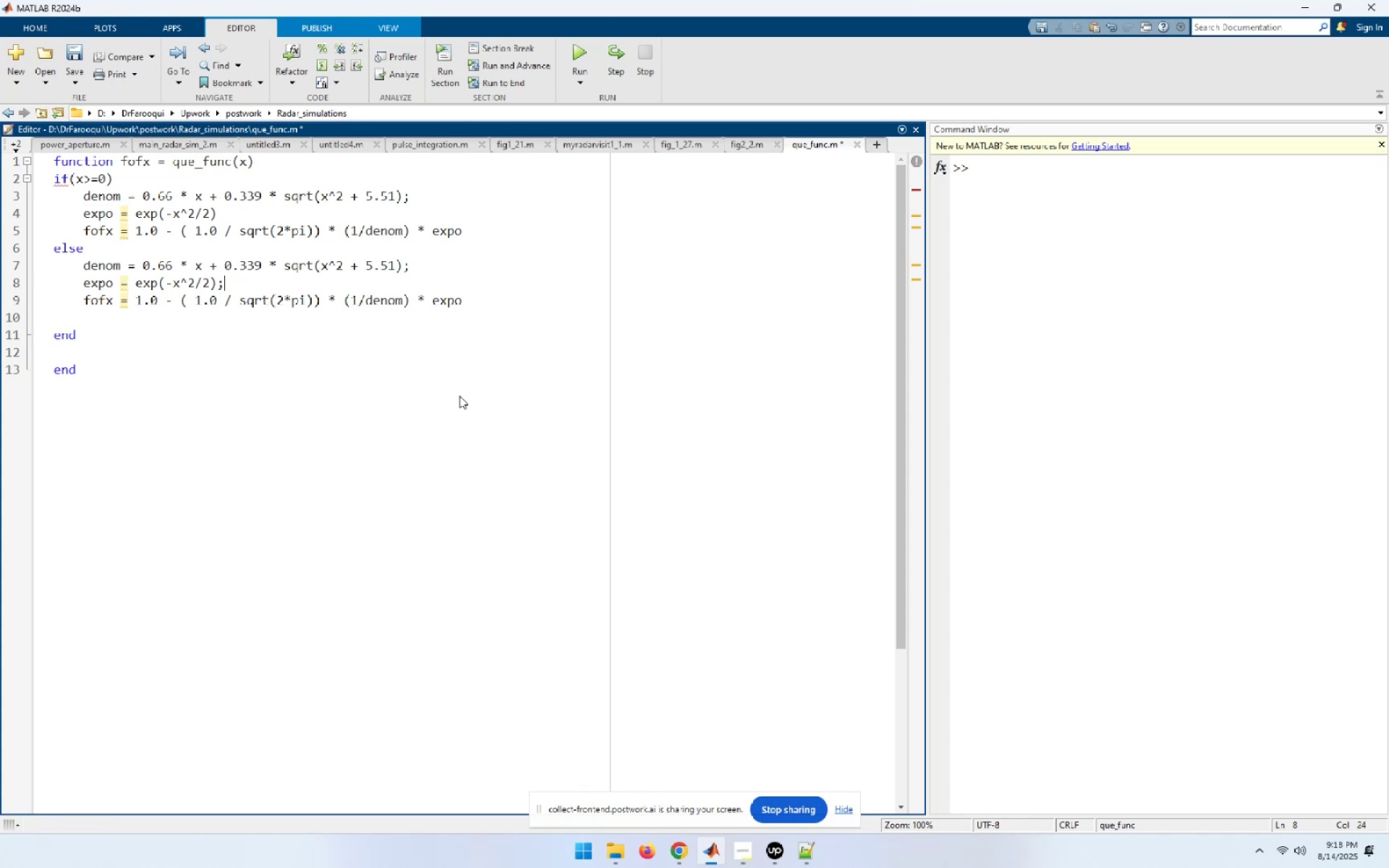 
key(ArrowUp)
 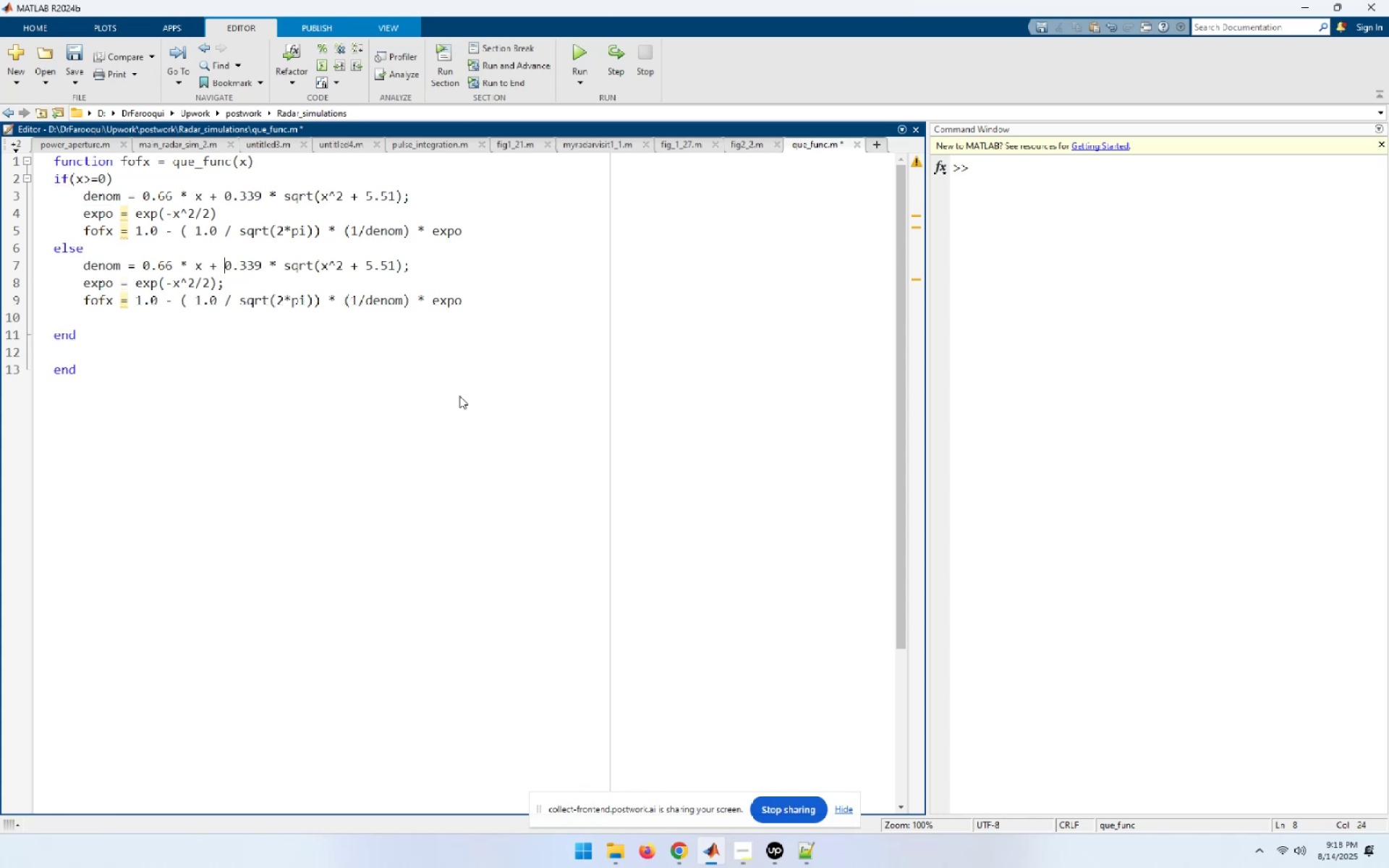 
key(ArrowUp)
 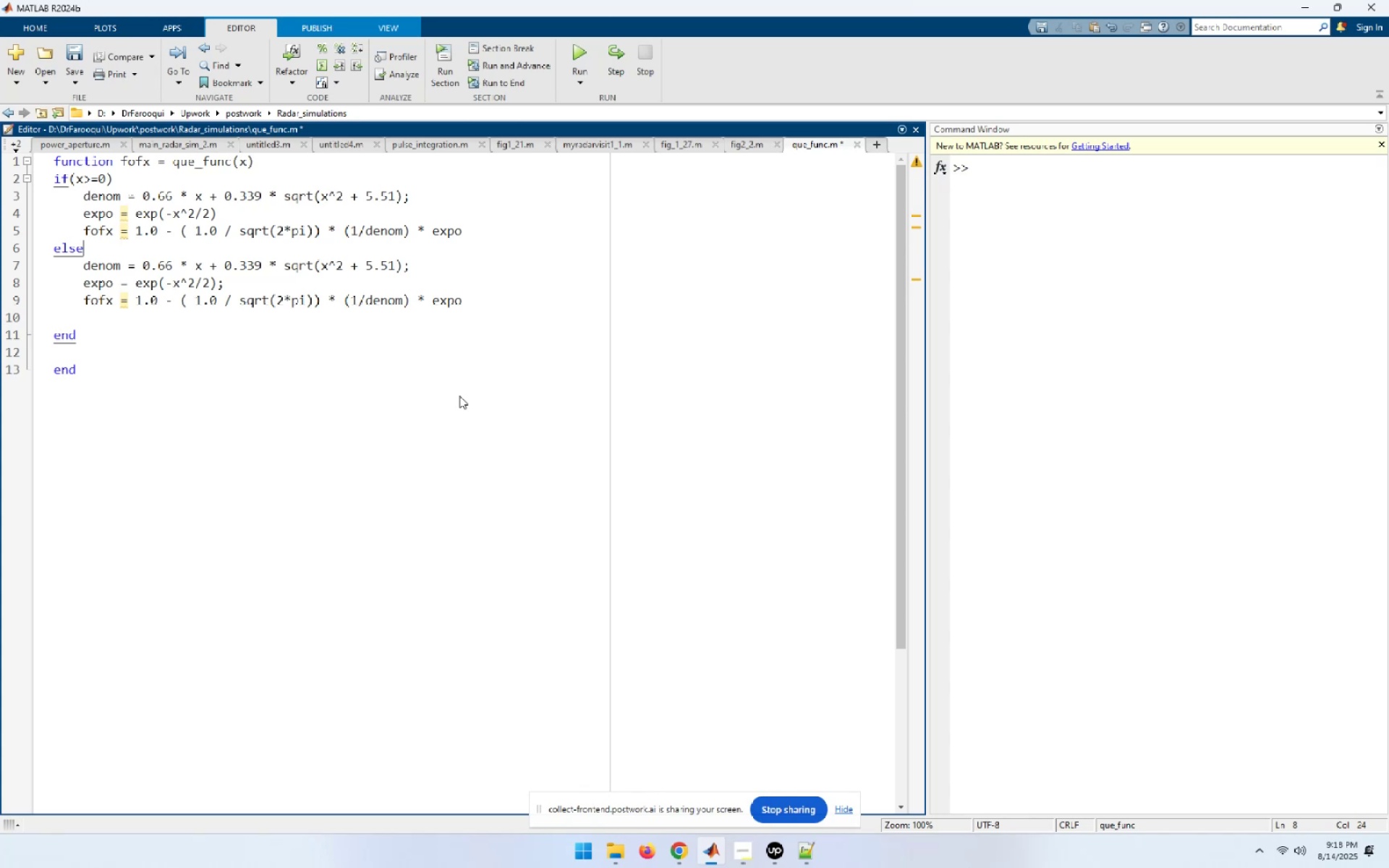 
key(ArrowUp)
 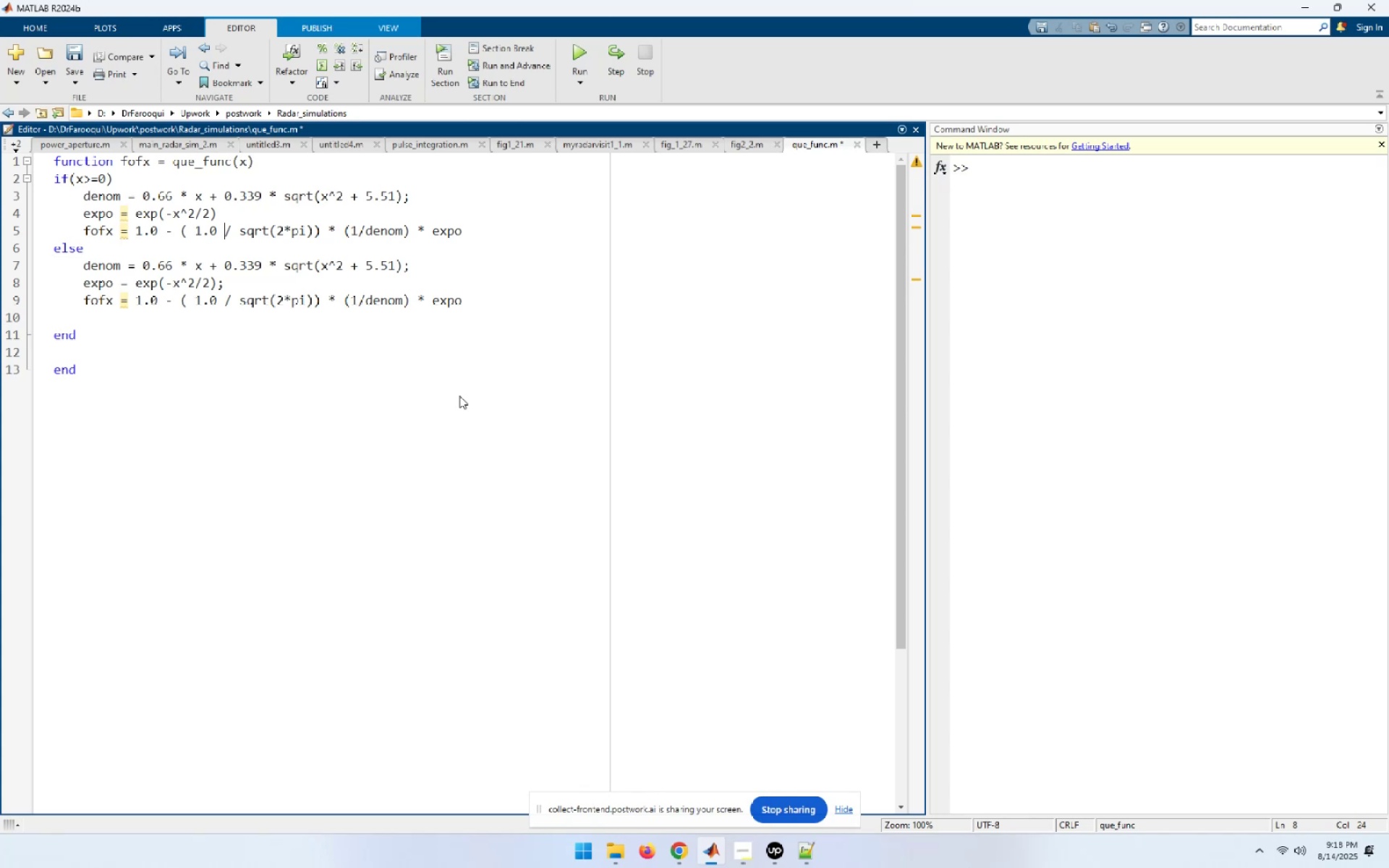 
key(ArrowUp)
 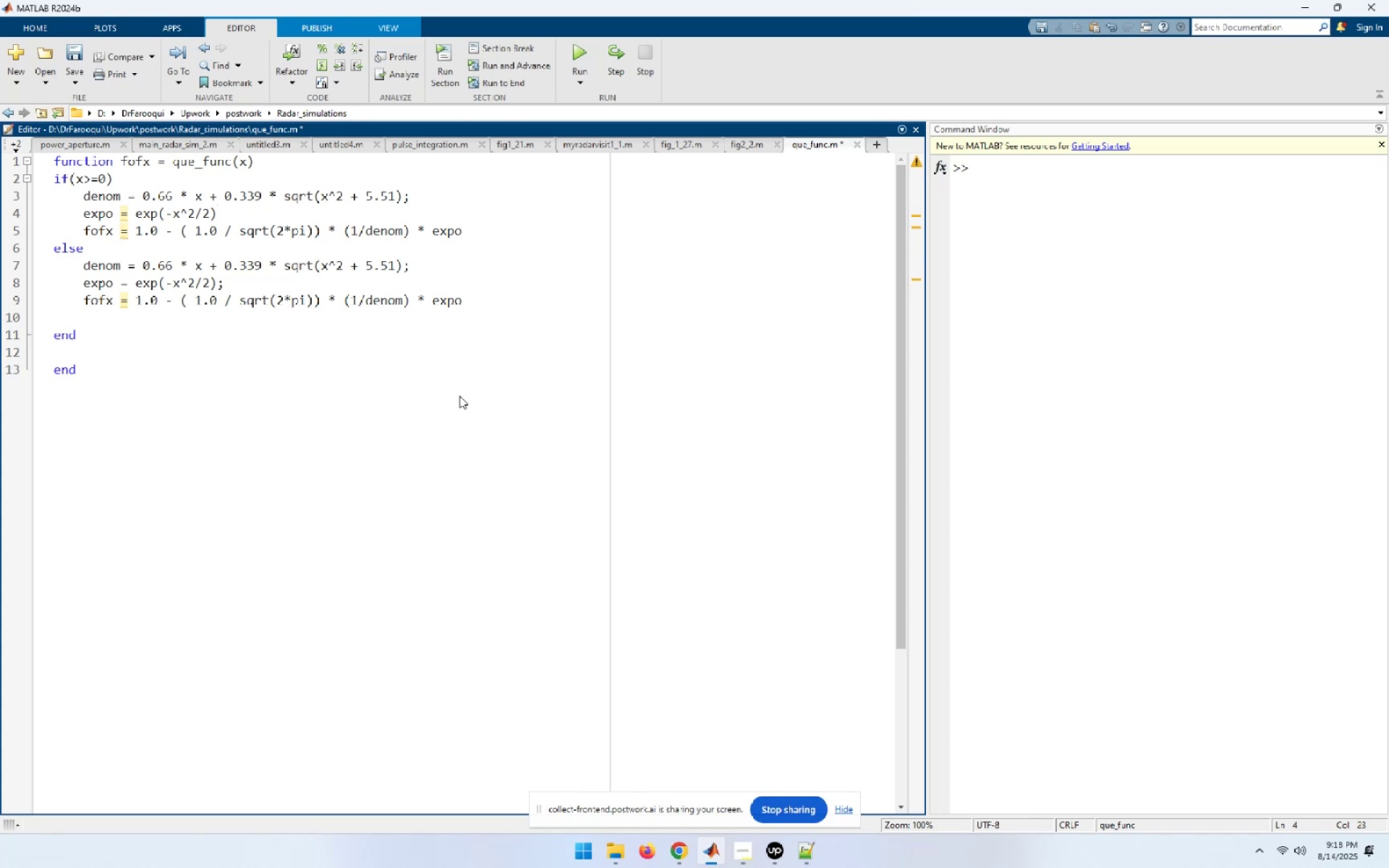 
key(Semicolon)
 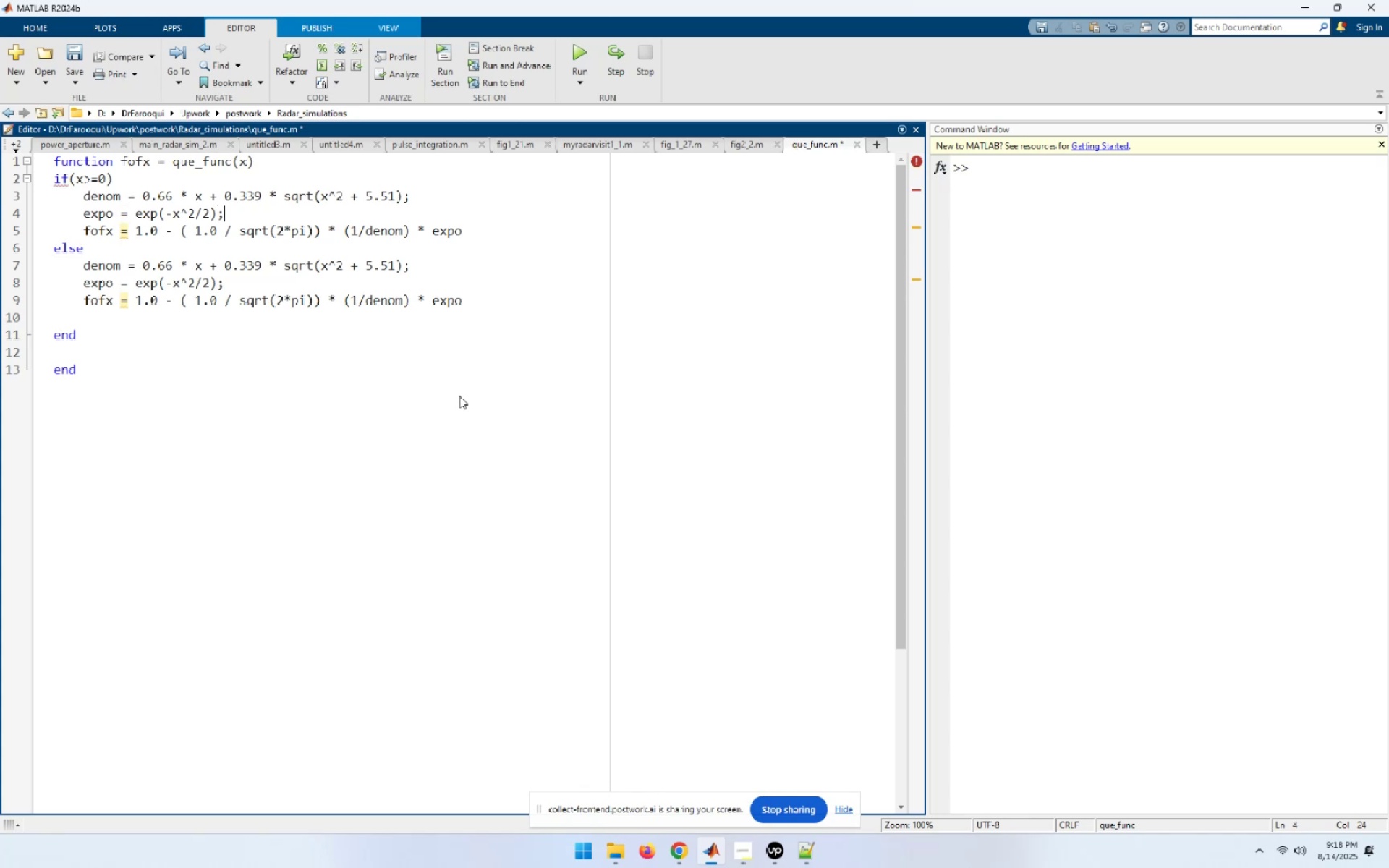 
key(ArrowDown)
 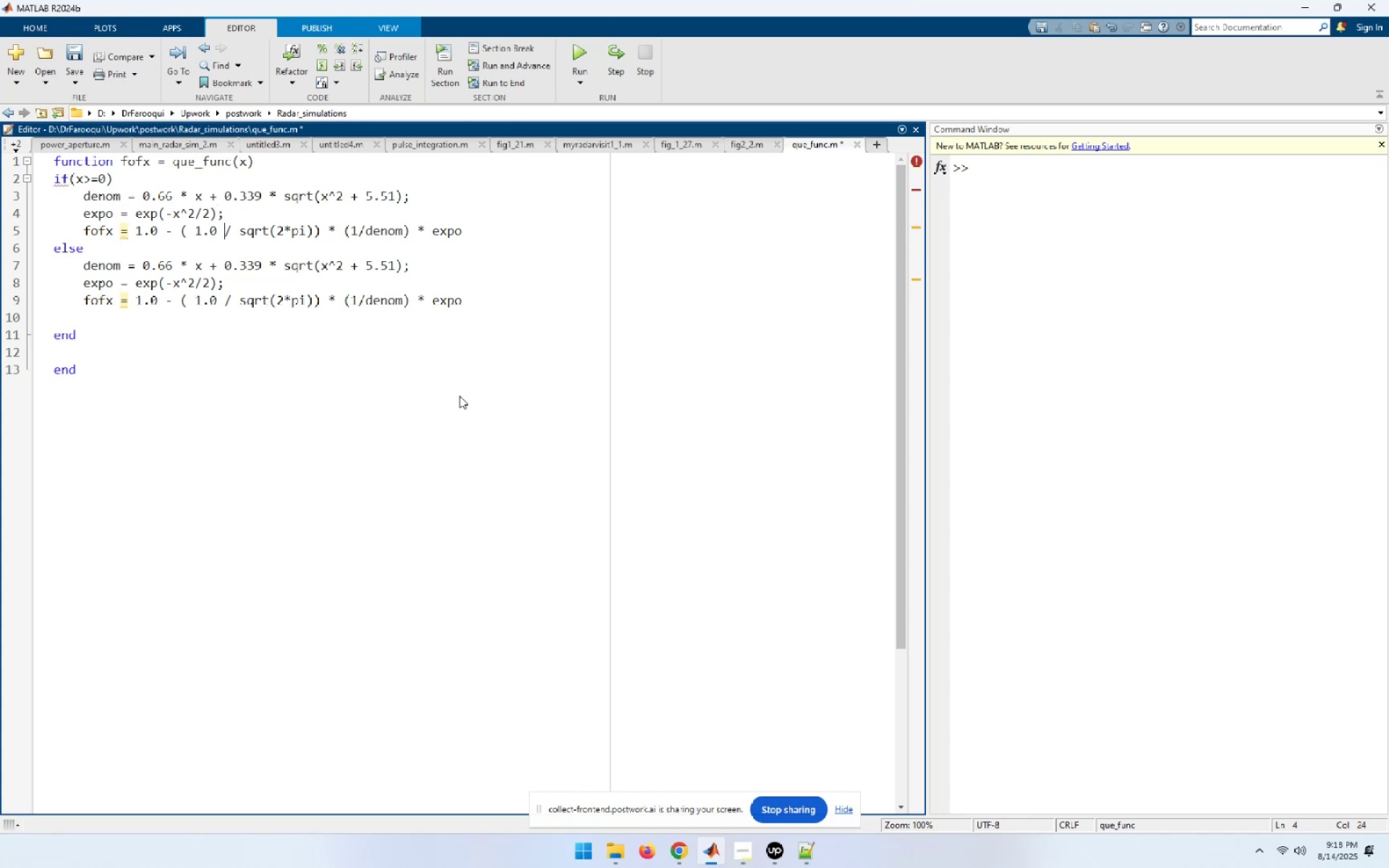 
key(ArrowDown)
 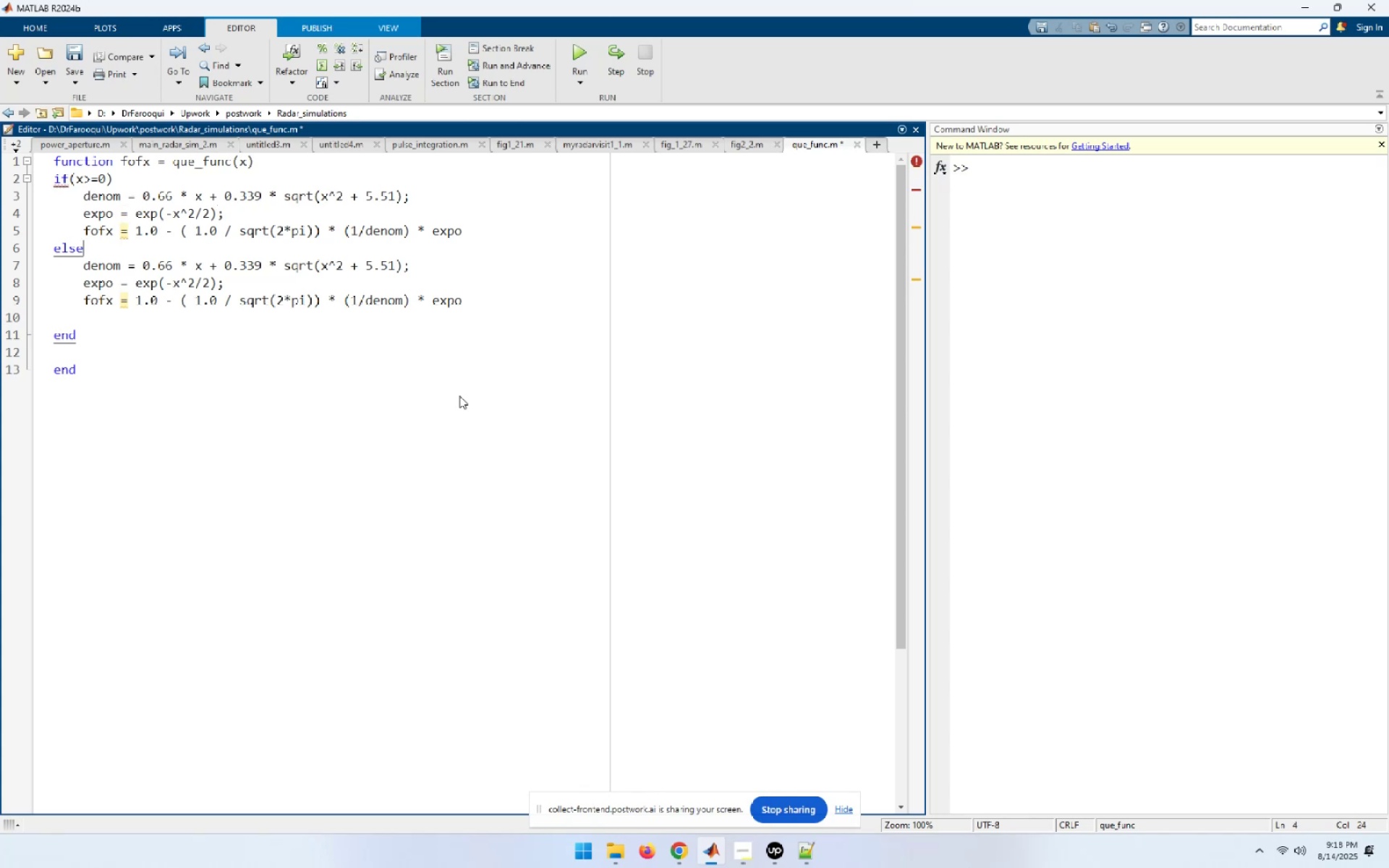 
key(ArrowDown)
 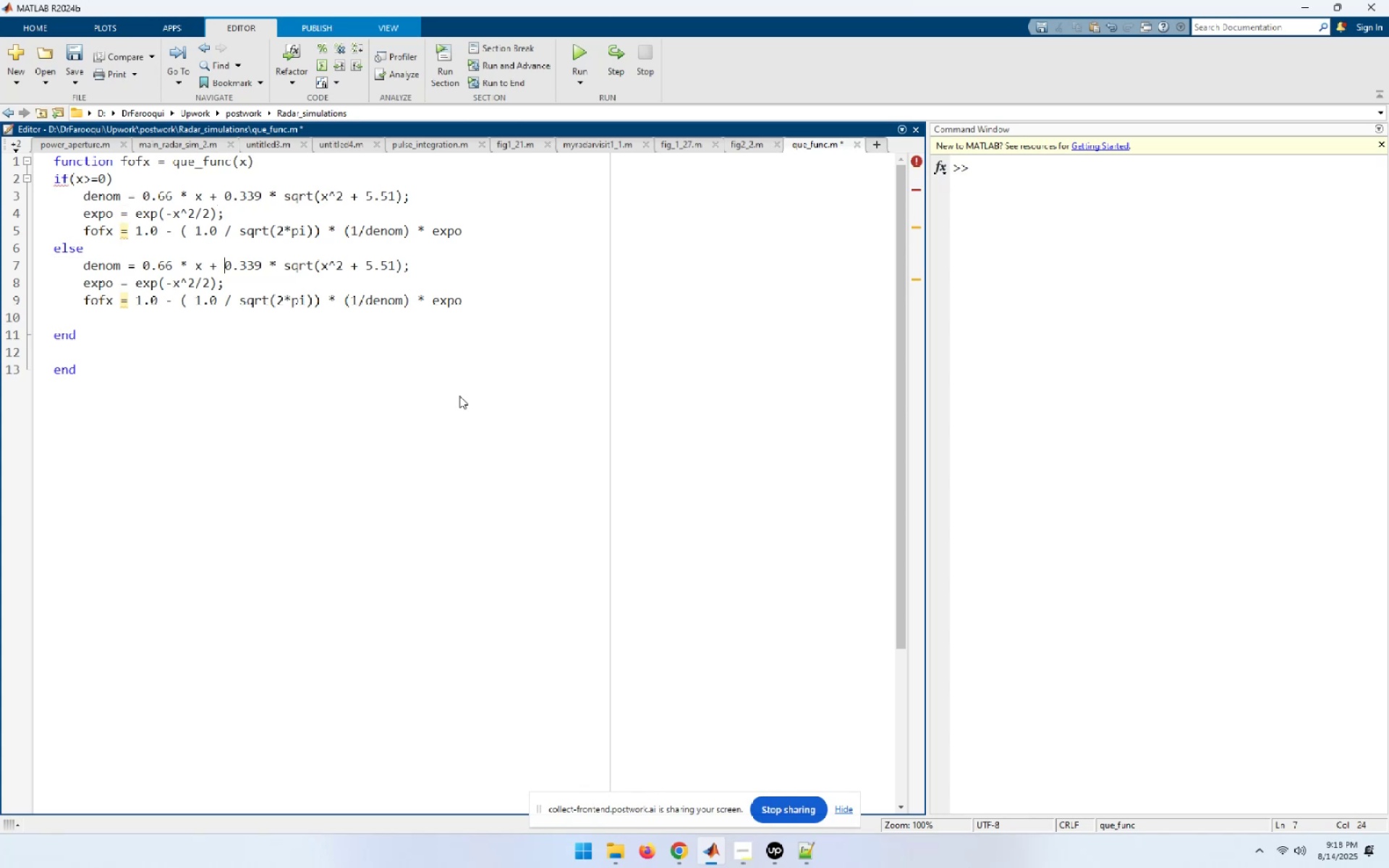 
key(ArrowDown)
 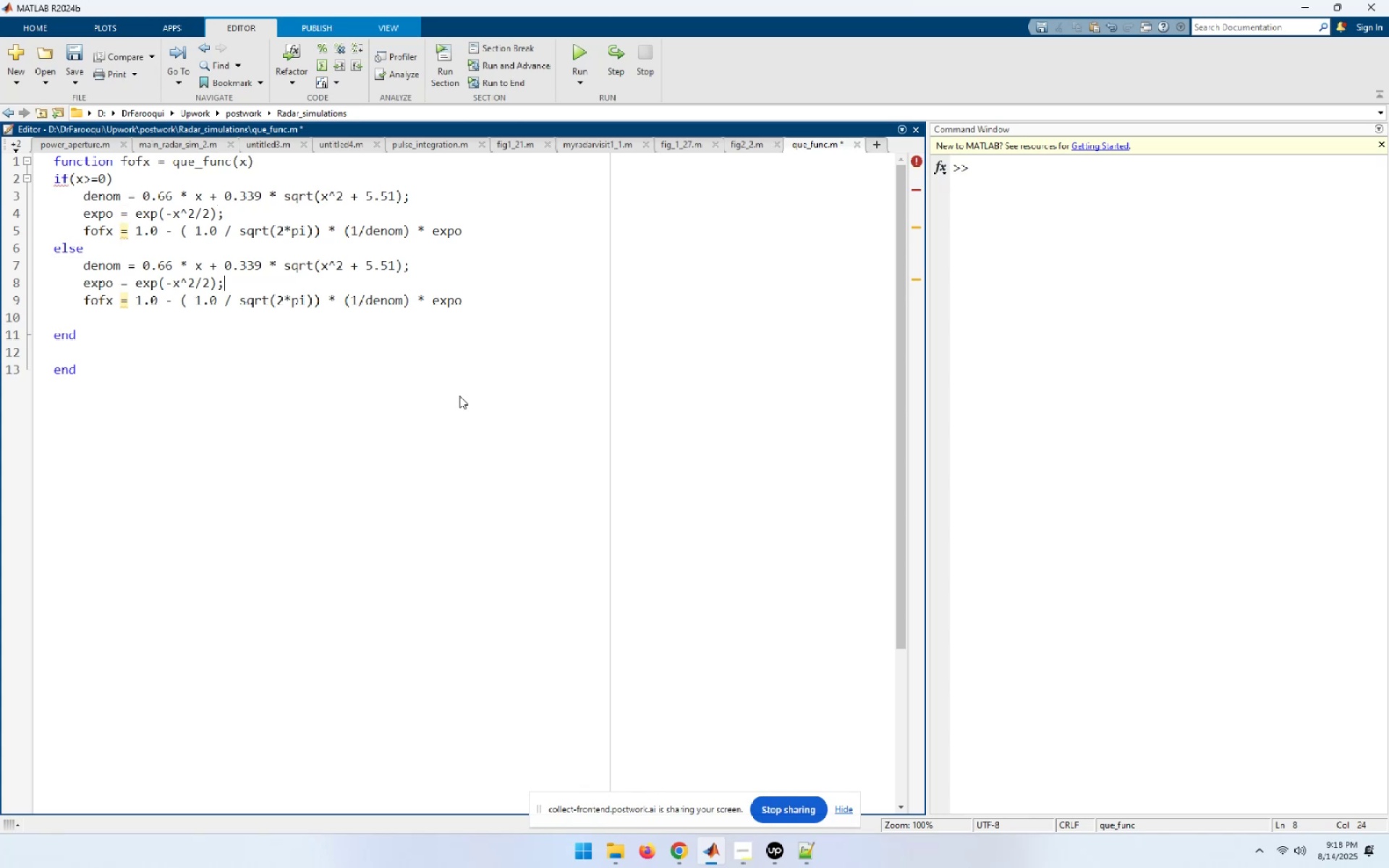 
key(ArrowDown)
 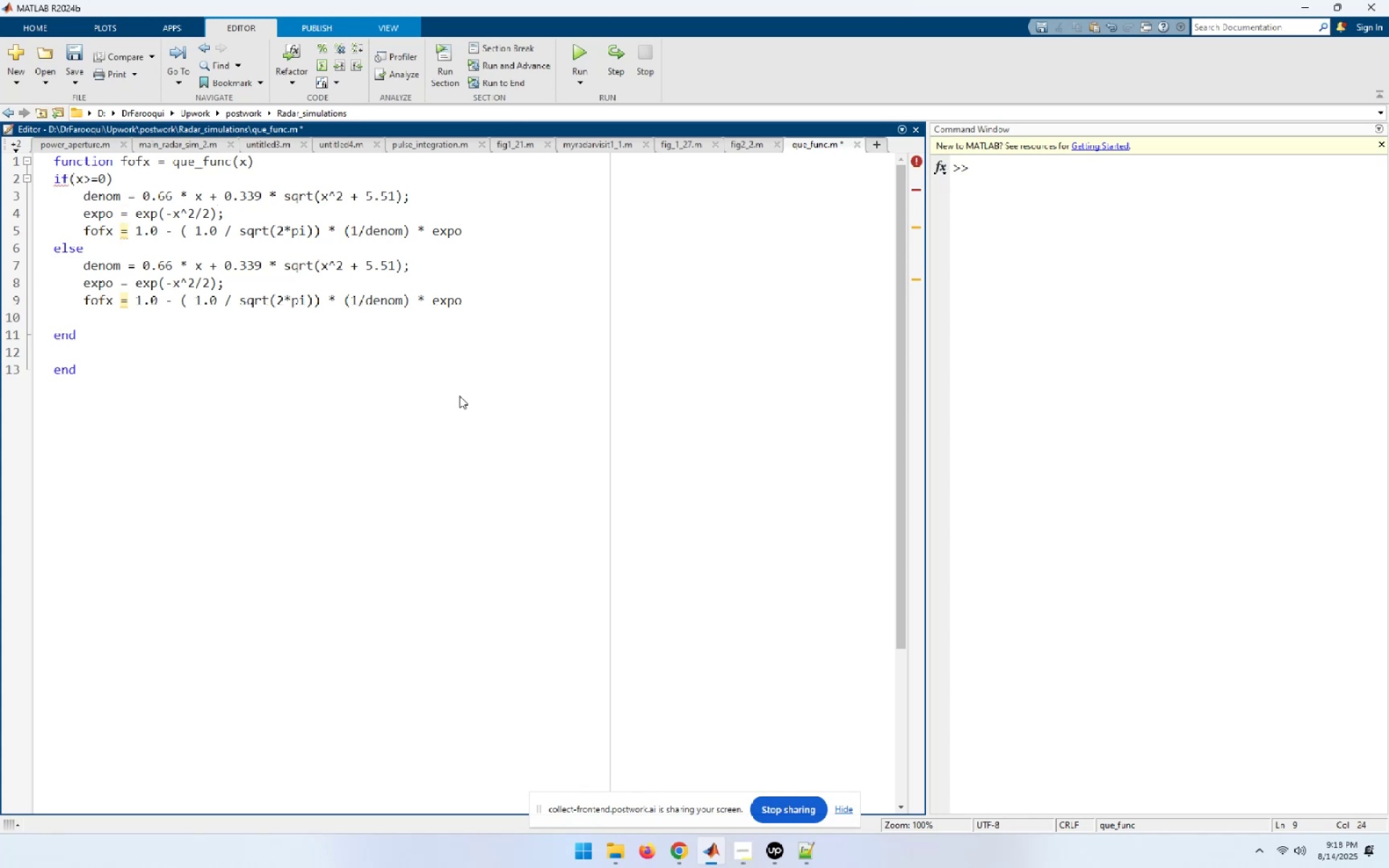 
type([End])
key(NumpadEnter)
type(value = )
 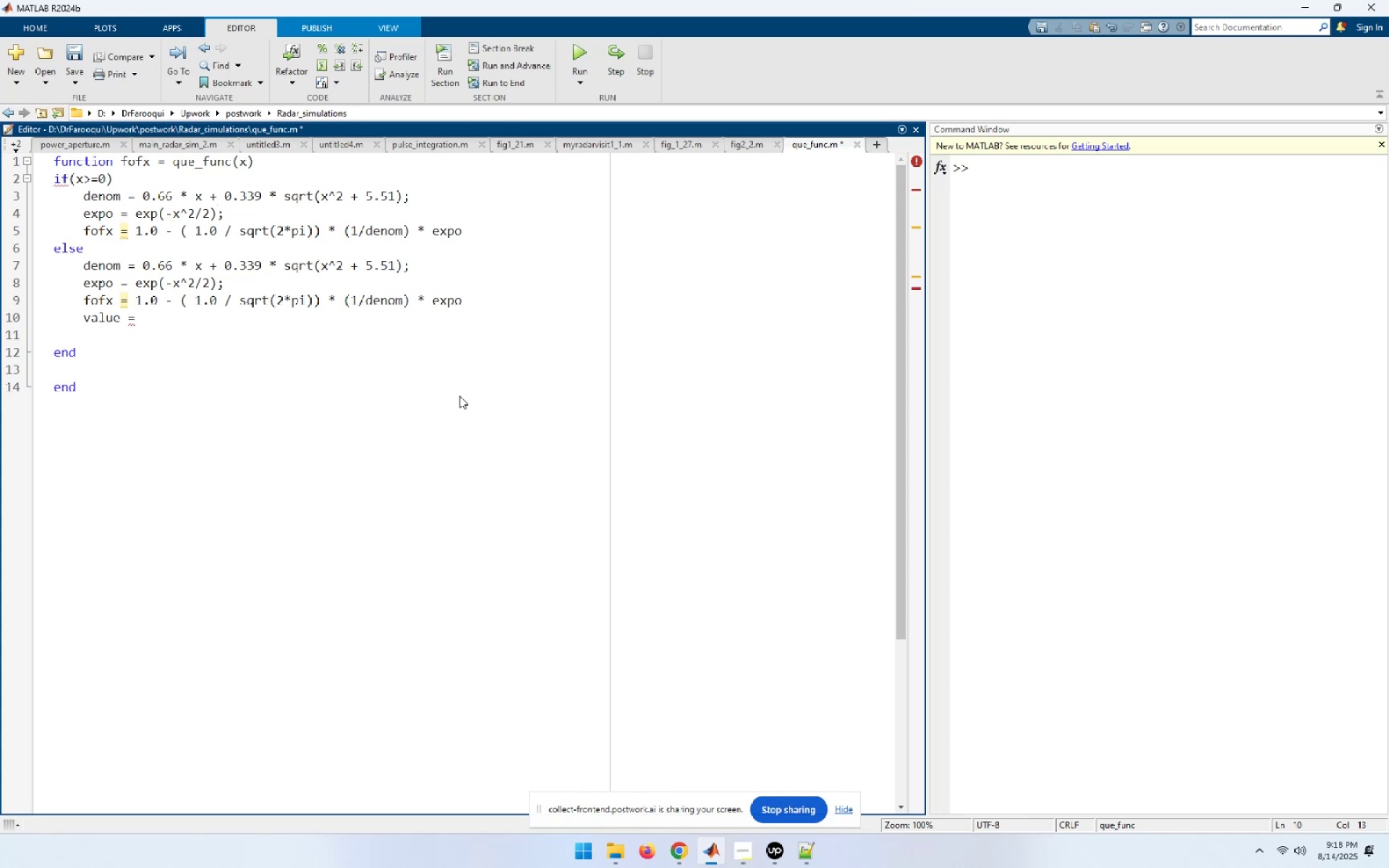 
key(ArrowUp)
 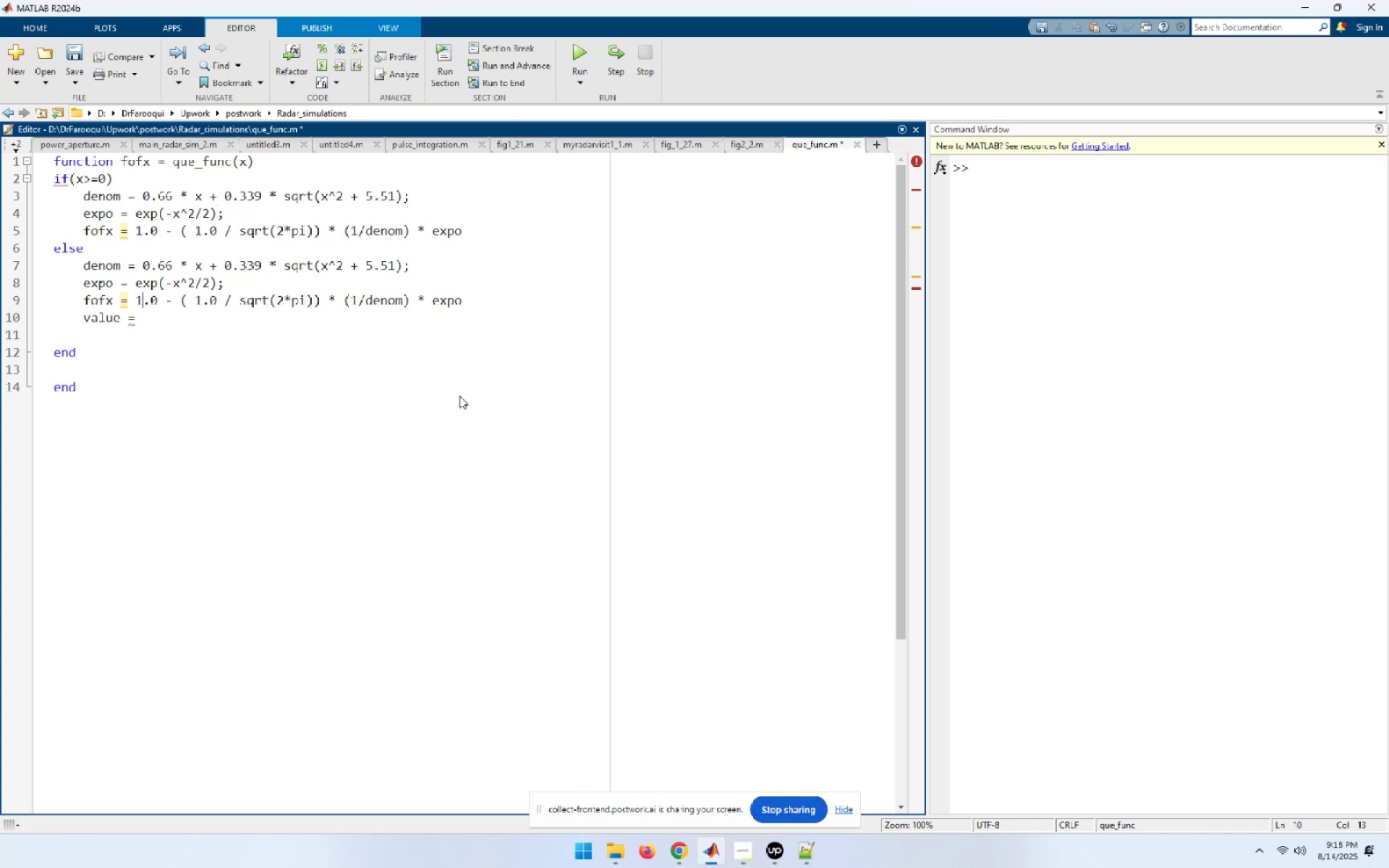 
key(ArrowLeft)
 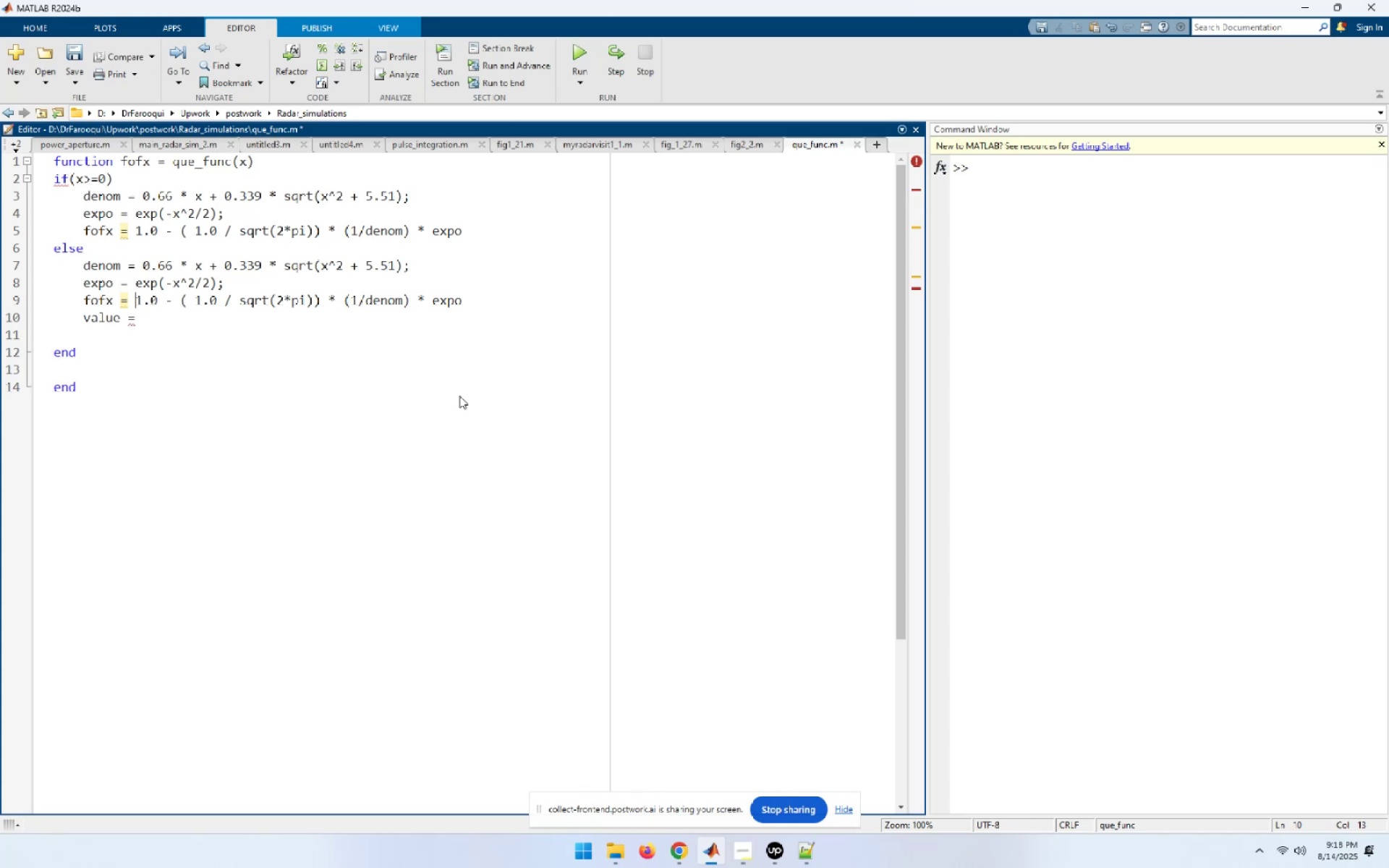 
key(Shift+ShiftLeft)
 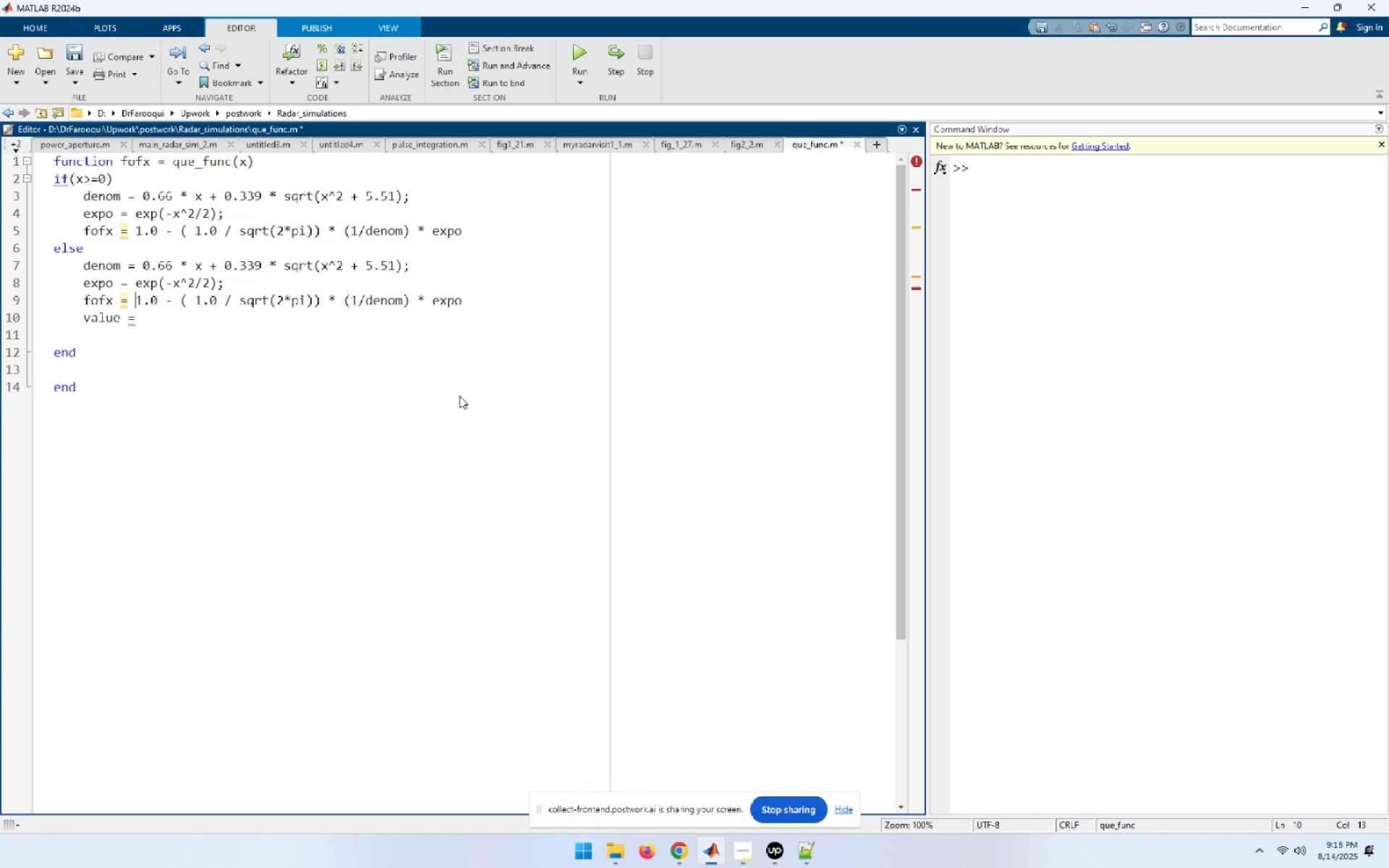 
key(Shift+End)
 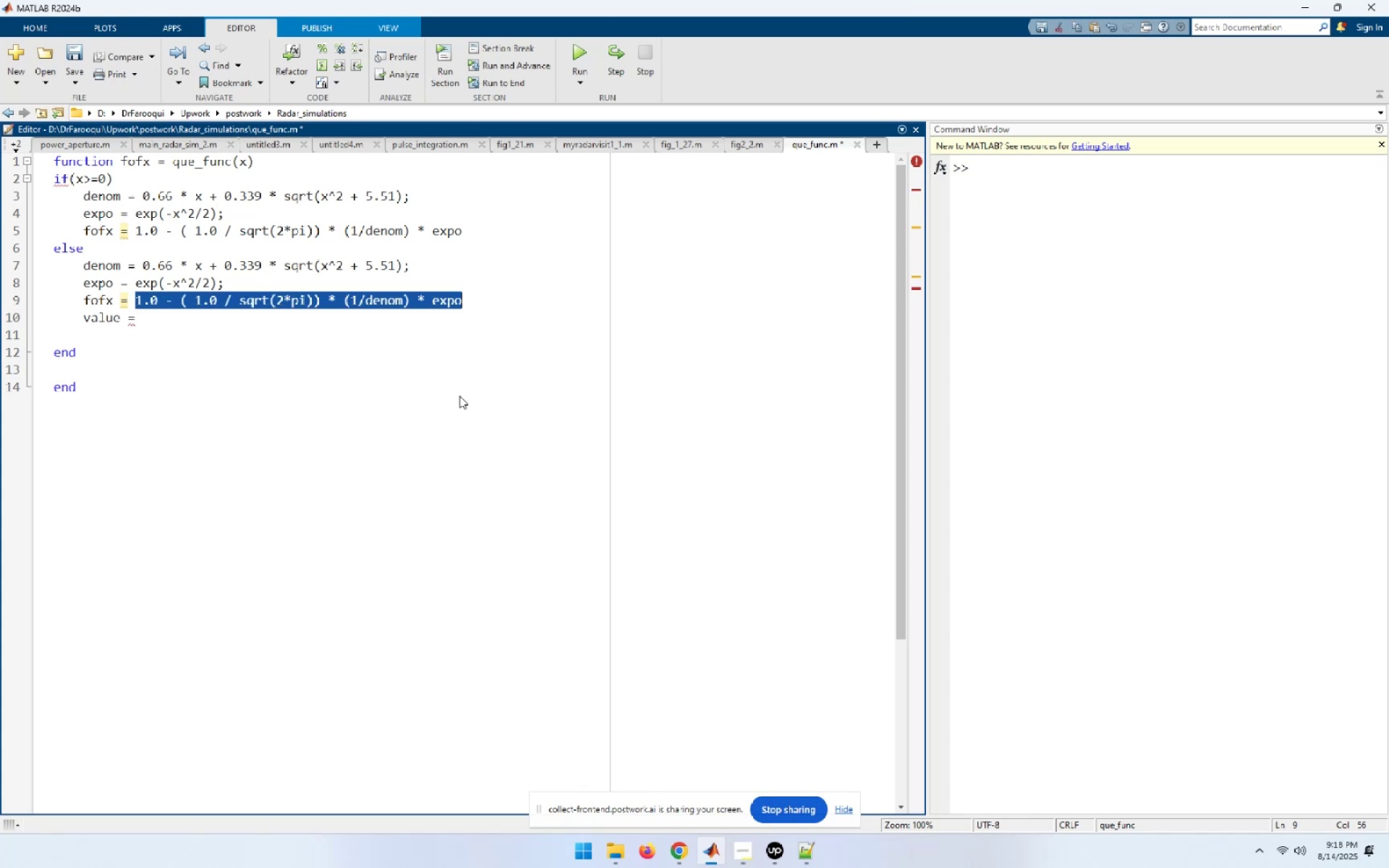 
key(Control+C)
 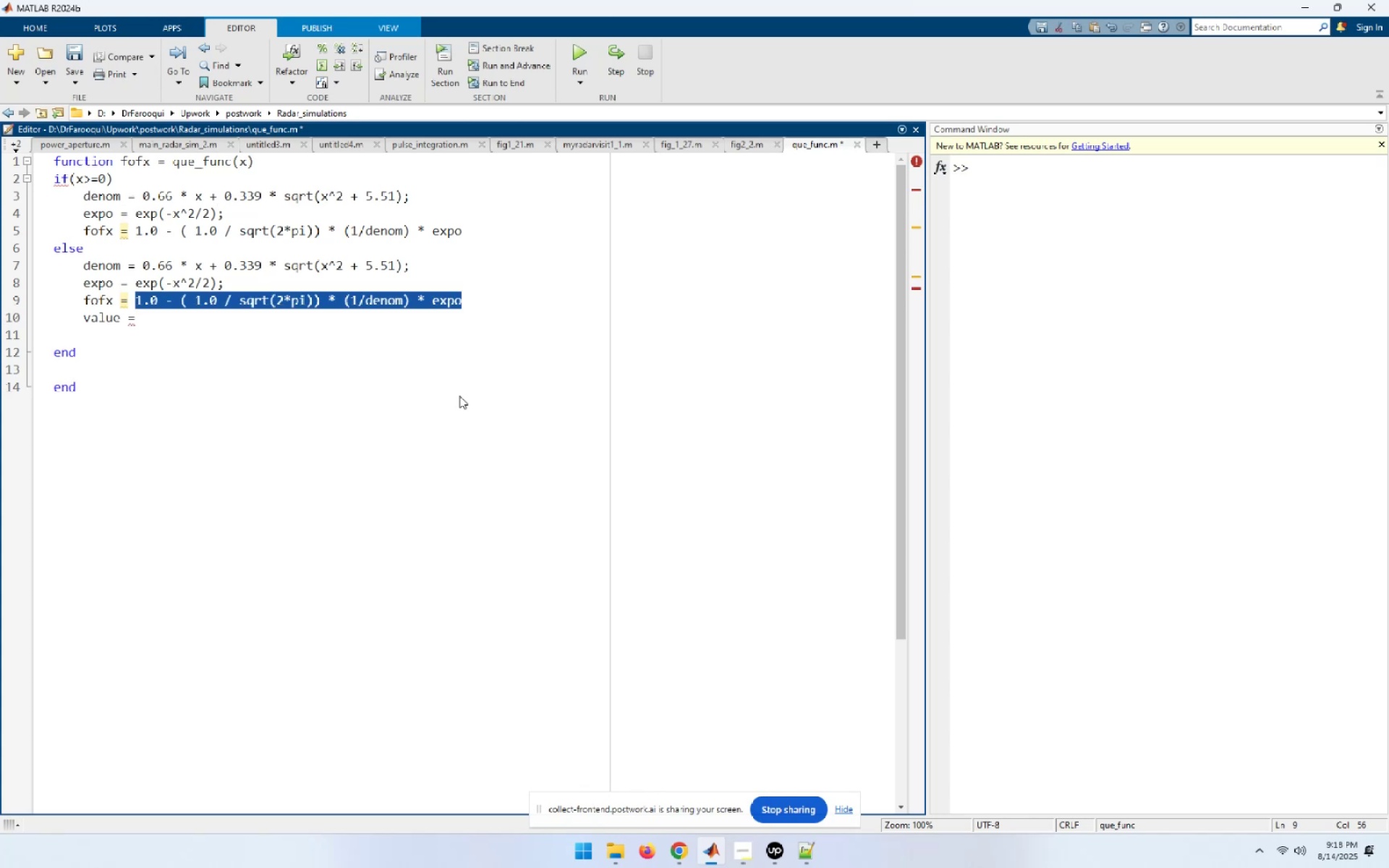 
key(ArrowDown)
 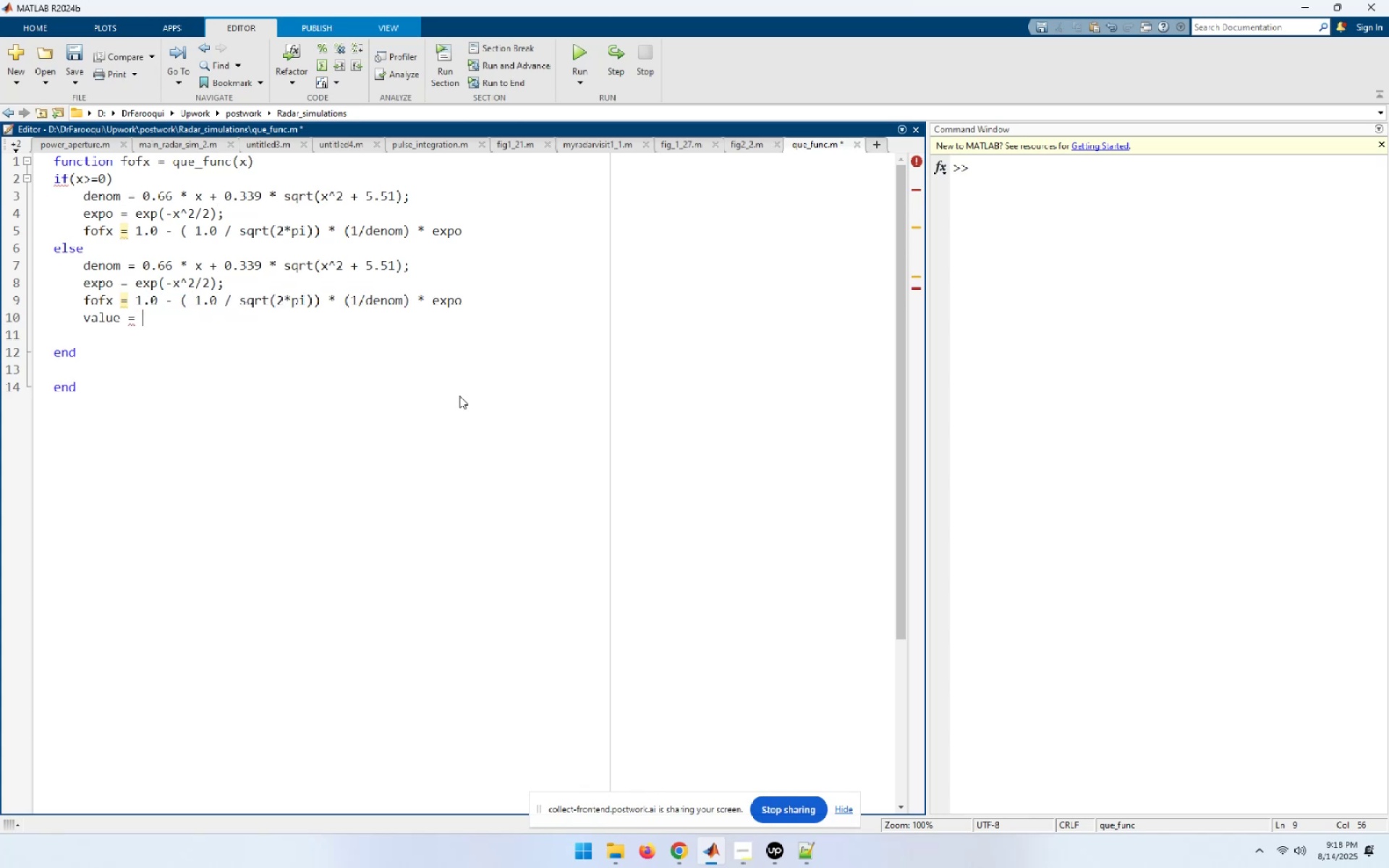 
key(Control+ControlLeft)
 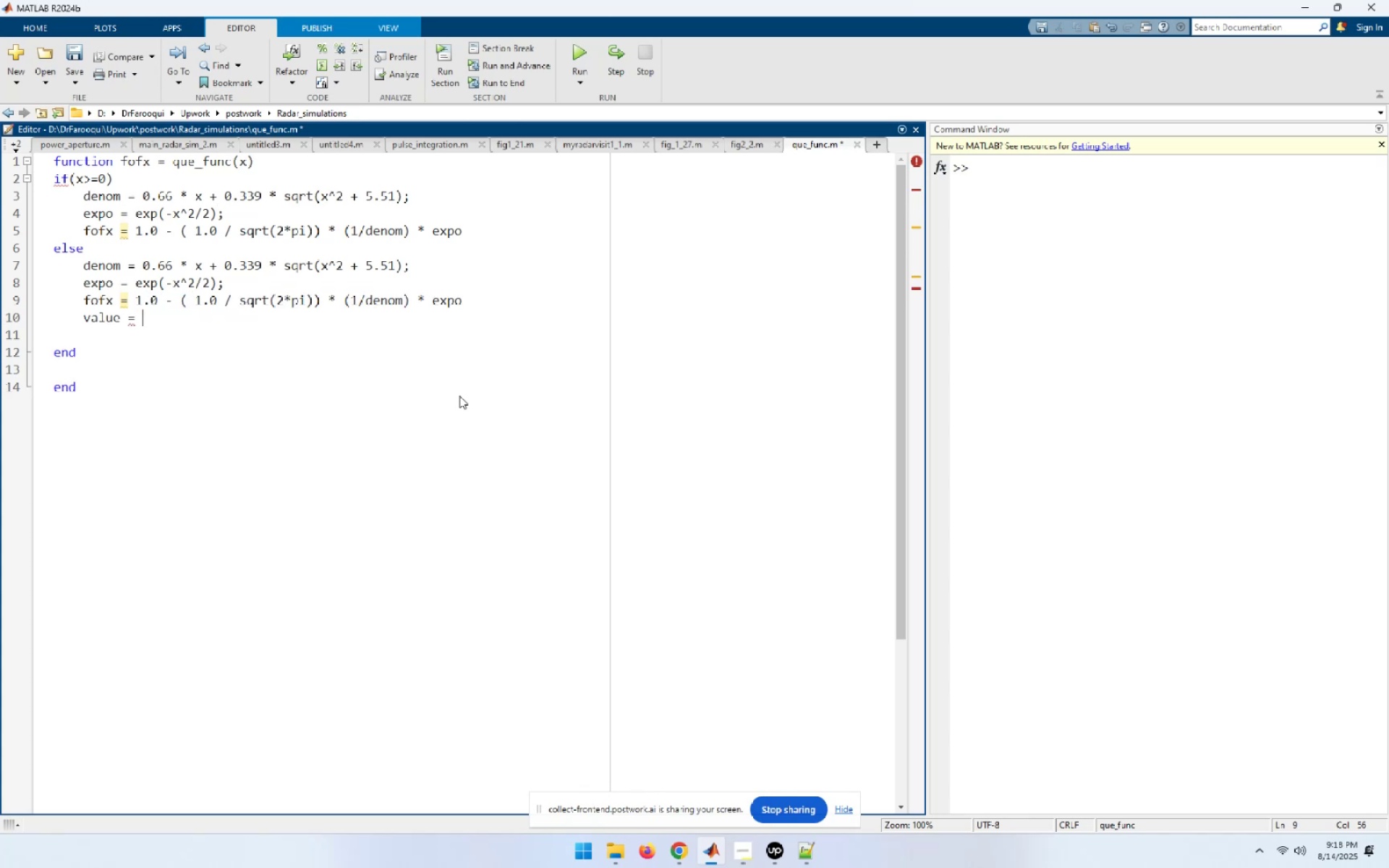 
key(Control+V)
 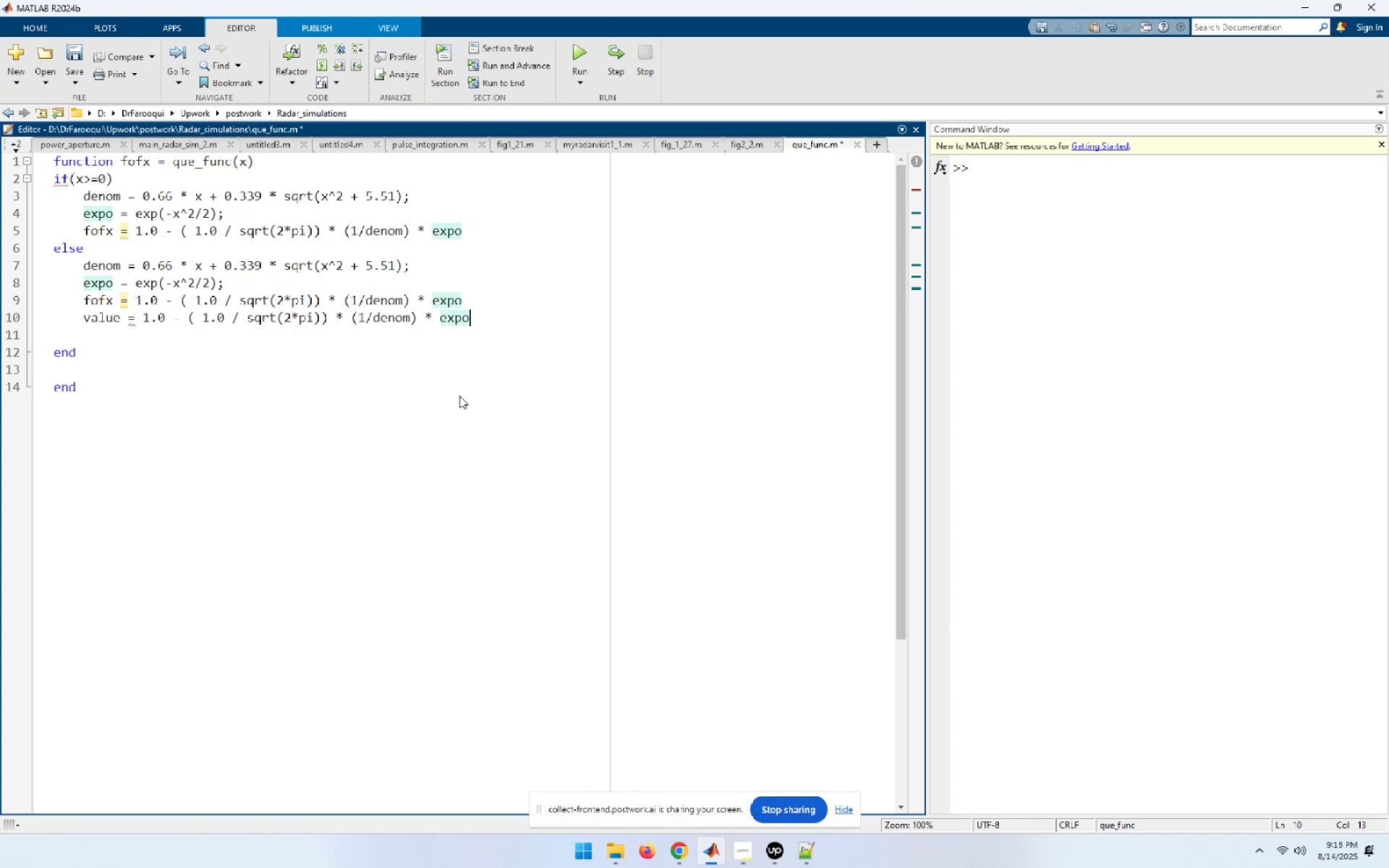 
key(Control+Home)
 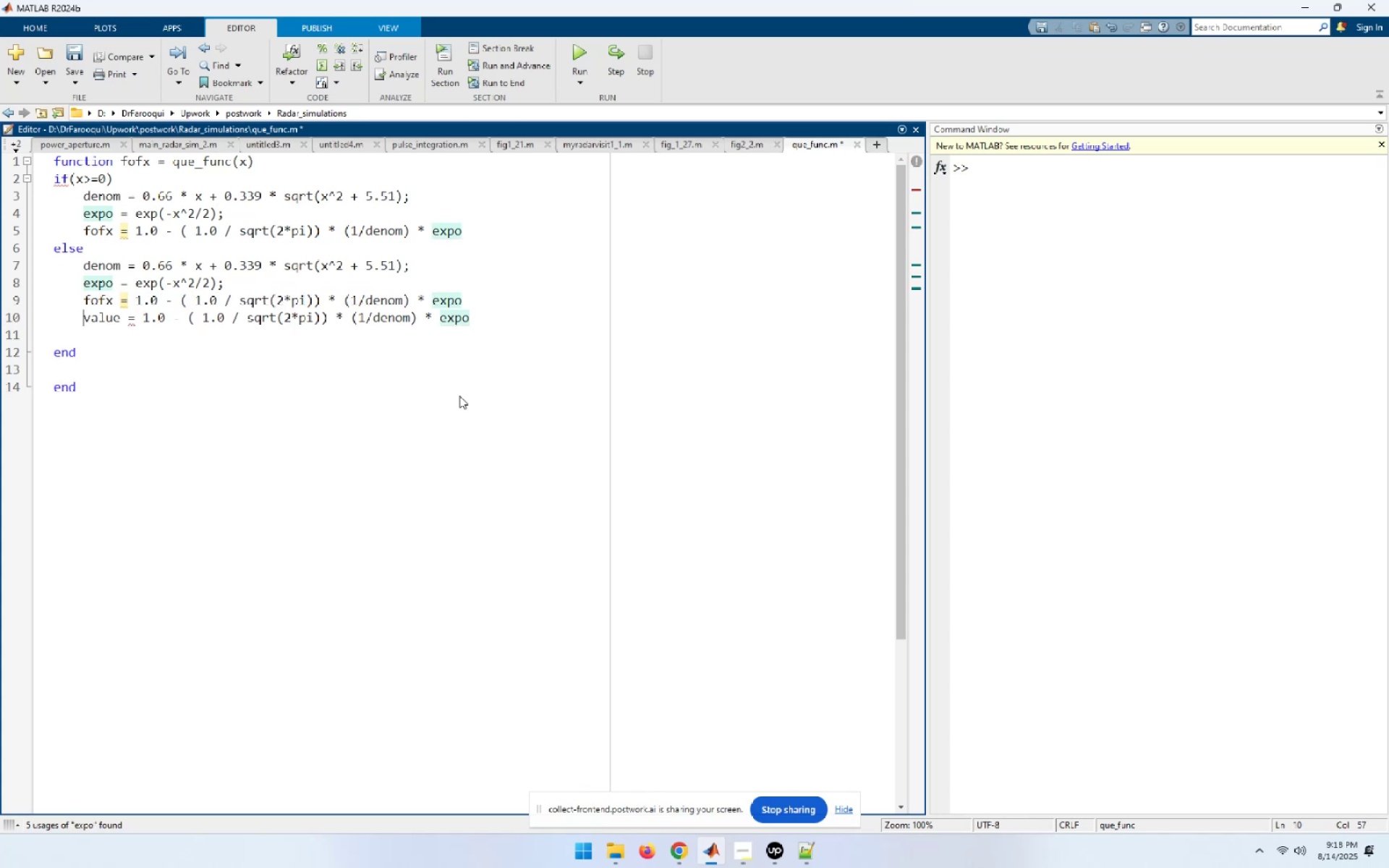 
key(Control+Shift+ShiftLeft)
 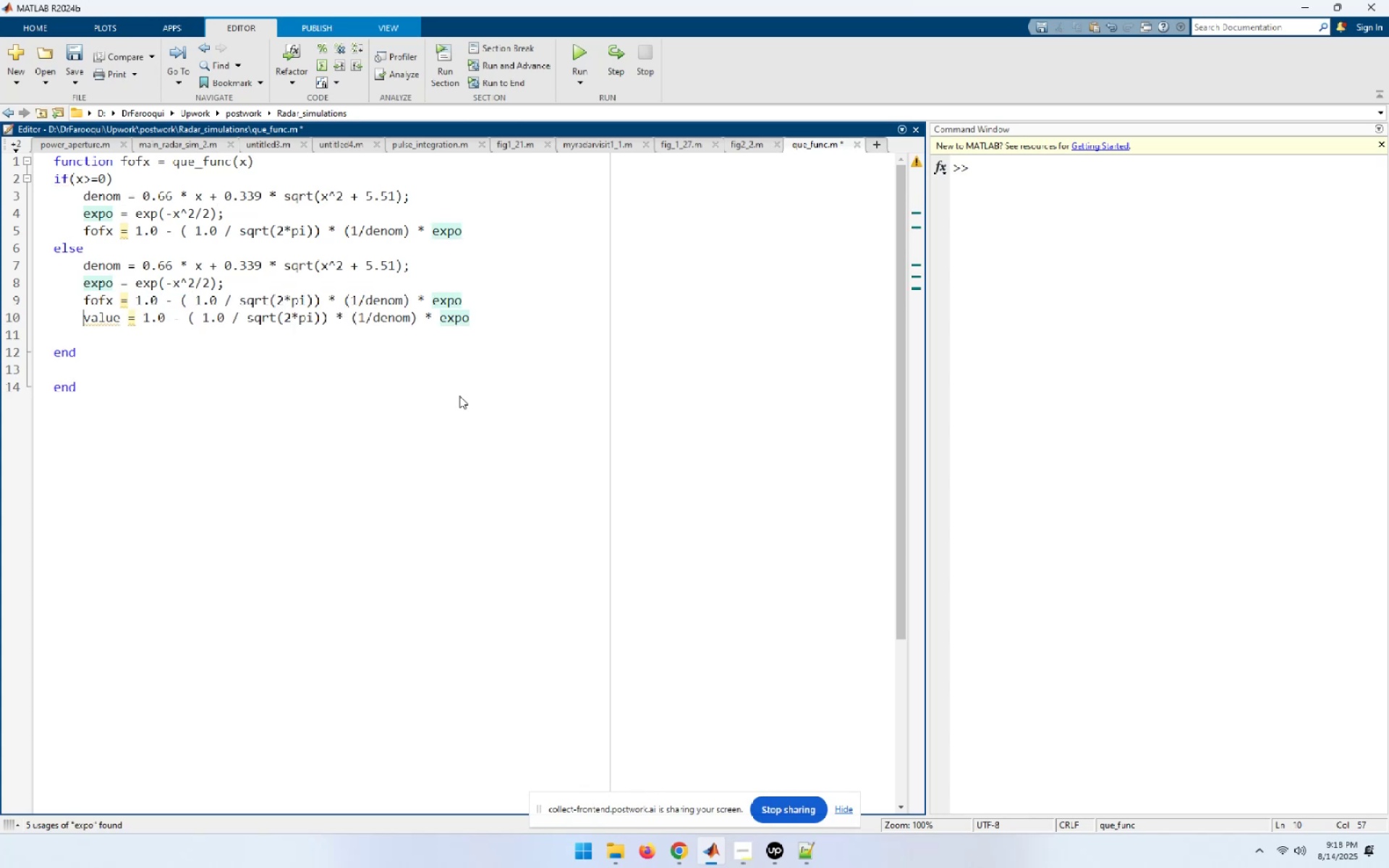 
key(Control+Shift+End)
 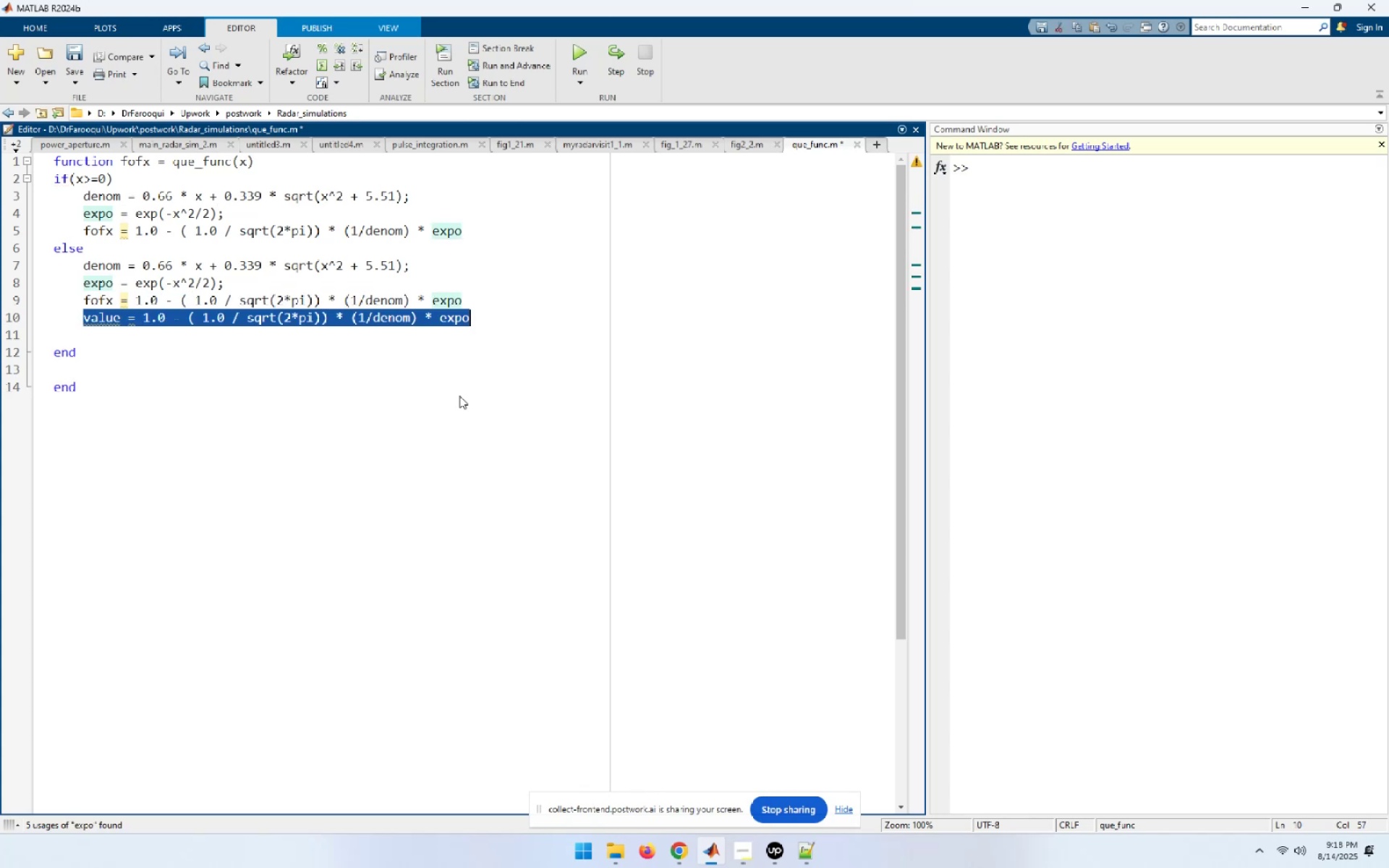 
key(Control+X)
 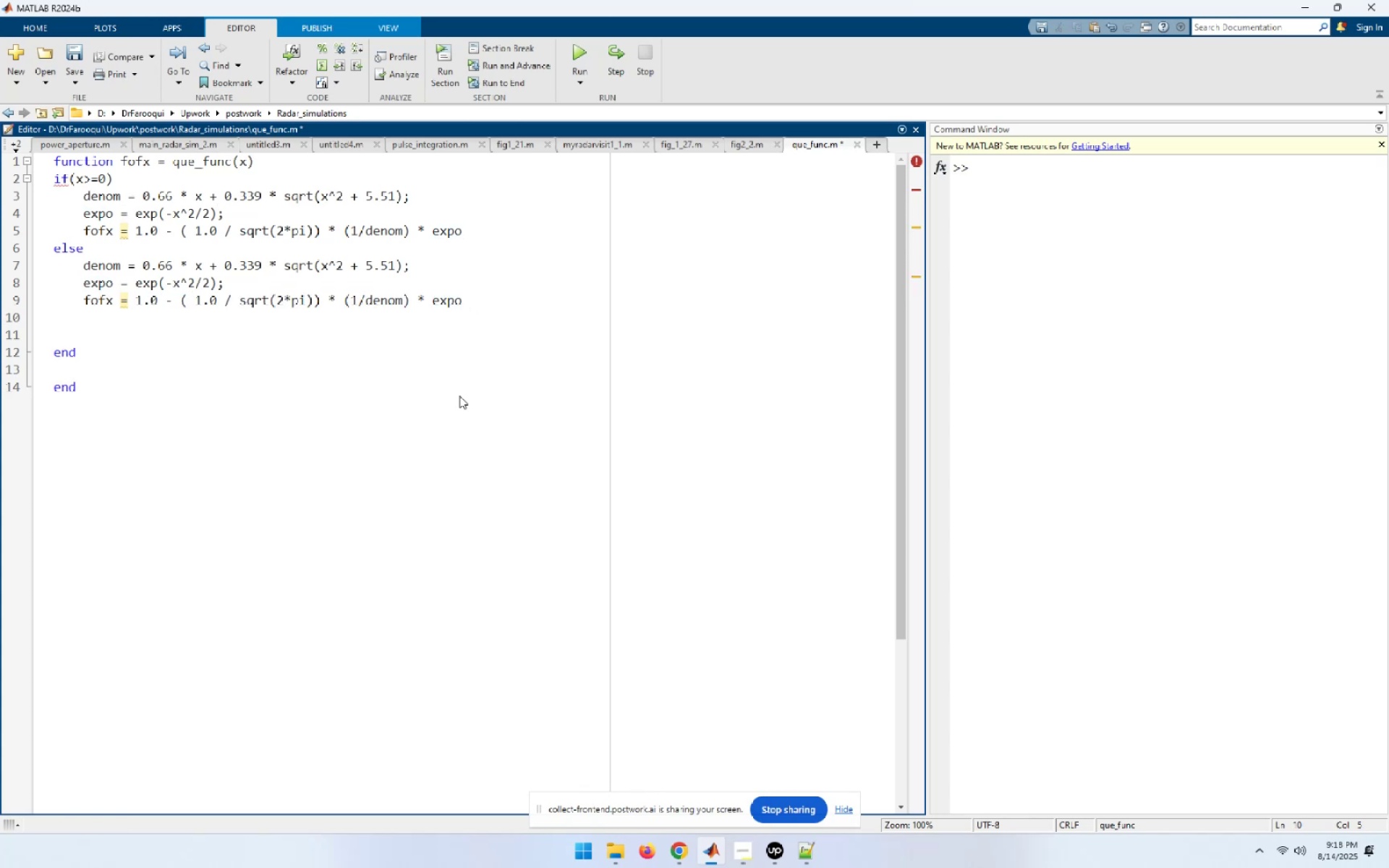 
key(Control+ArrowUp)
 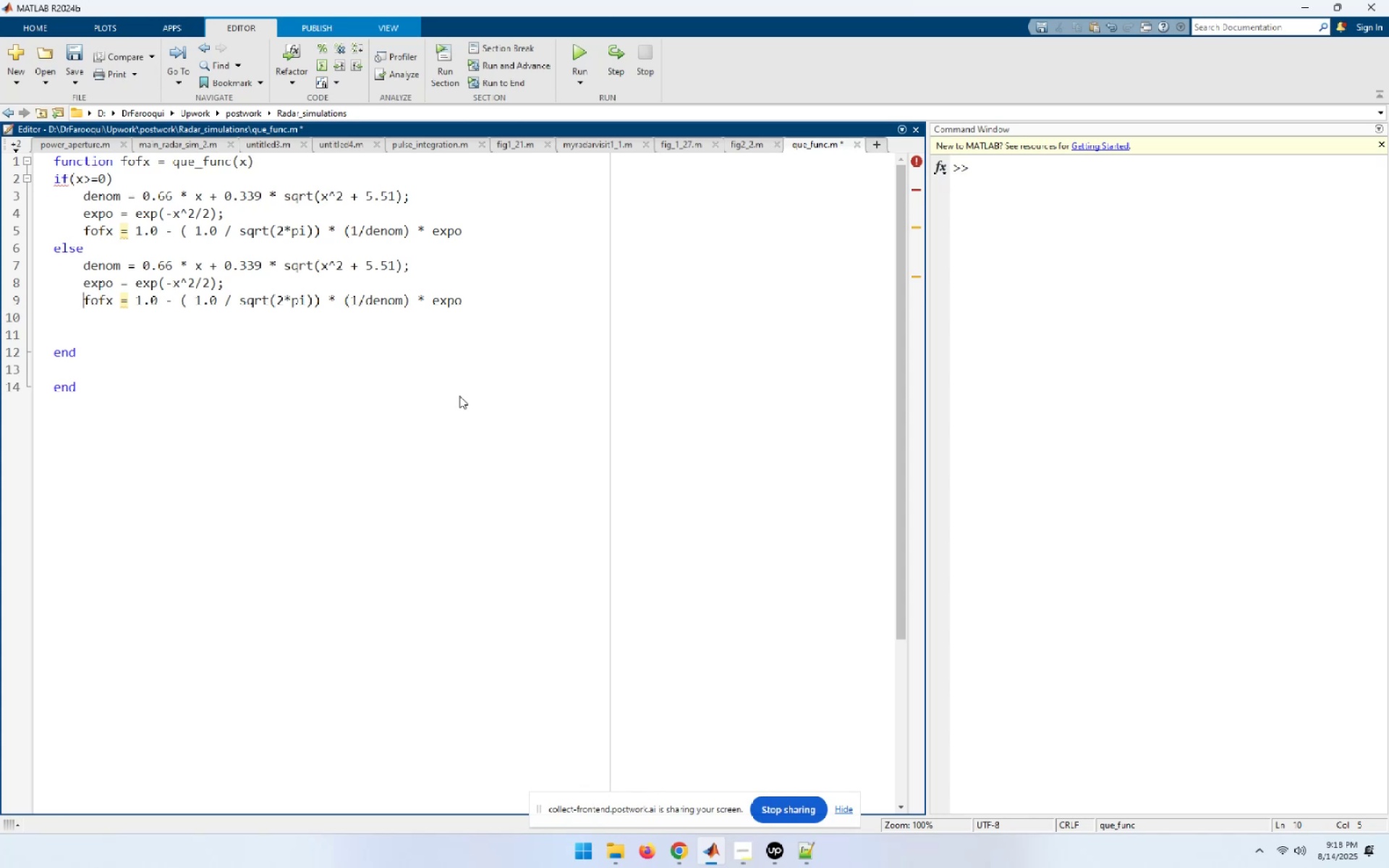 
key(Control+NumpadEnter)
 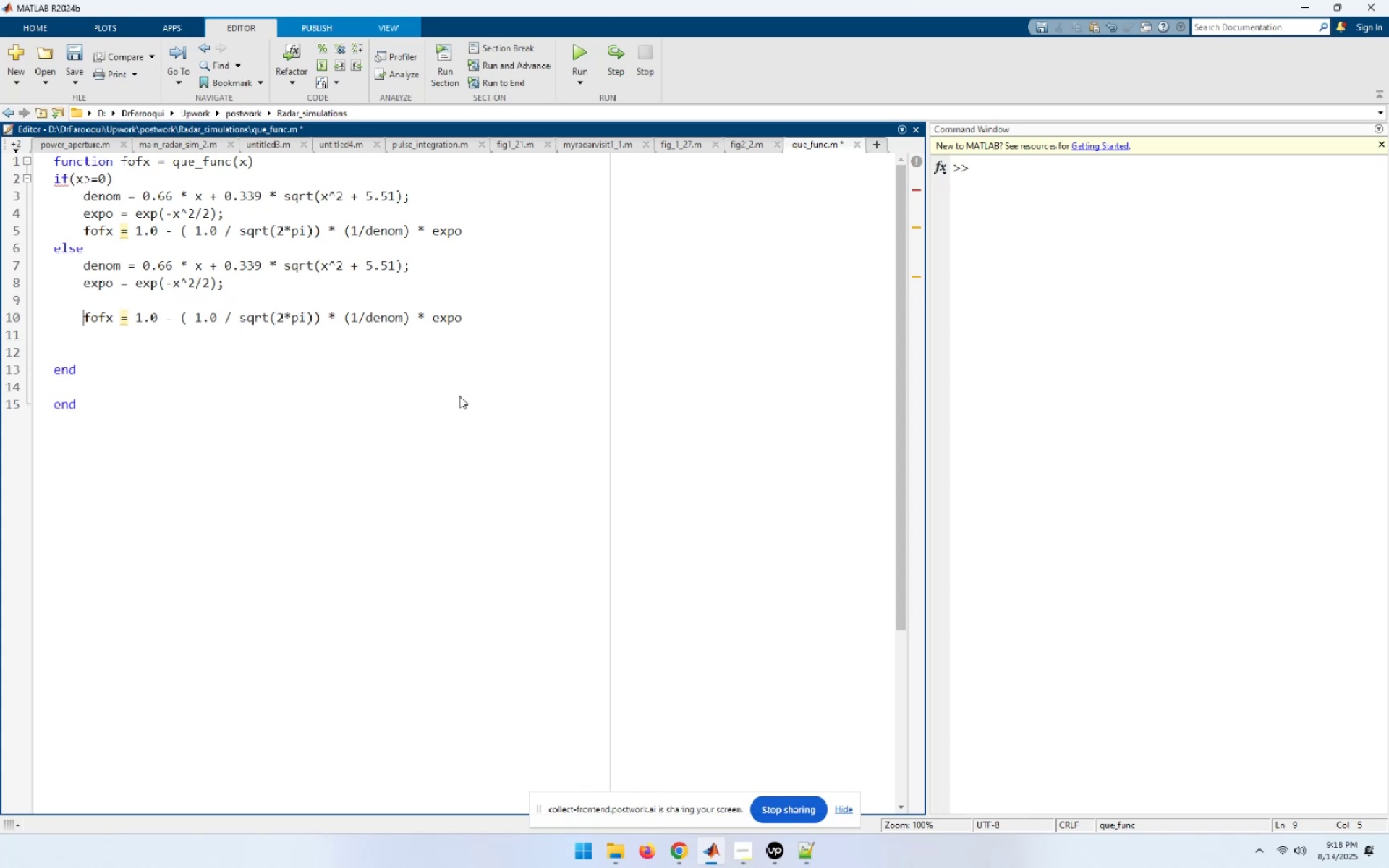 
key(Control+ArrowUp)
 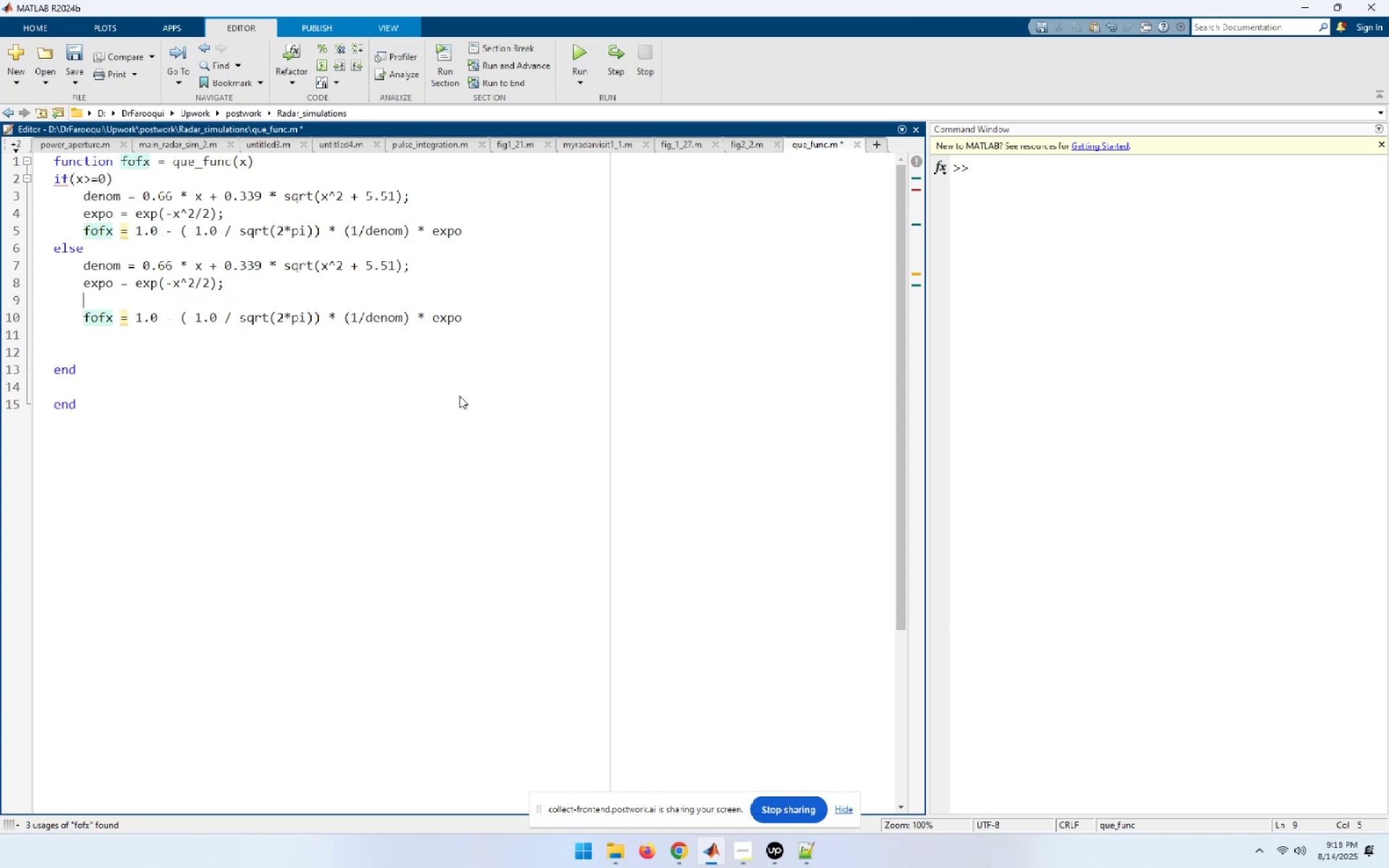 
key(Control+ControlLeft)
 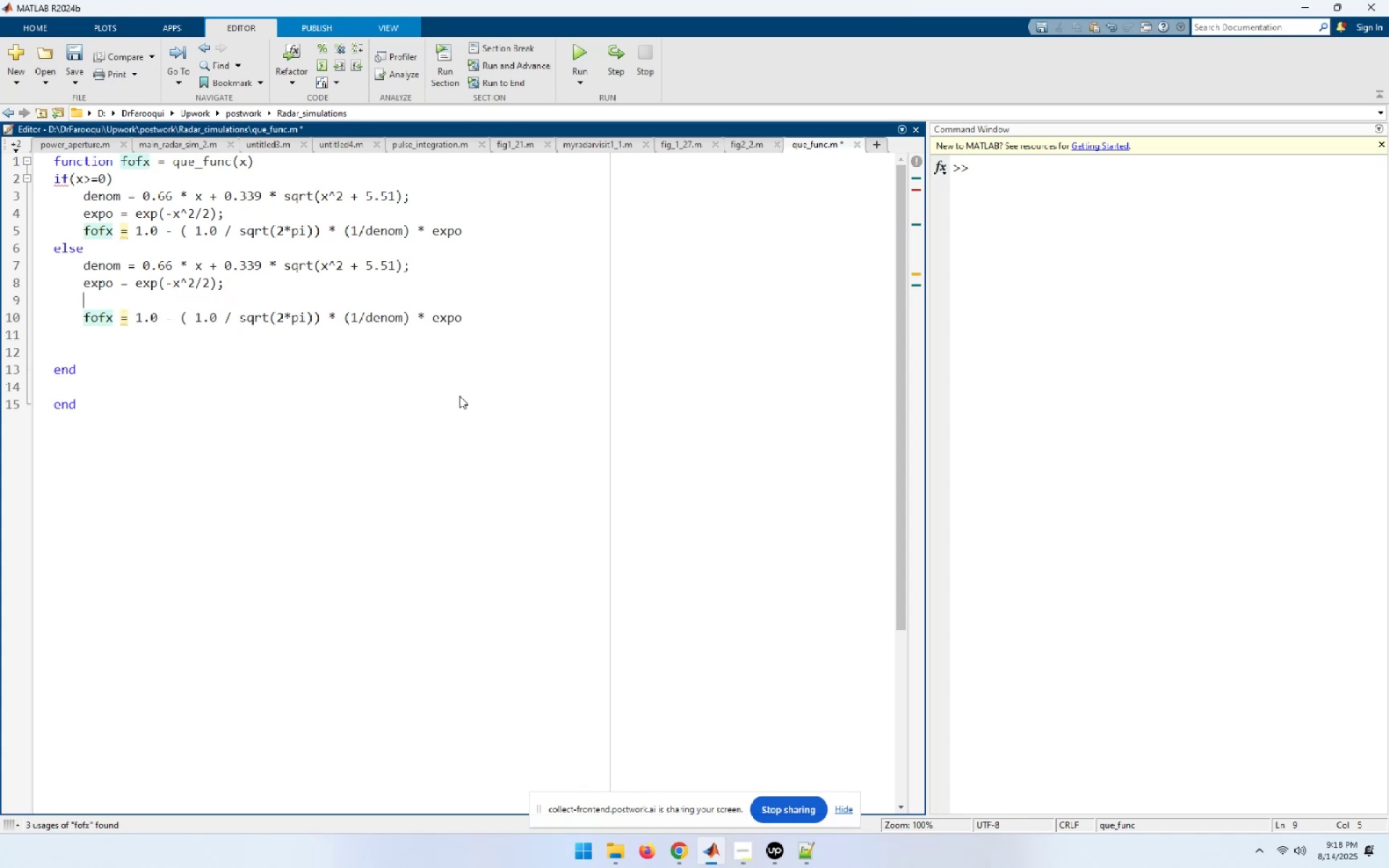 
key(Control+V)
 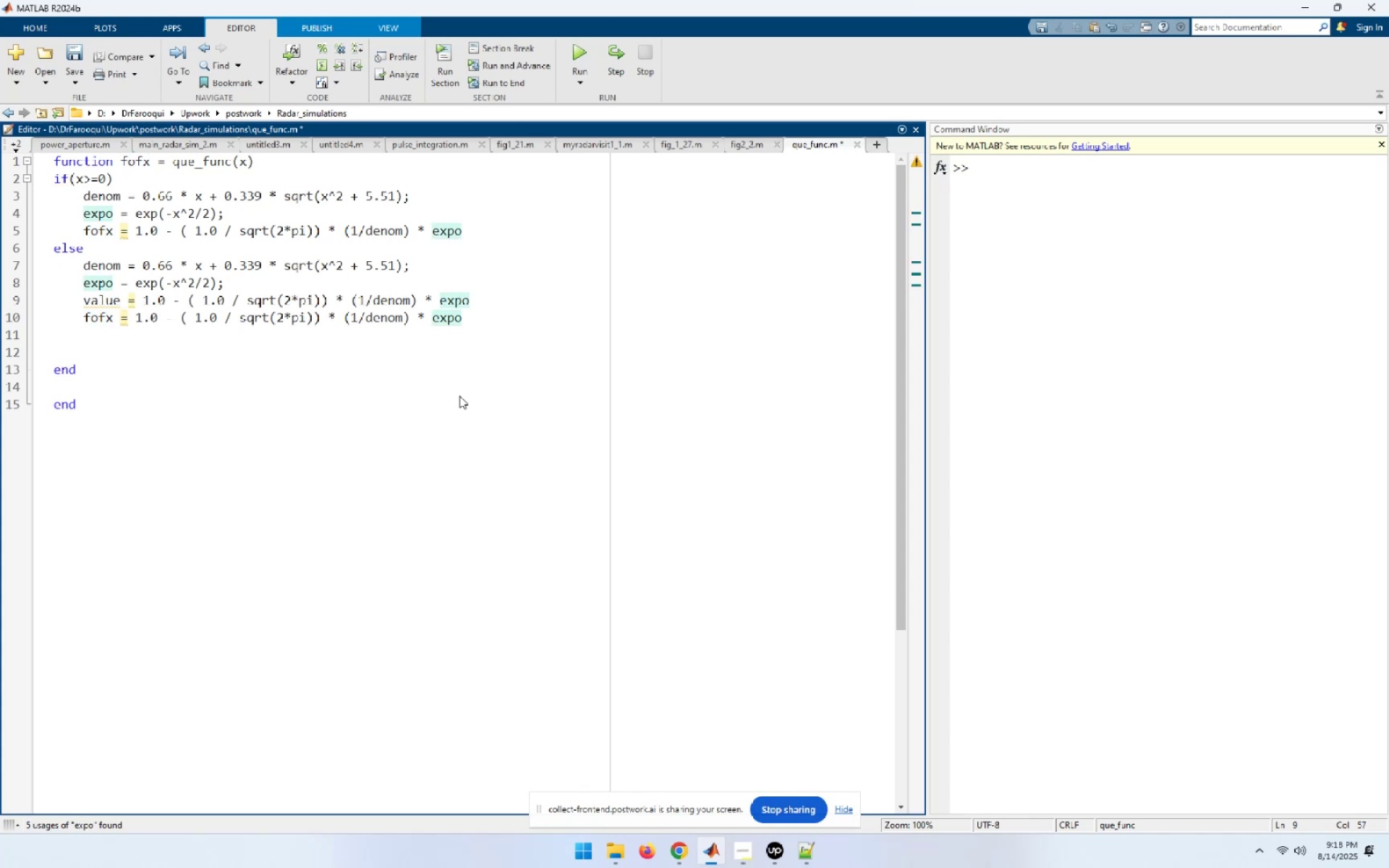 
key(Control+ArrowDown)
 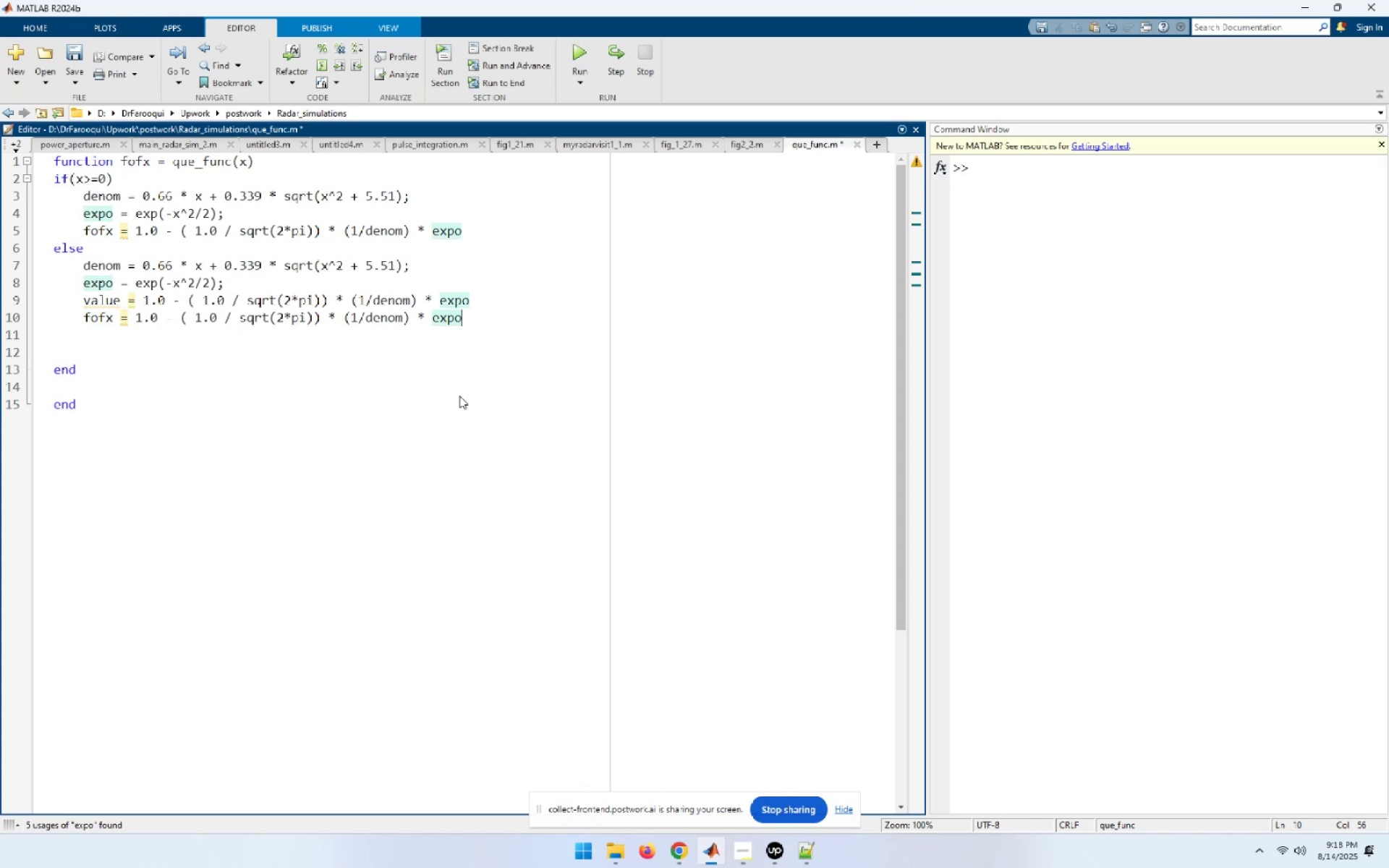 
key(Control+Home)
 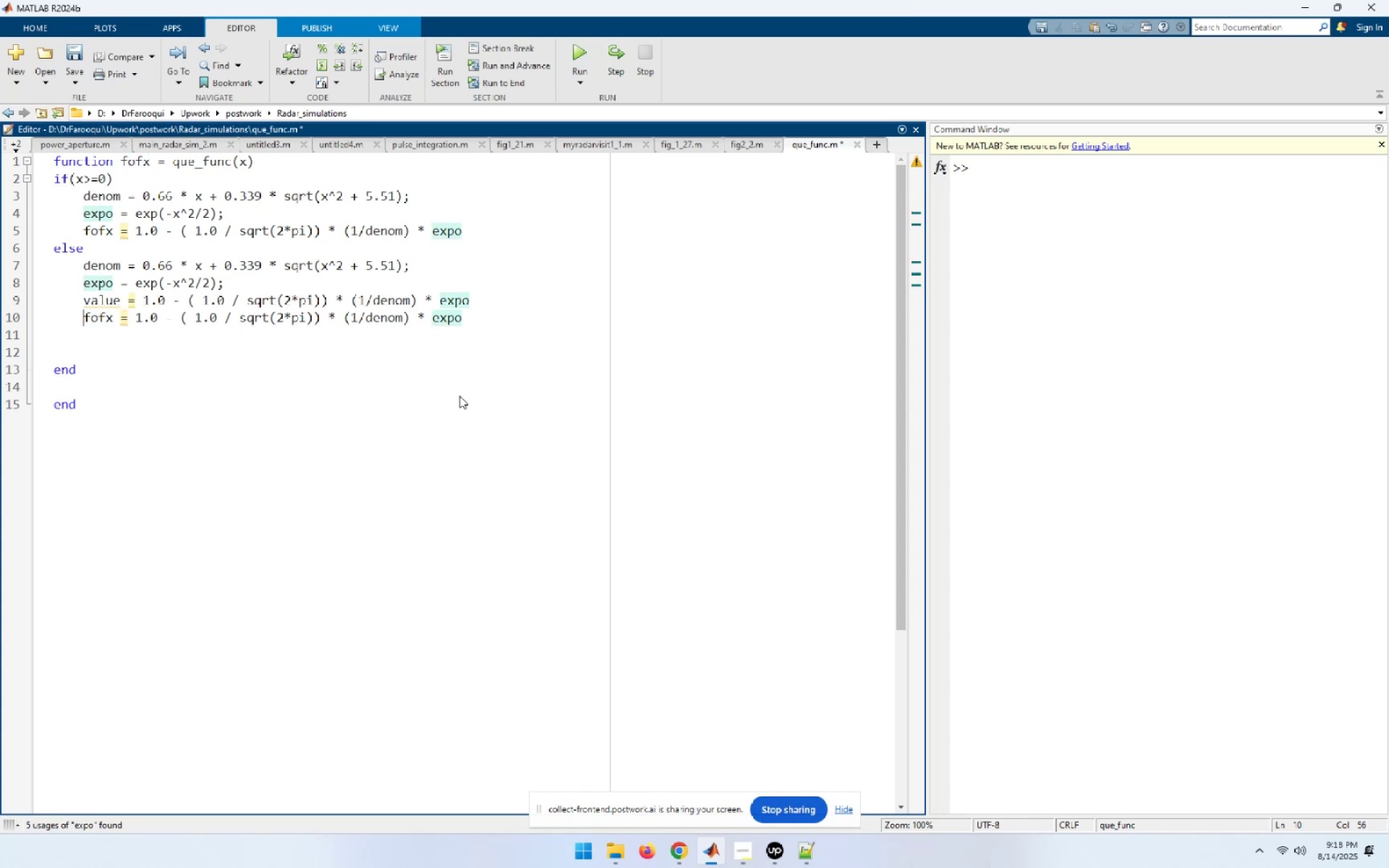 
hold_key(key=ArrowRight, duration=0.69)
 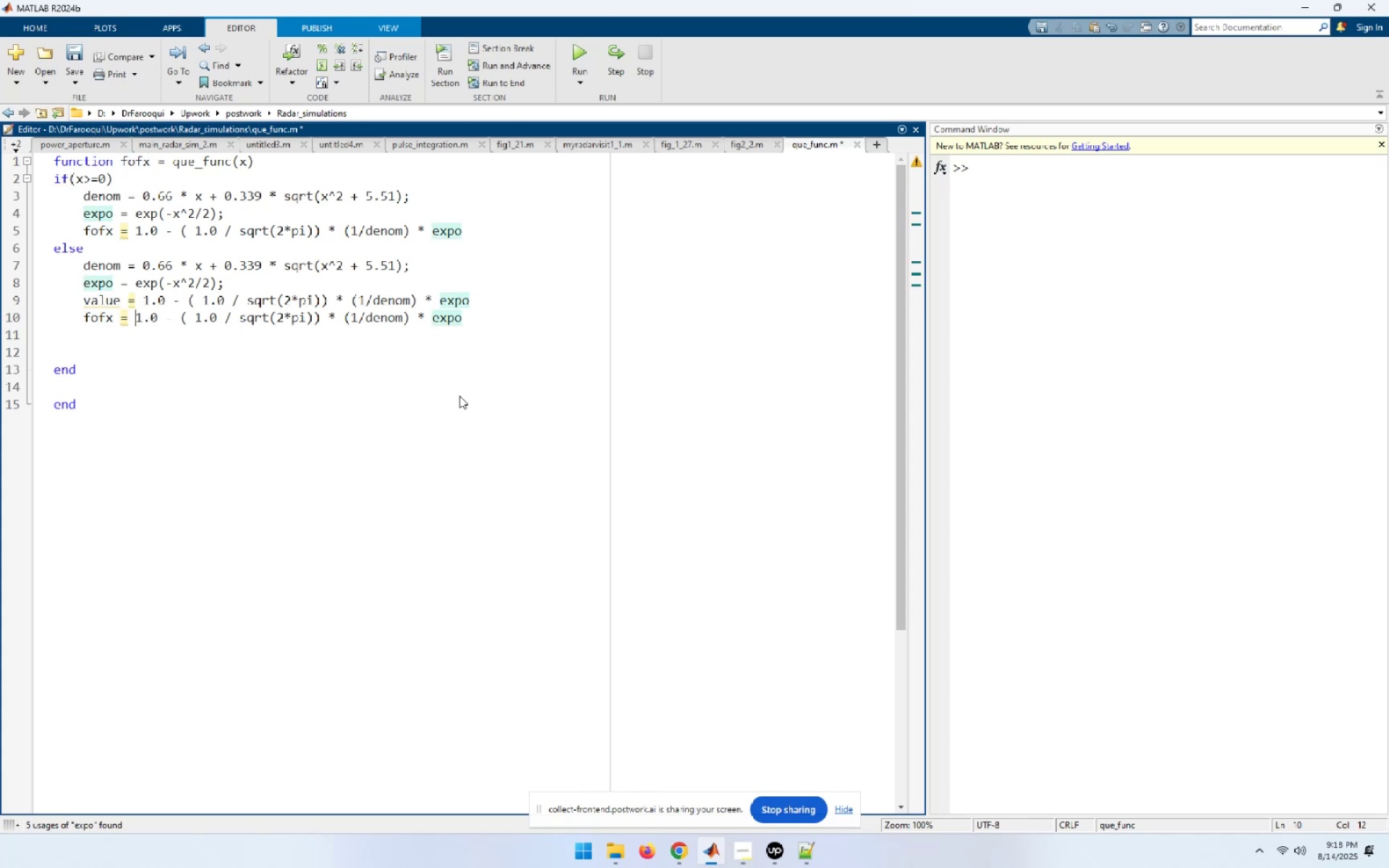 
type([End]1.0 - va)
key(Tab)
type(;)
 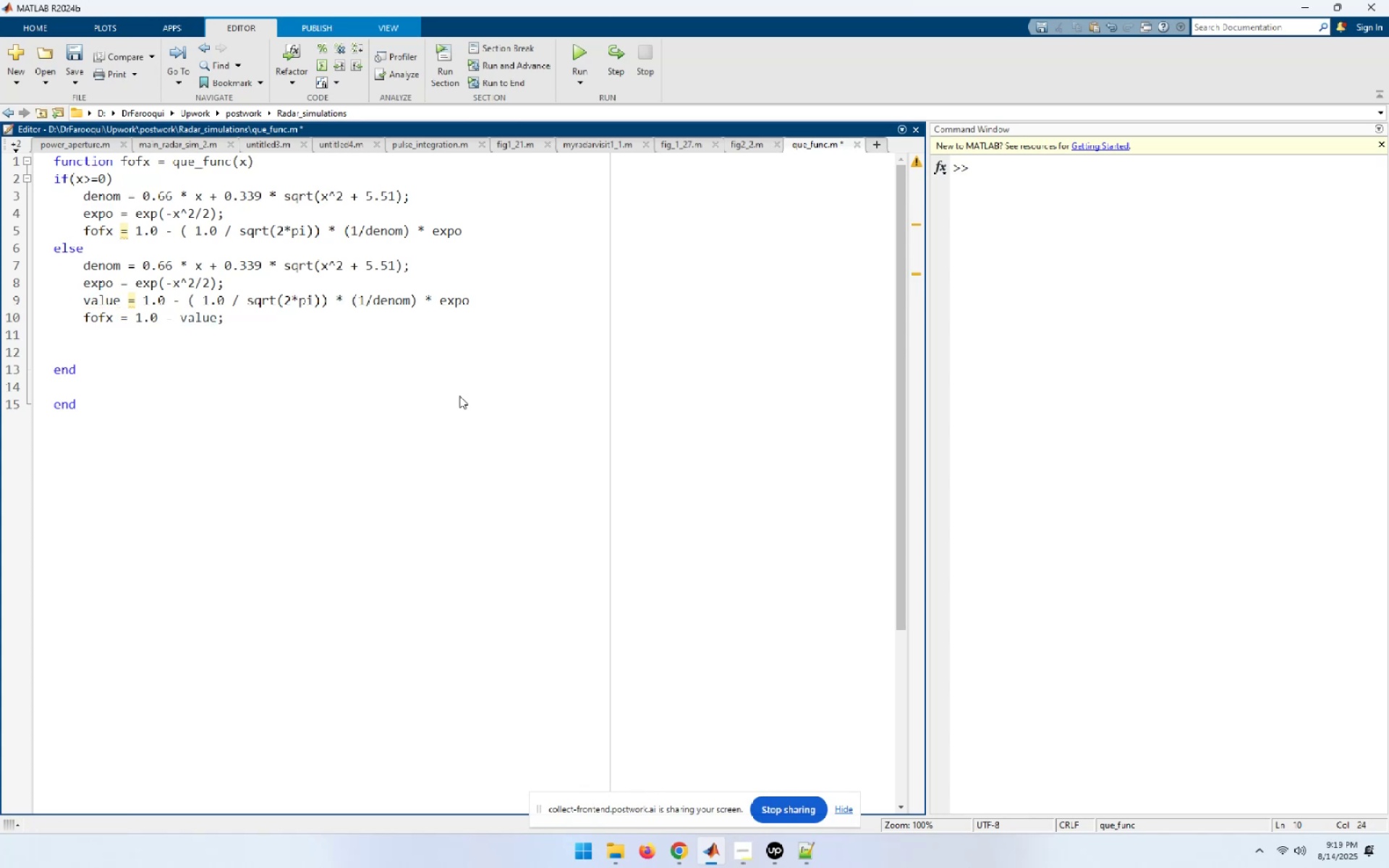 
key(ArrowUp)
 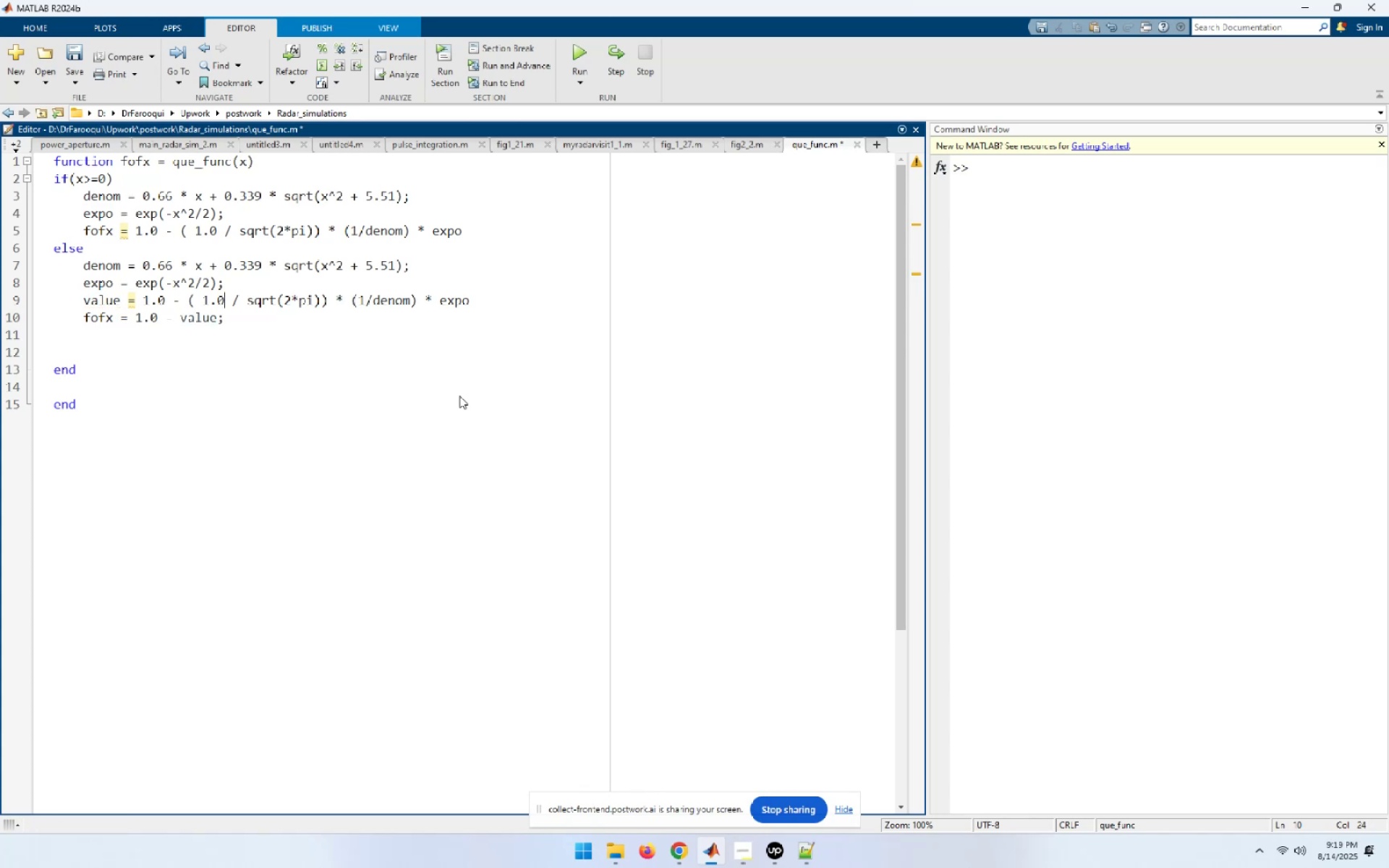 
hold_key(key=ArrowLeft, duration=0.7)
 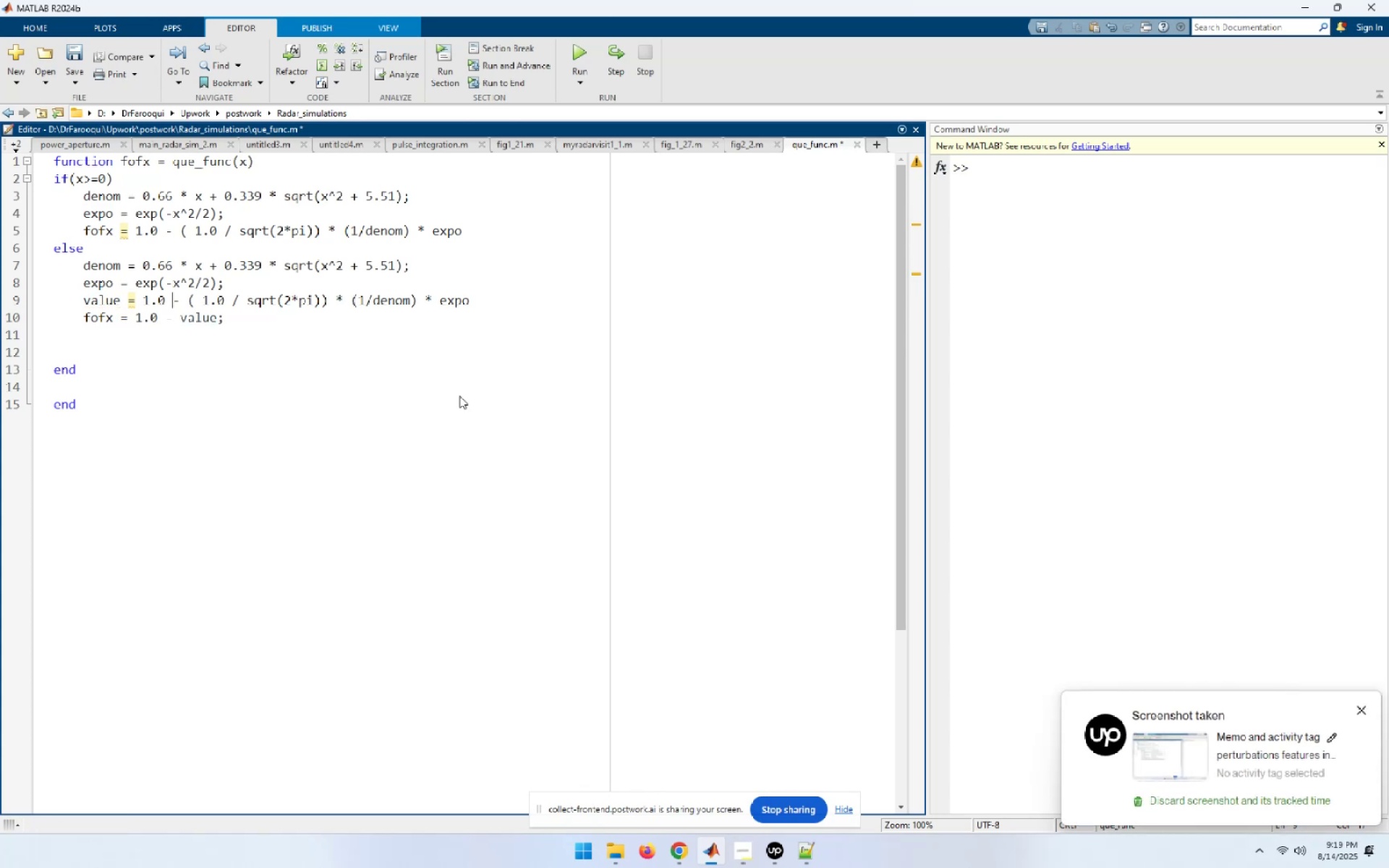 
hold_key(key=ArrowRight, duration=0.64)
 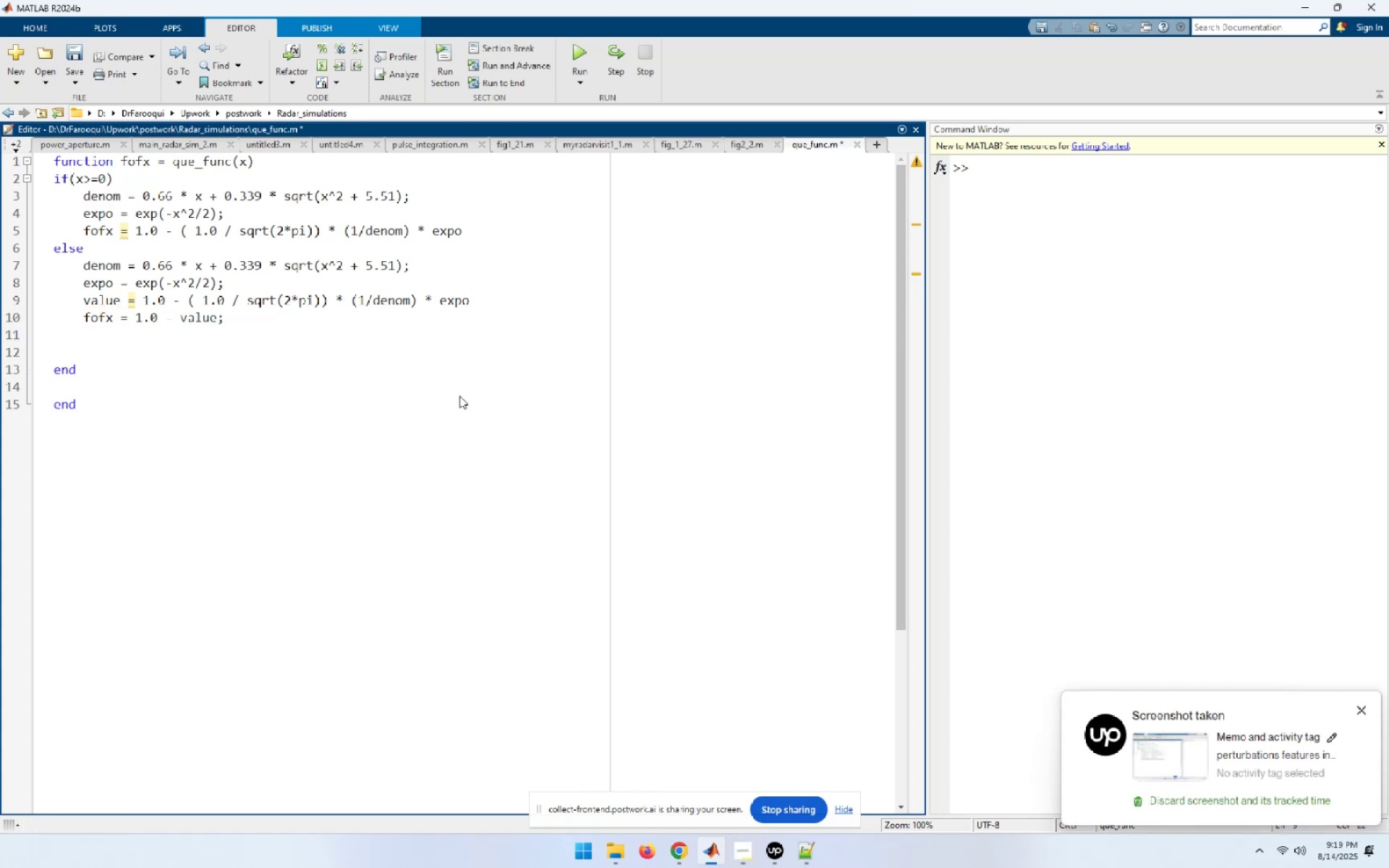 
hold_key(key=ArrowLeft, duration=0.64)
 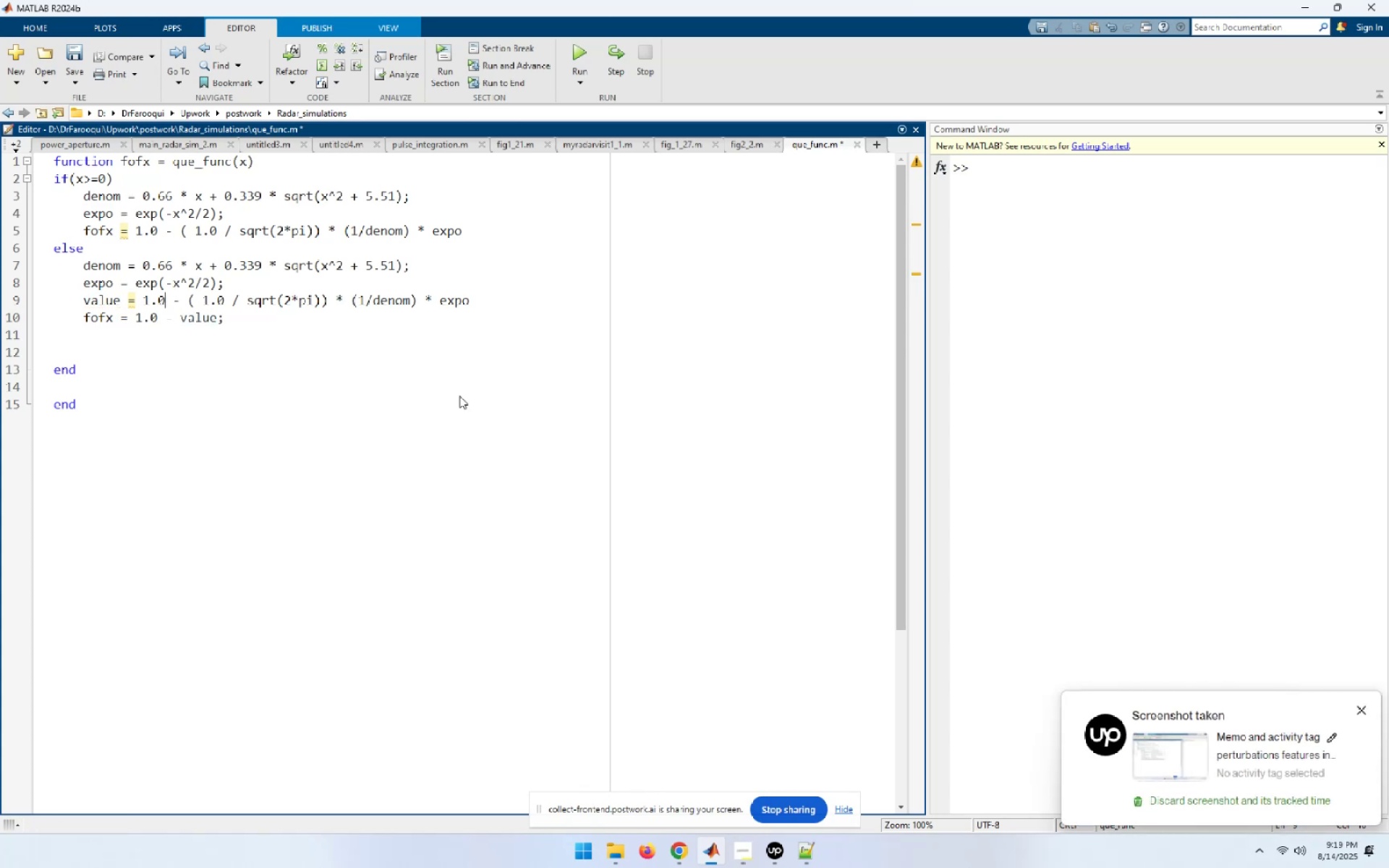 
key(Backspace)
 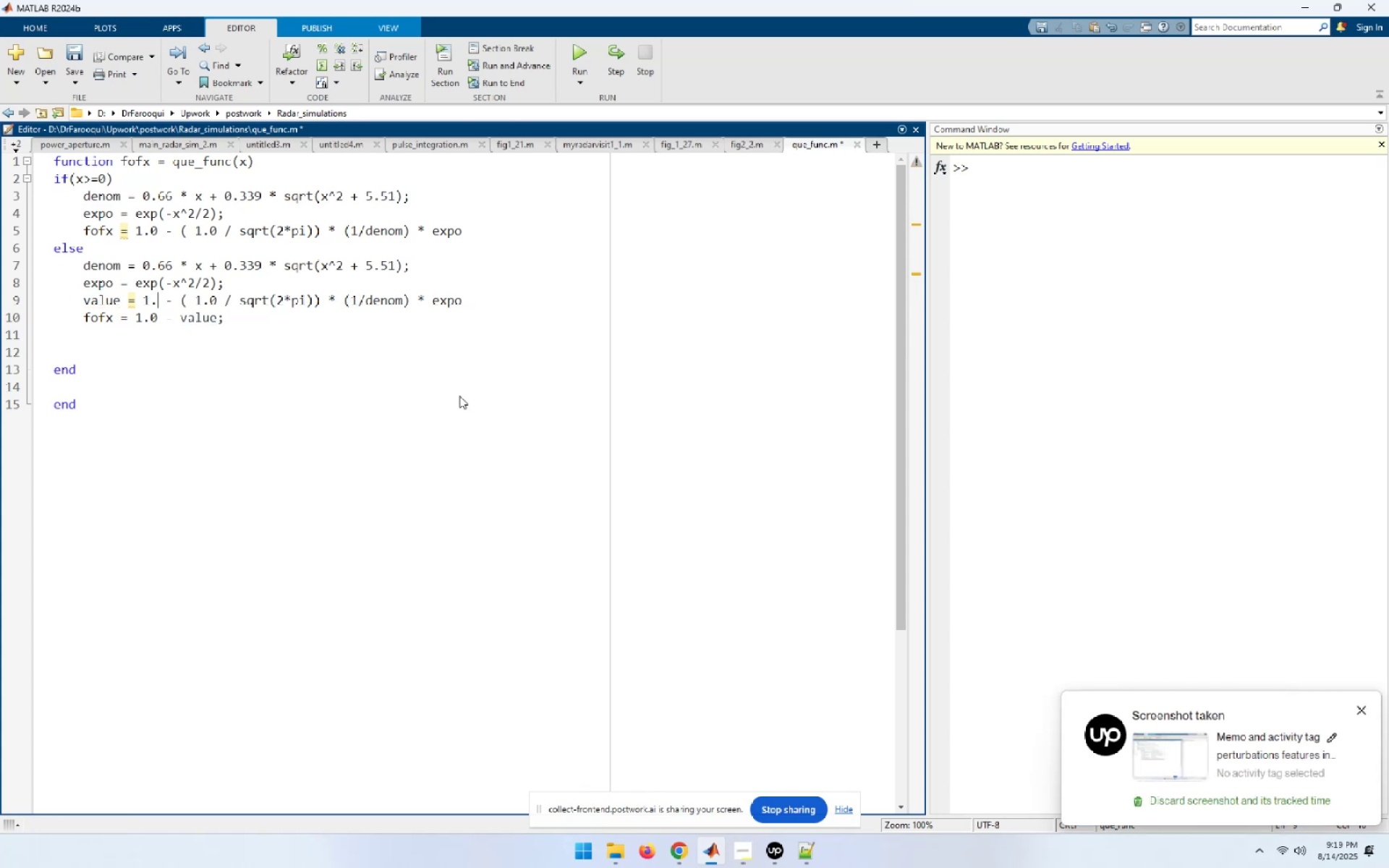 
key(Backspace)
 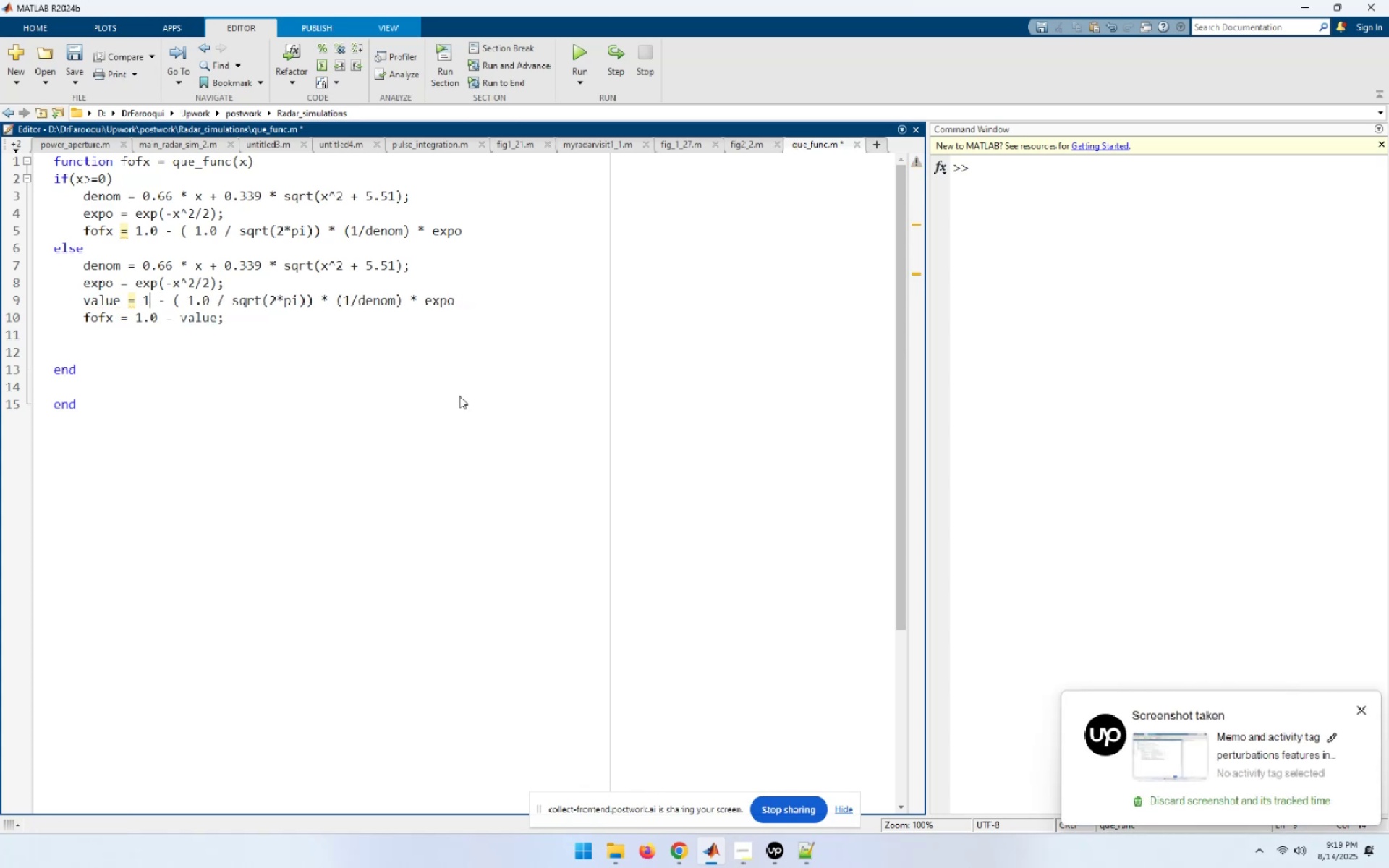 
hold_key(key=ArrowRight, duration=0.67)
 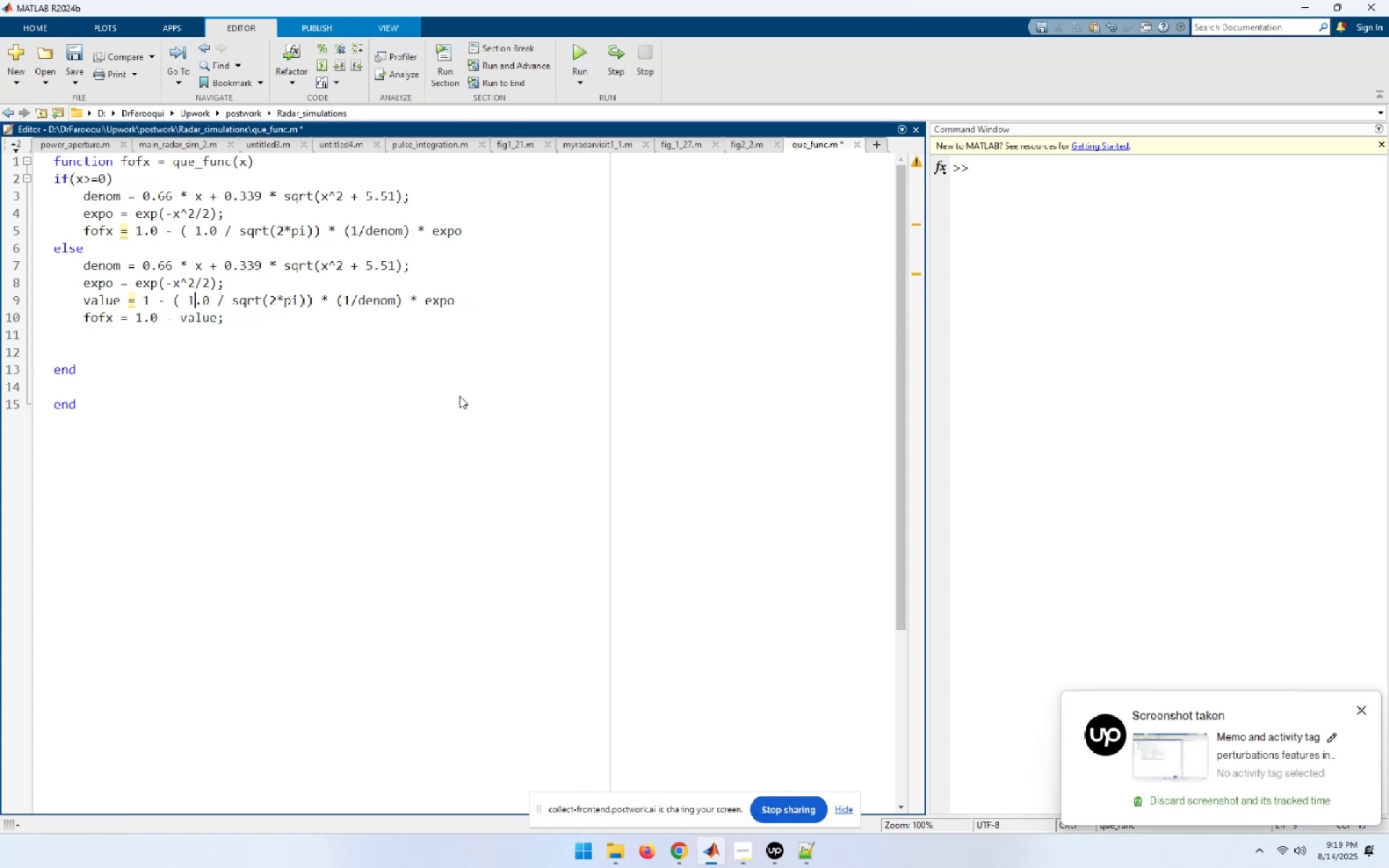 
key(ArrowRight)
 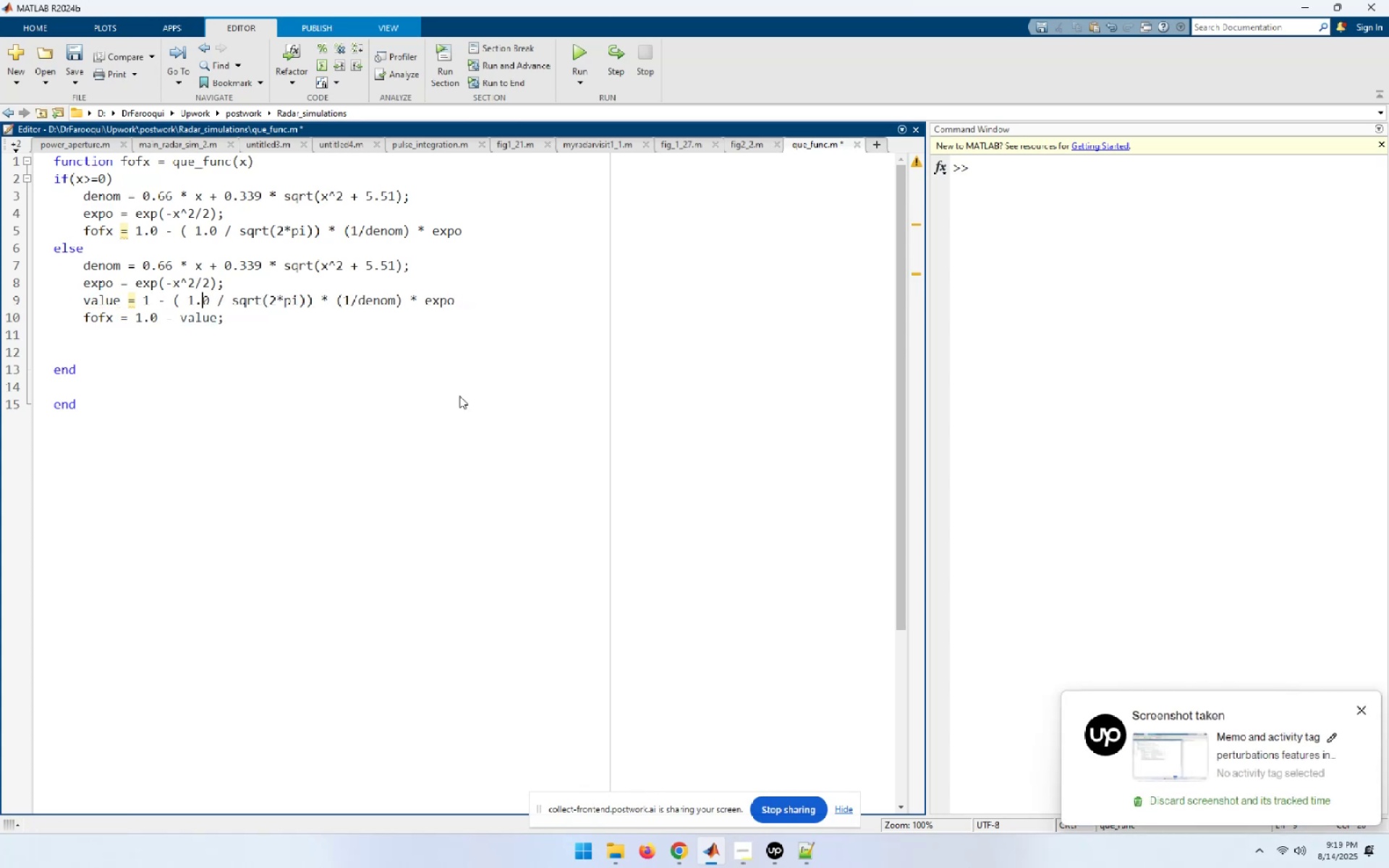 
key(ArrowRight)
 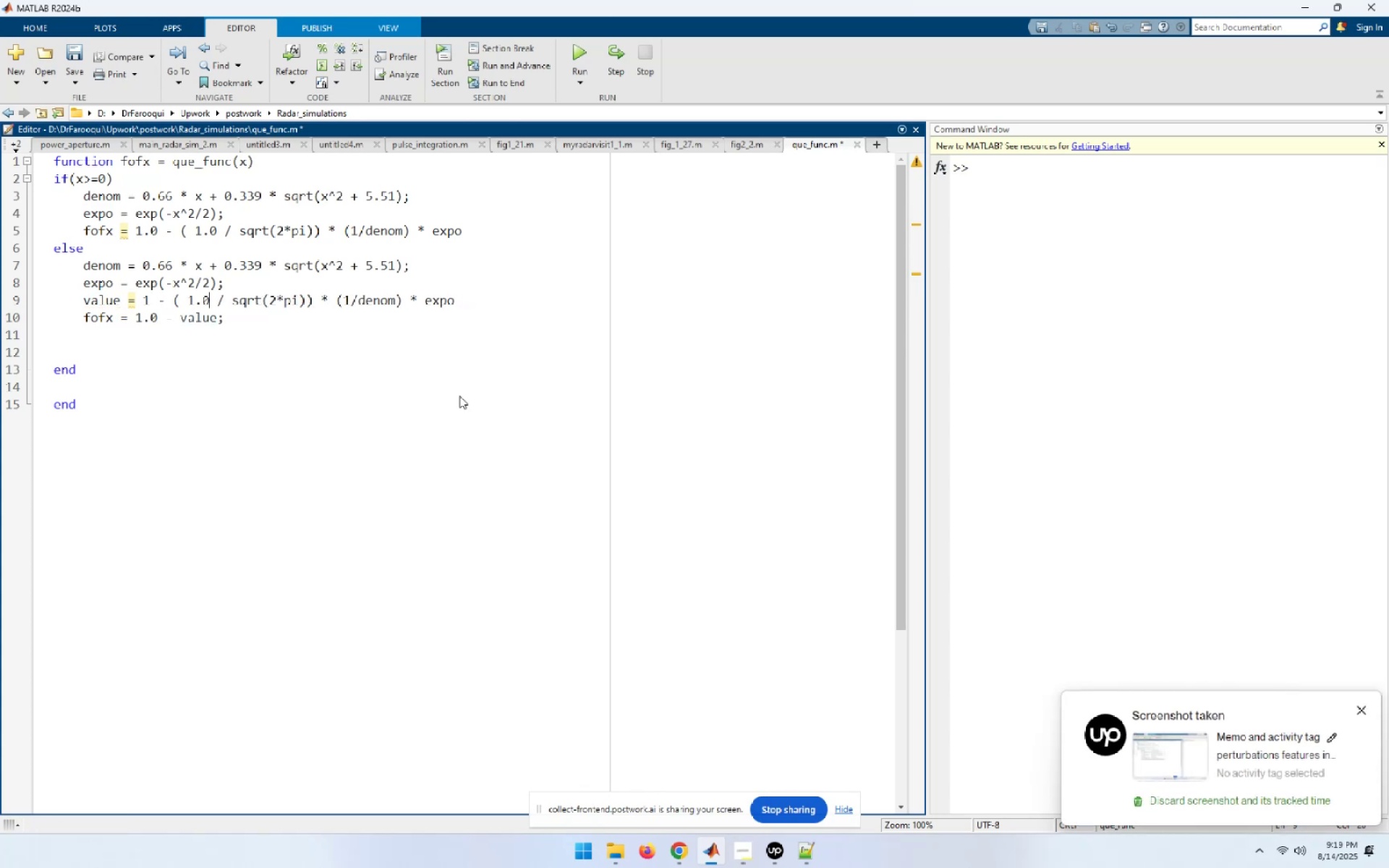 
key(Backspace)
 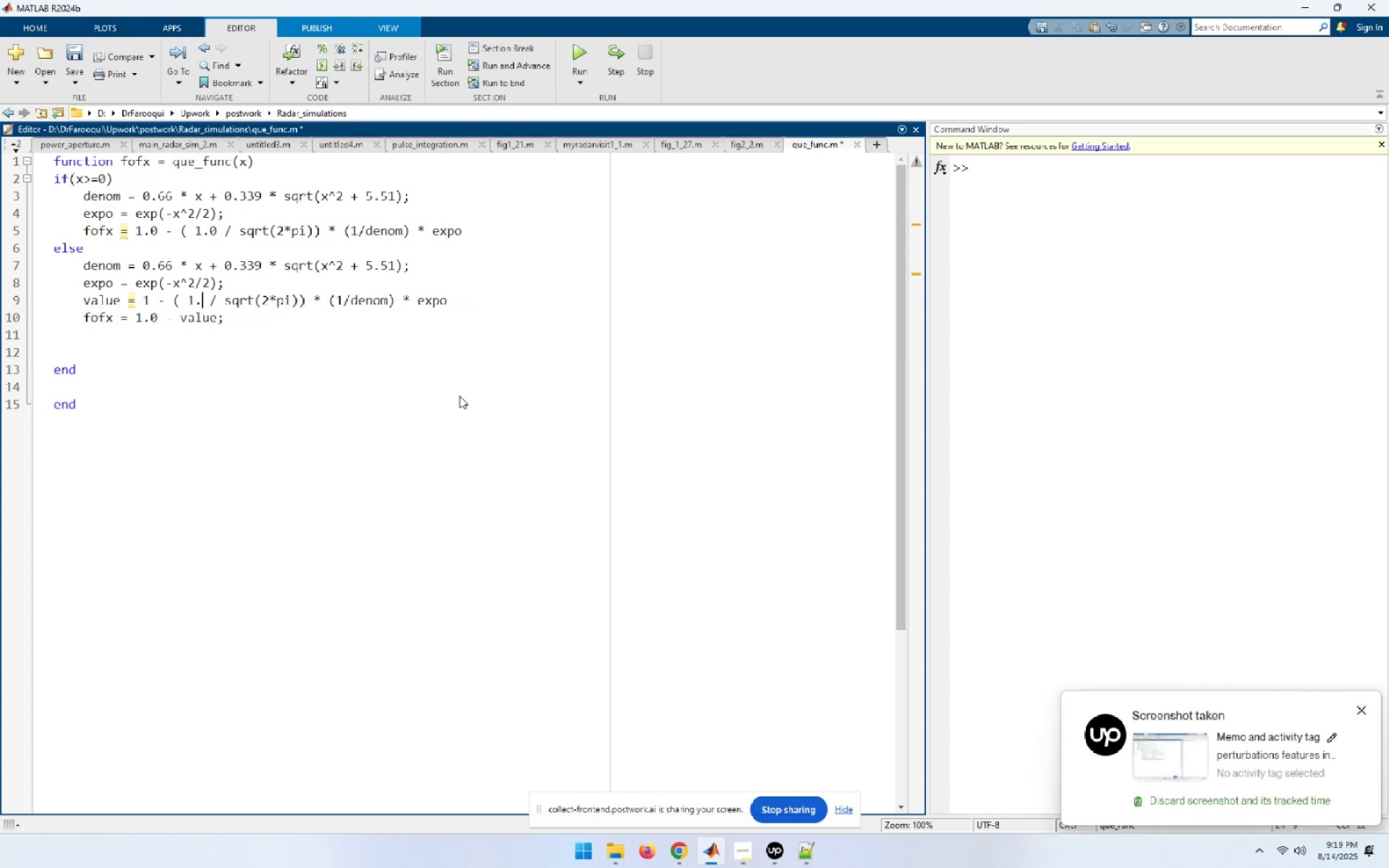 
key(Backspace)
 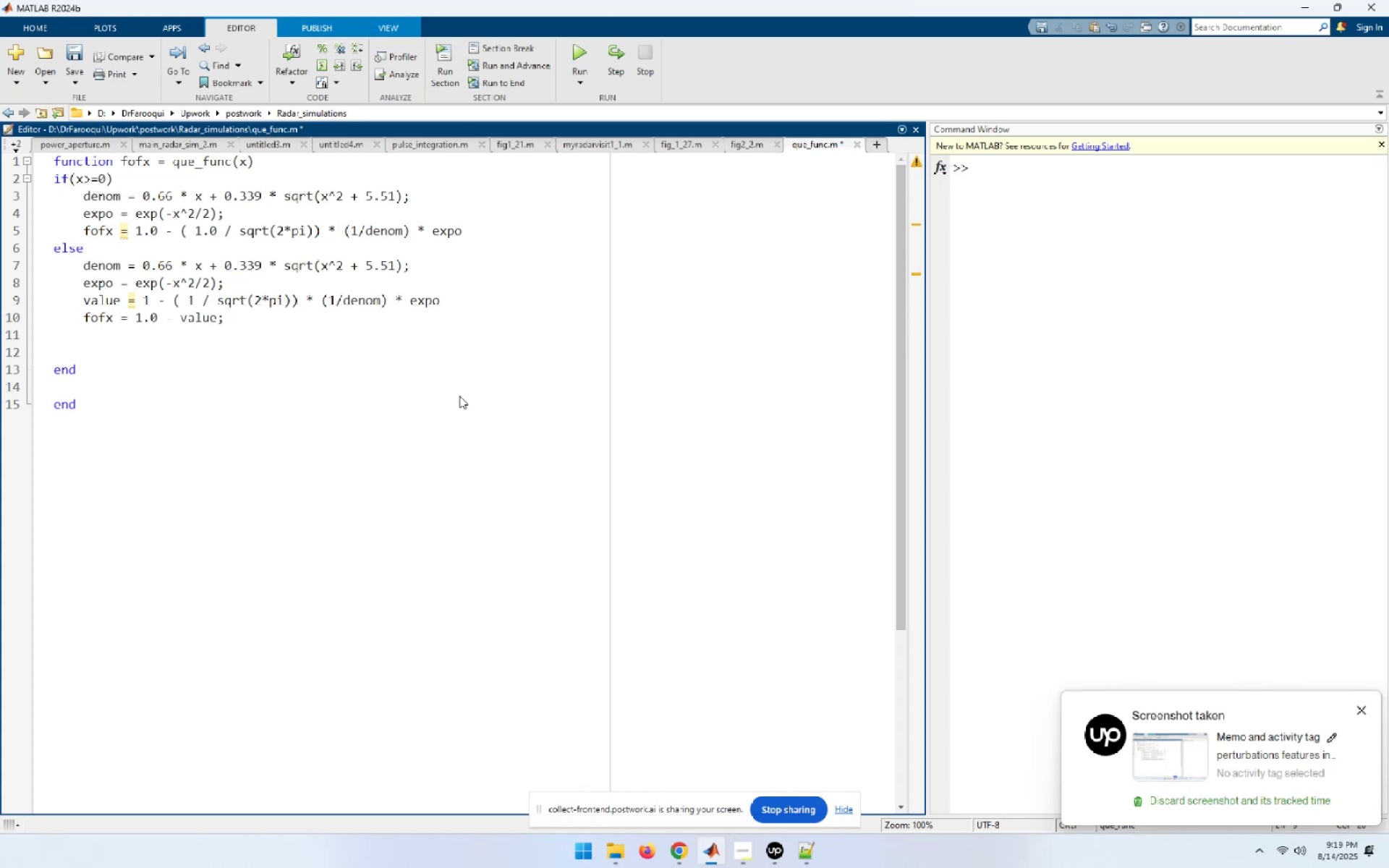 
hold_key(key=ArrowRight, duration=0.85)
 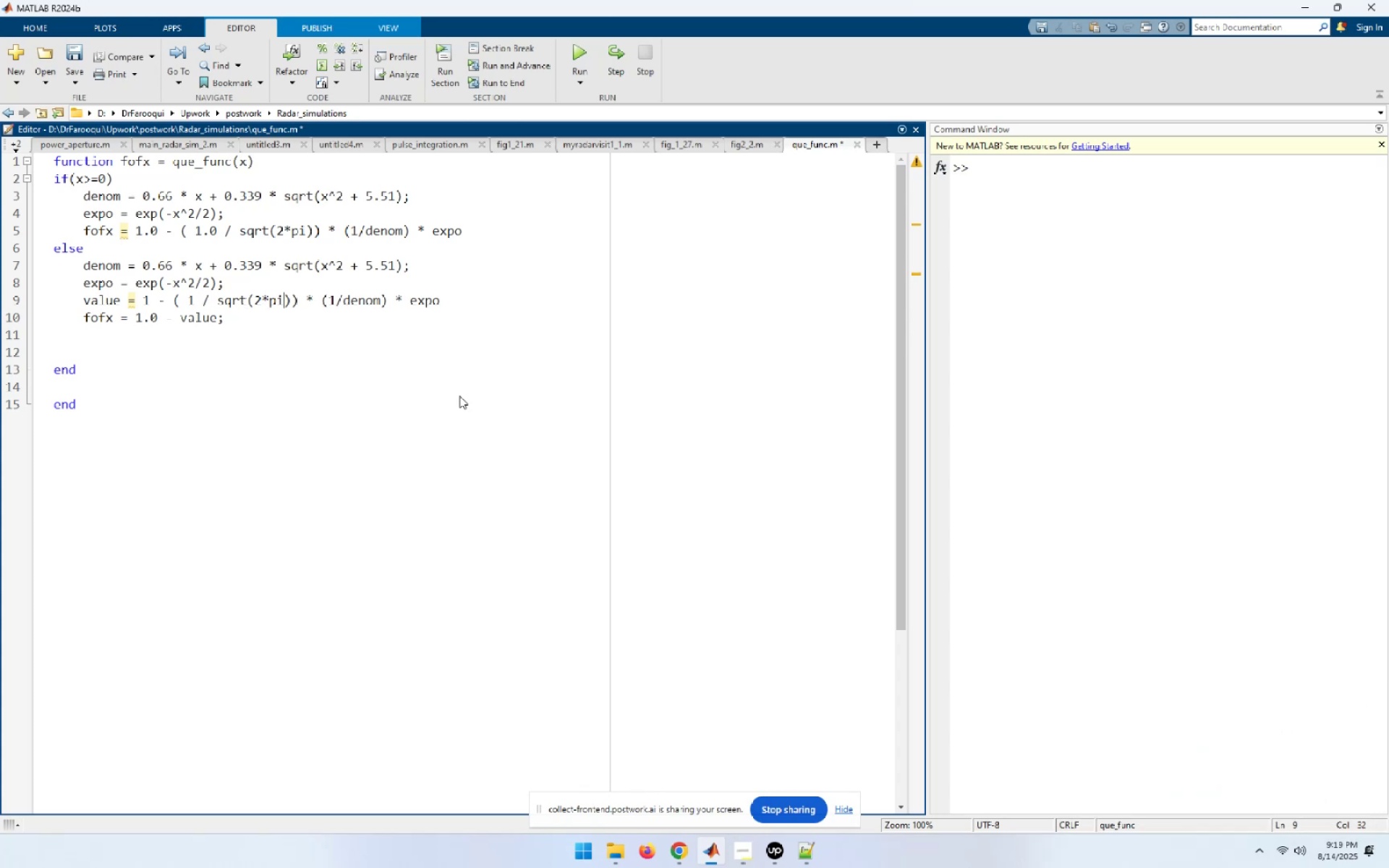 
hold_key(key=ArrowRight, duration=0.7)
 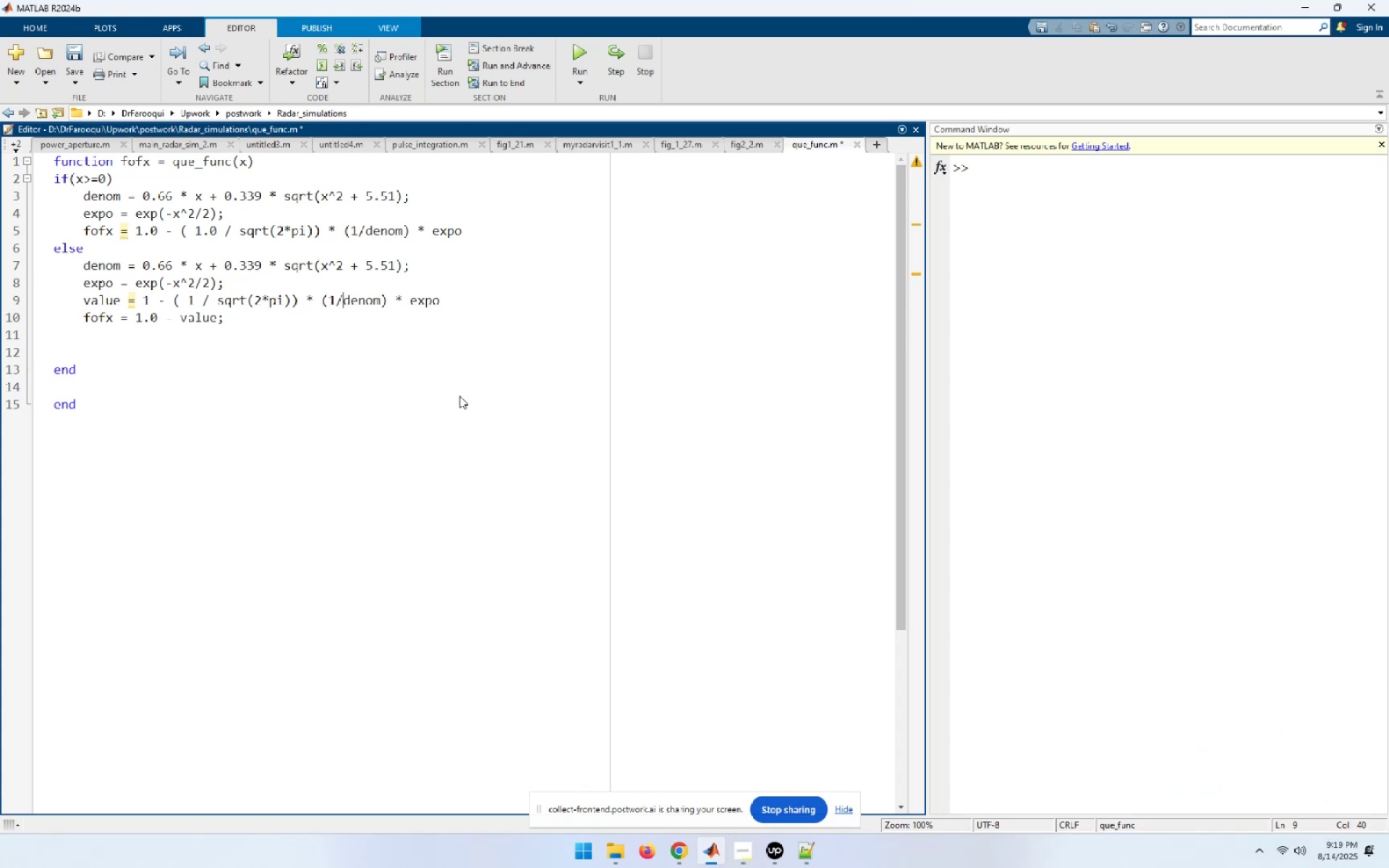 
hold_key(key=ArrowRight, duration=0.83)
 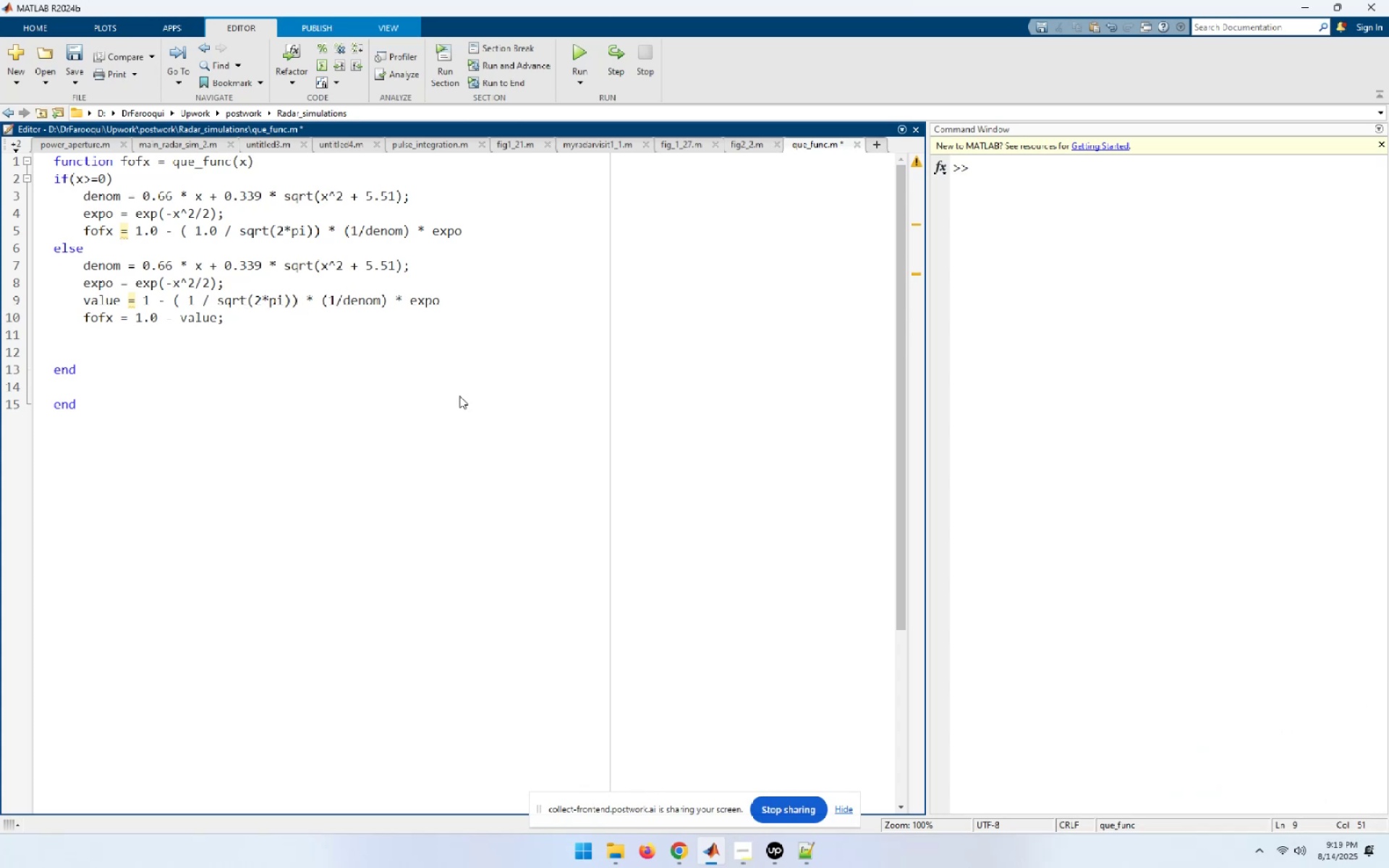 
key(End)
 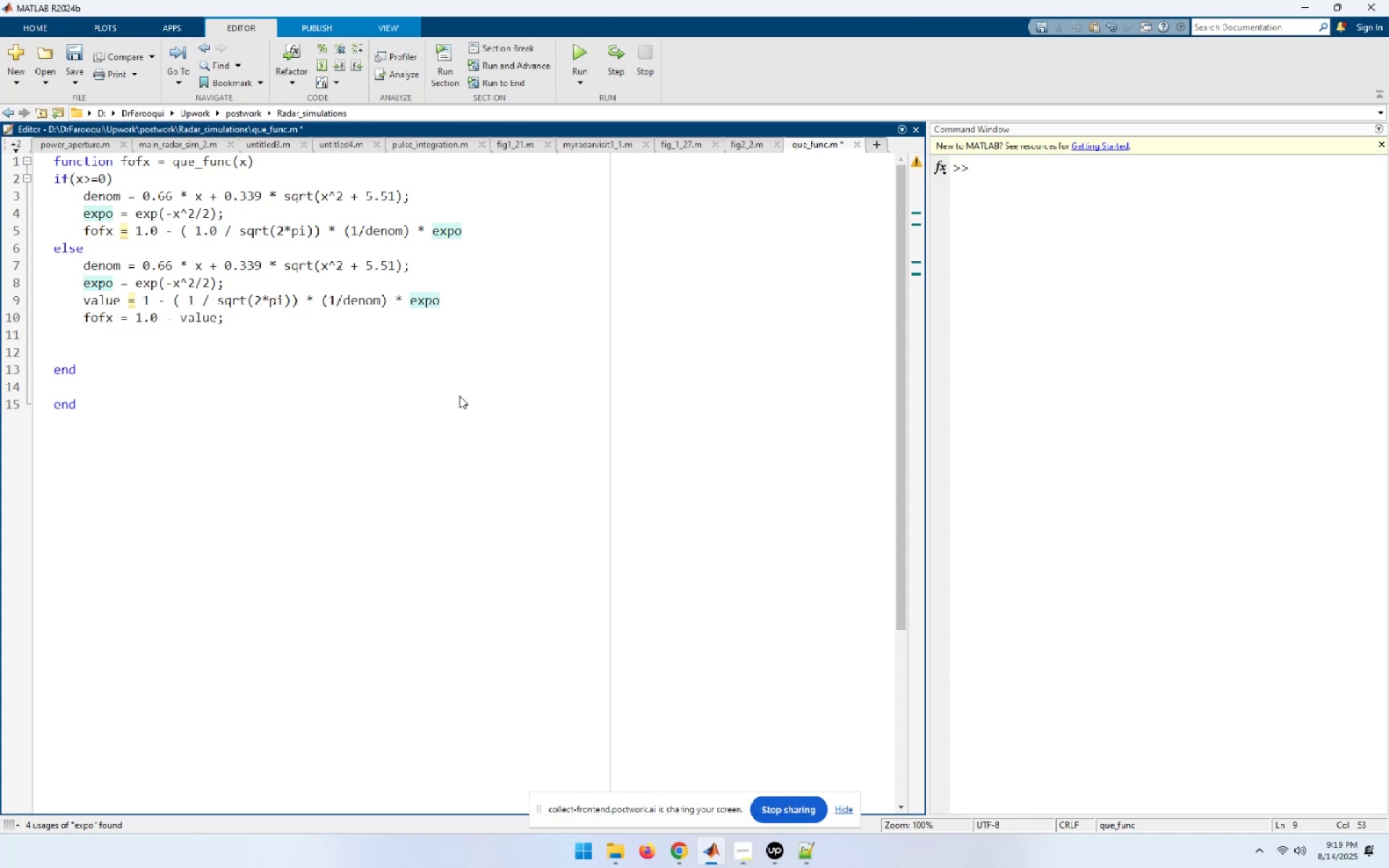 
key(Semicolon)
 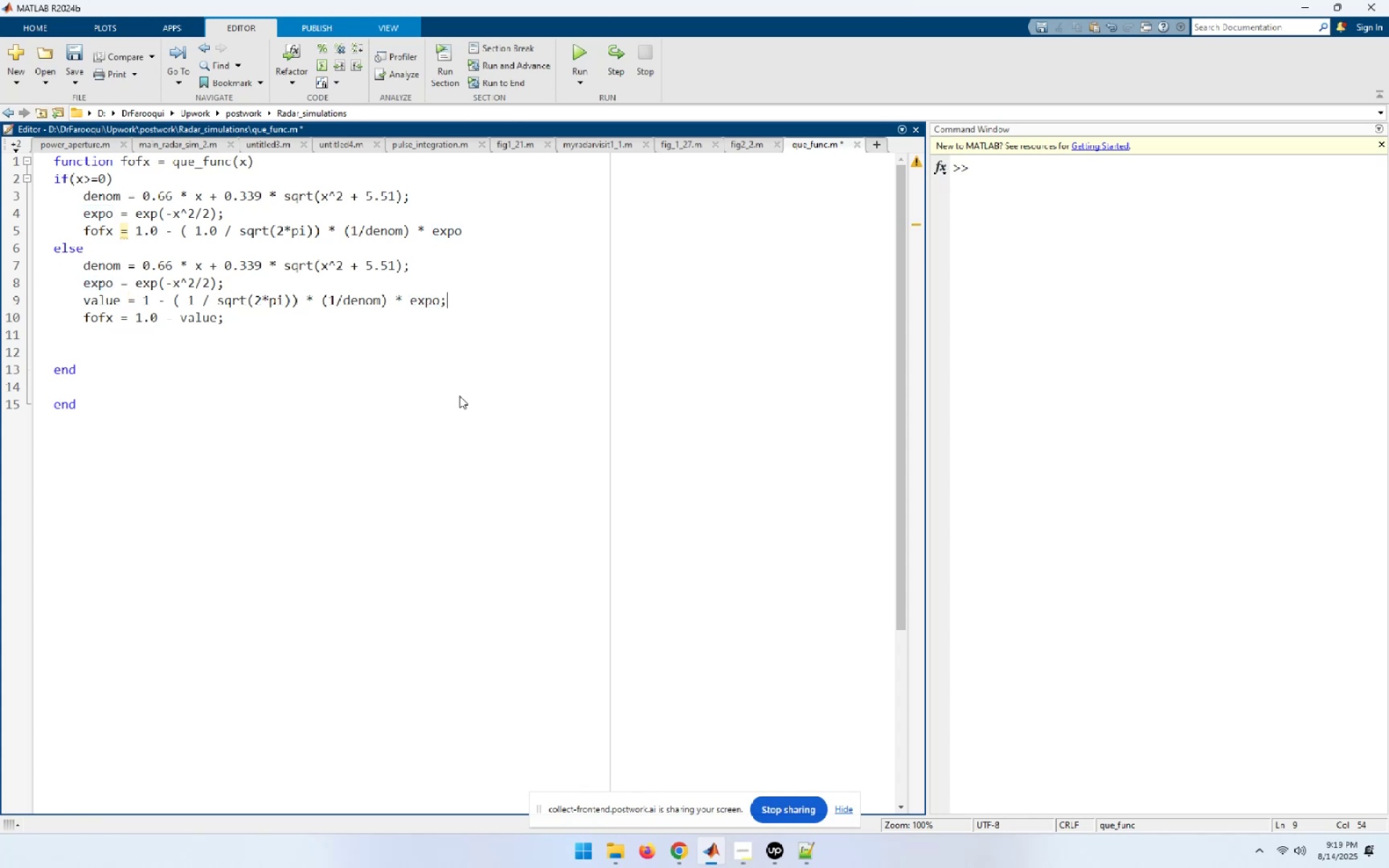 
wait(11.62)
 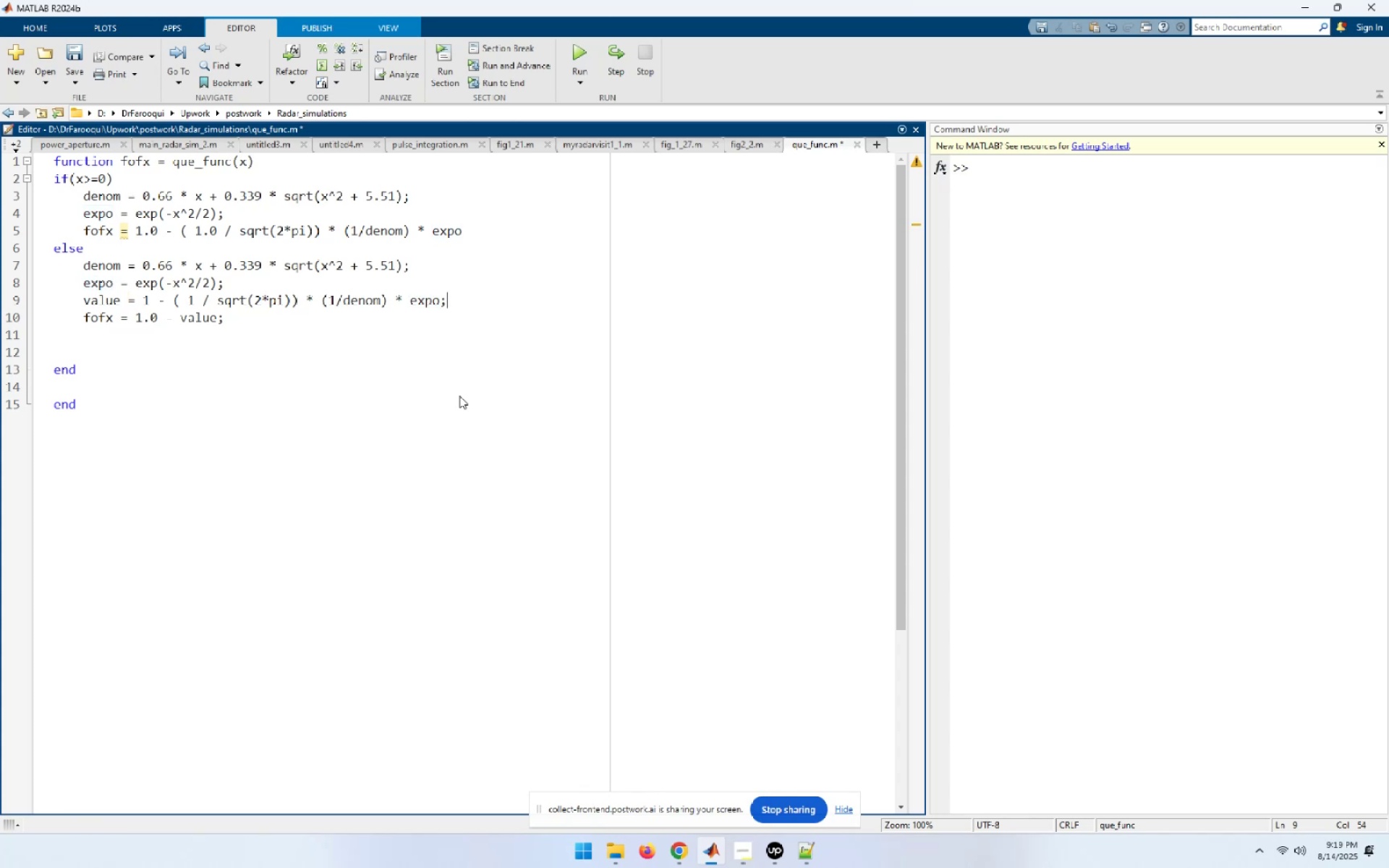 
key(ArrowUp)
 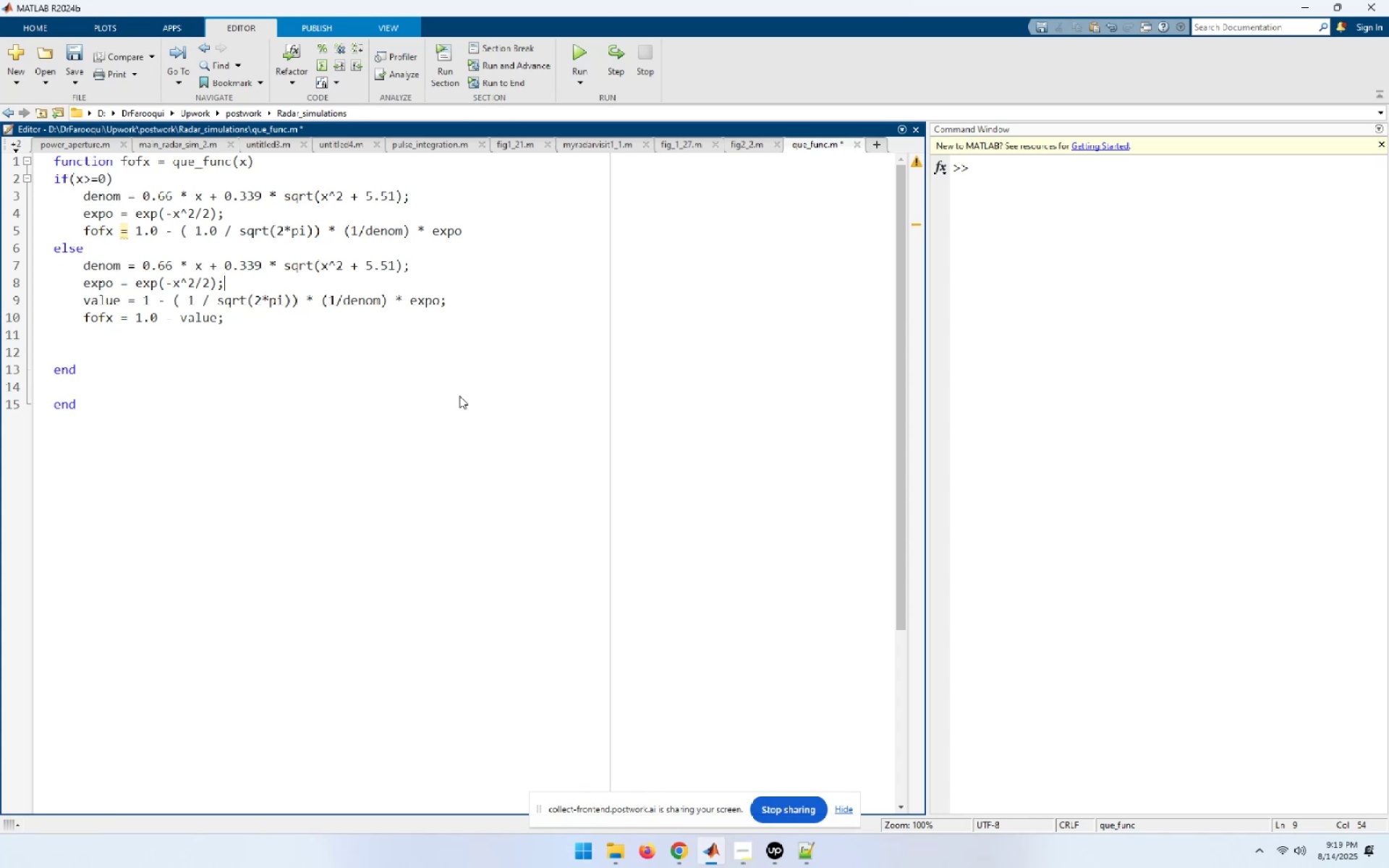 
key(ArrowUp)
 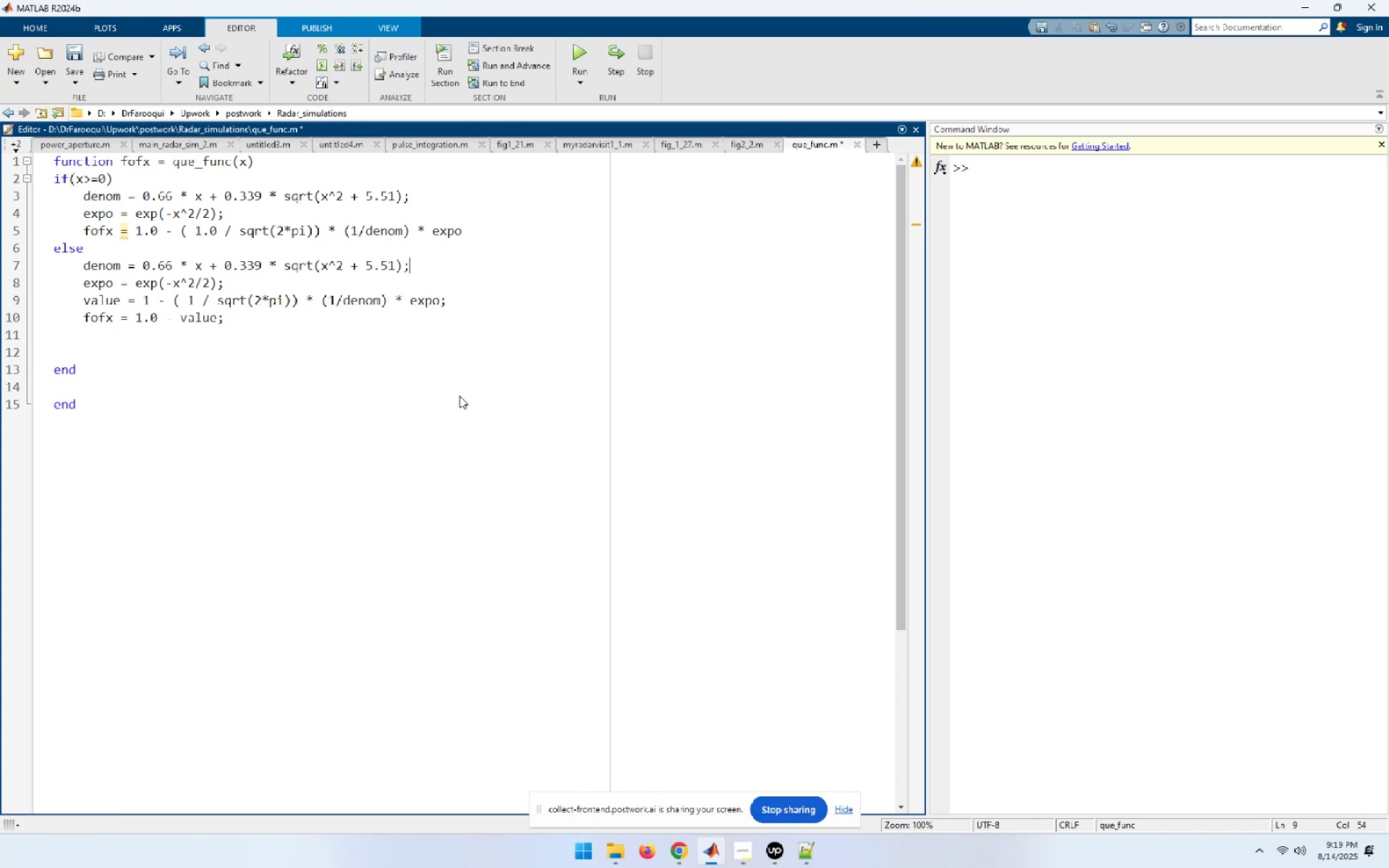 
key(ArrowUp)
 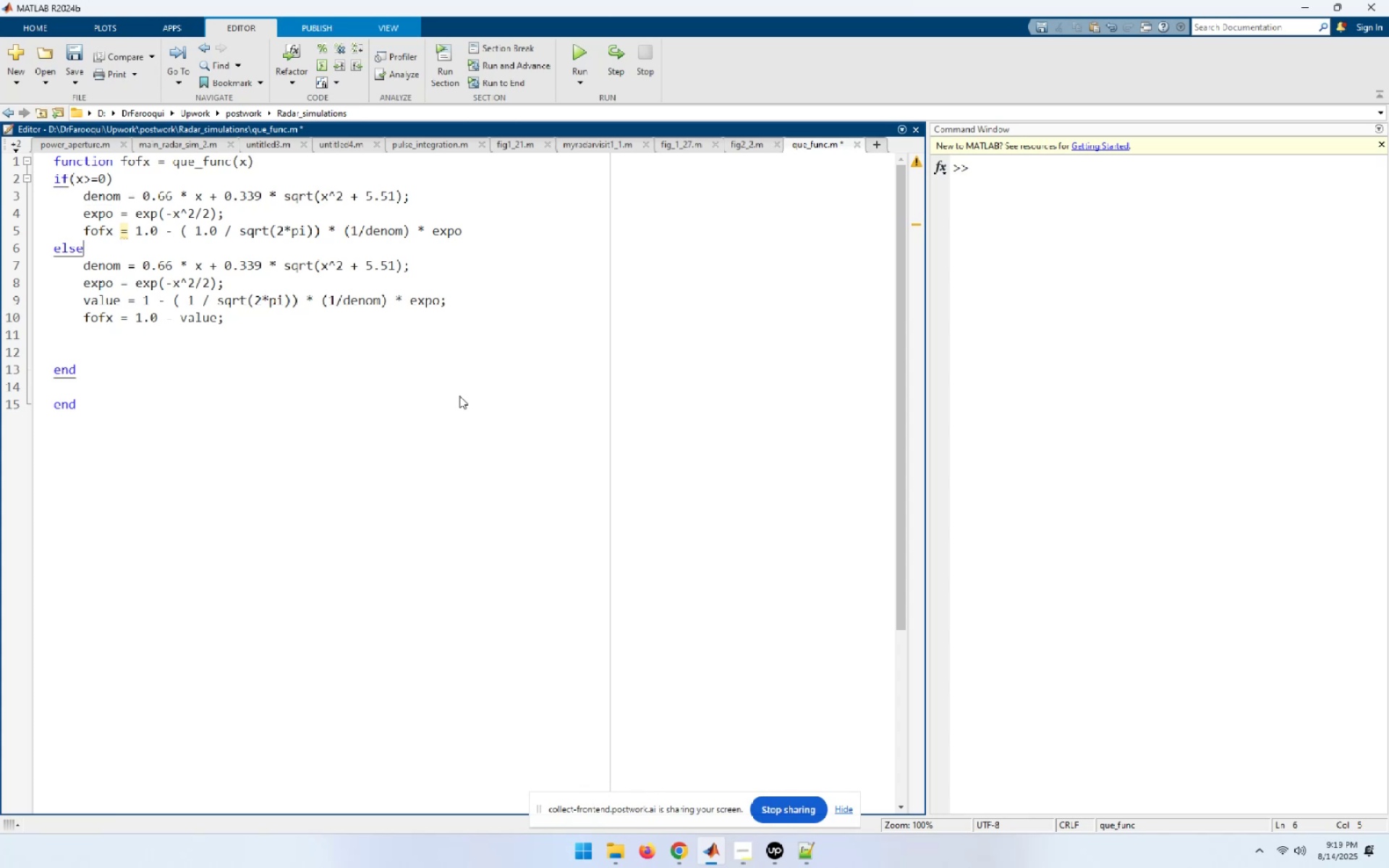 
key(ArrowUp)
 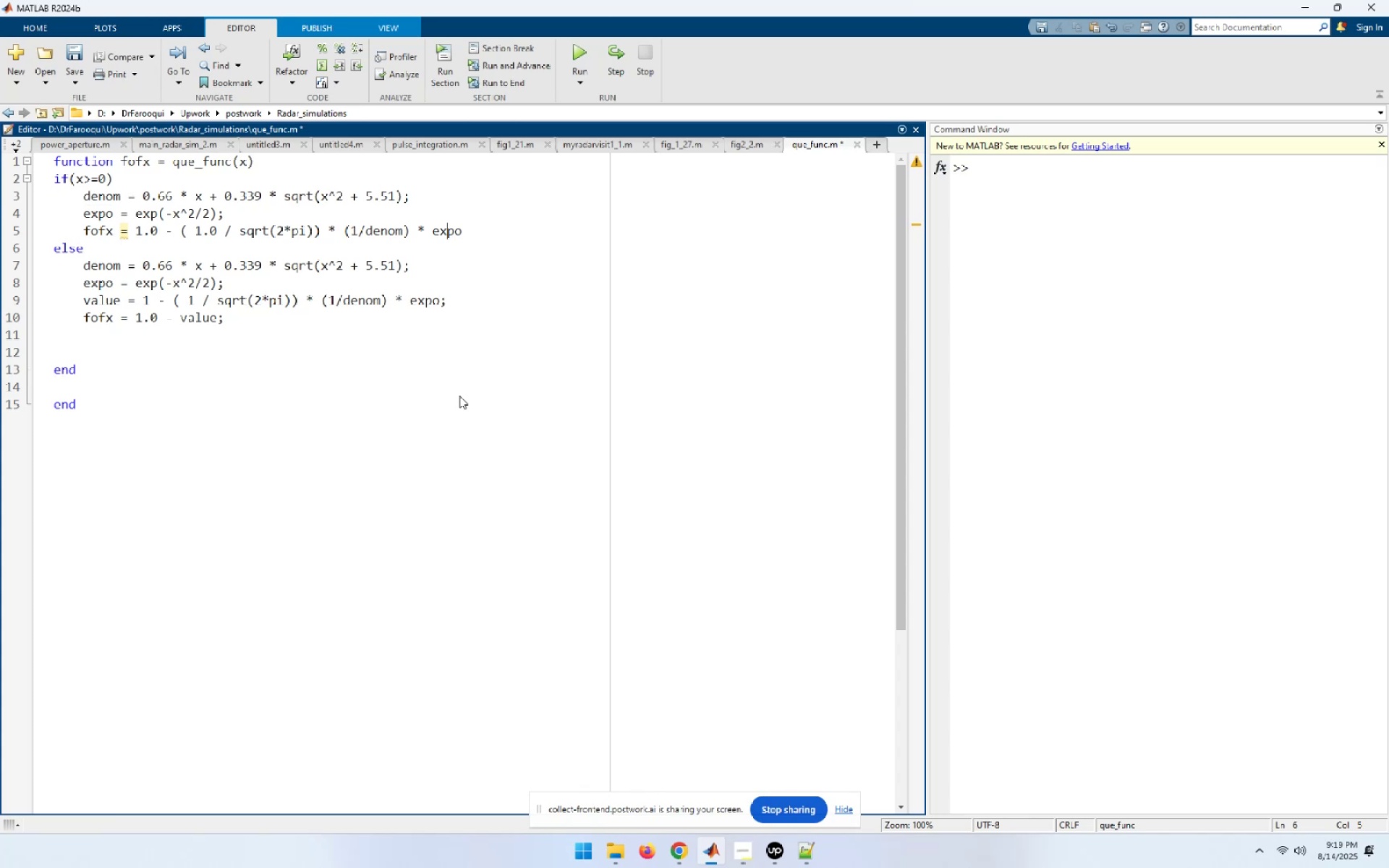 
key(End)
 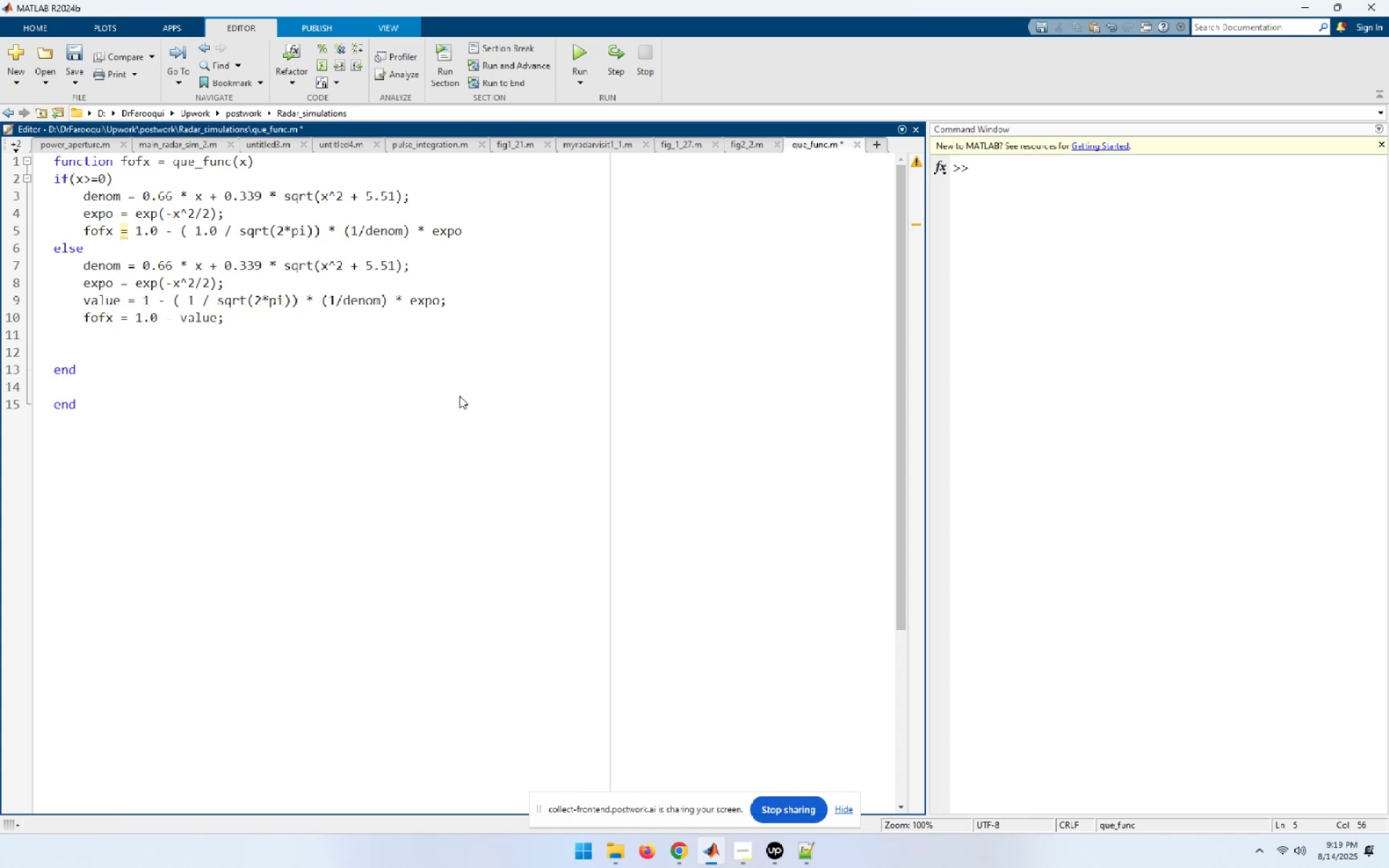 
key(Semicolon)
 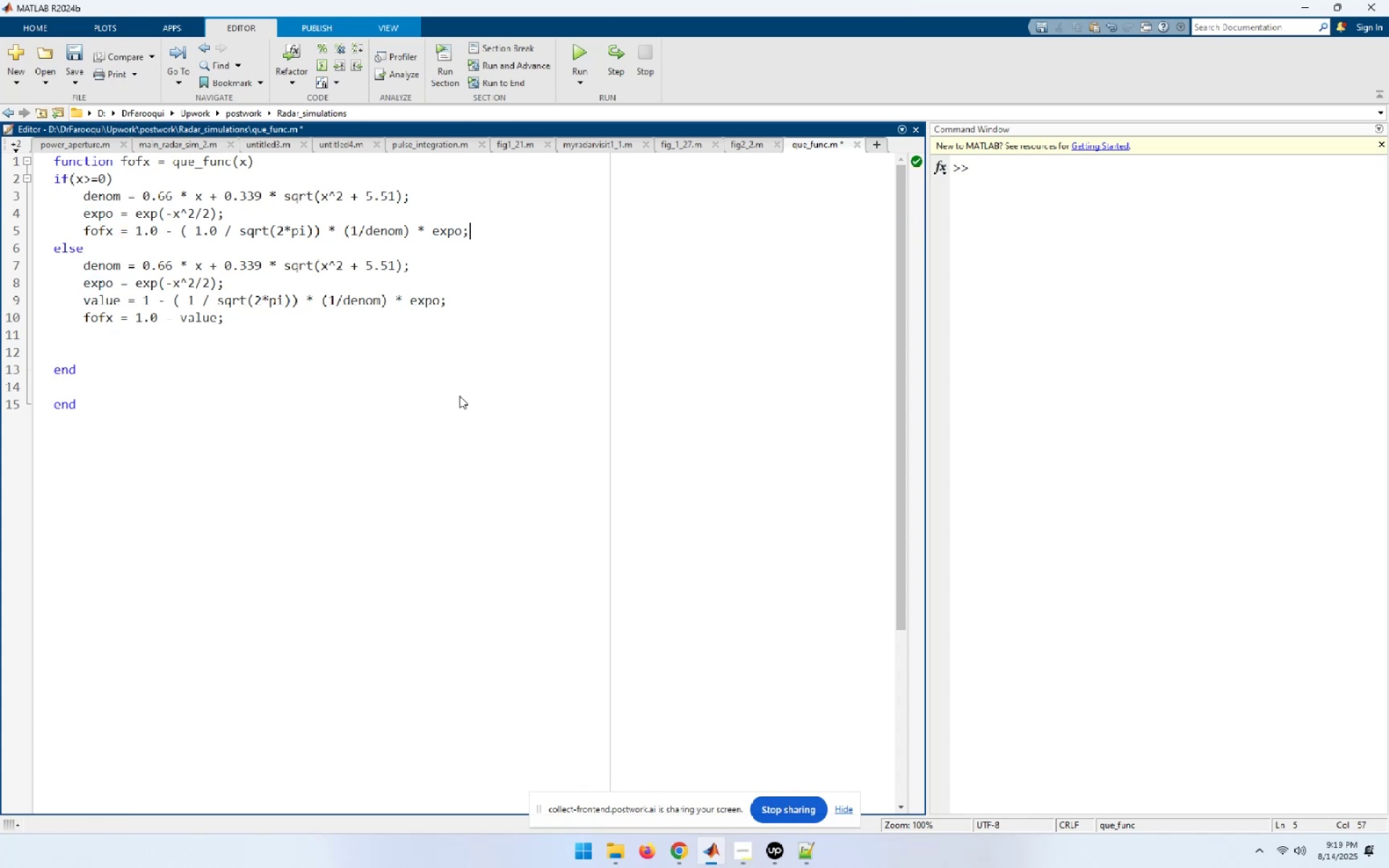 
key(ArrowDown)
 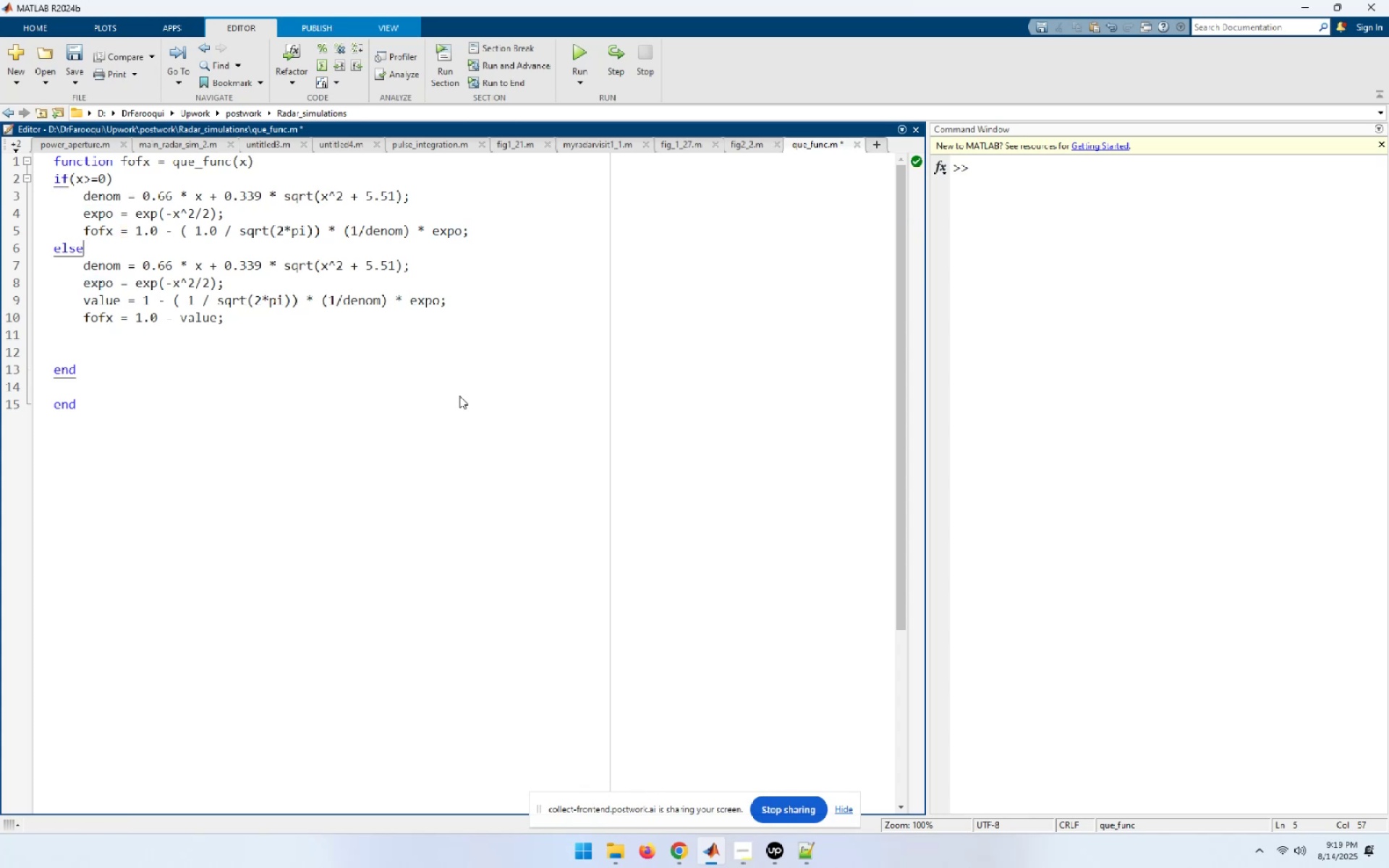 
key(ArrowDown)
 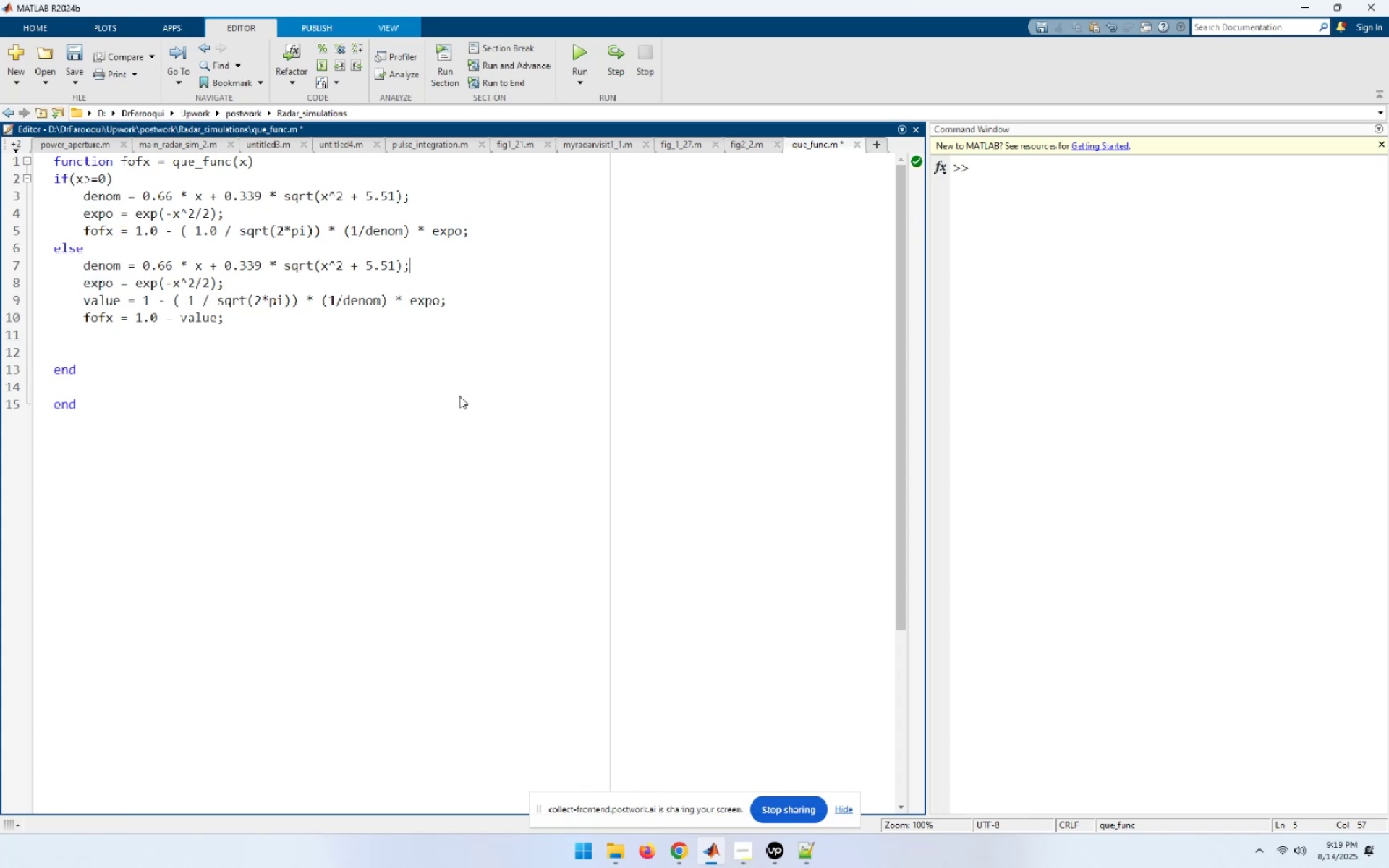 
key(ArrowDown)
 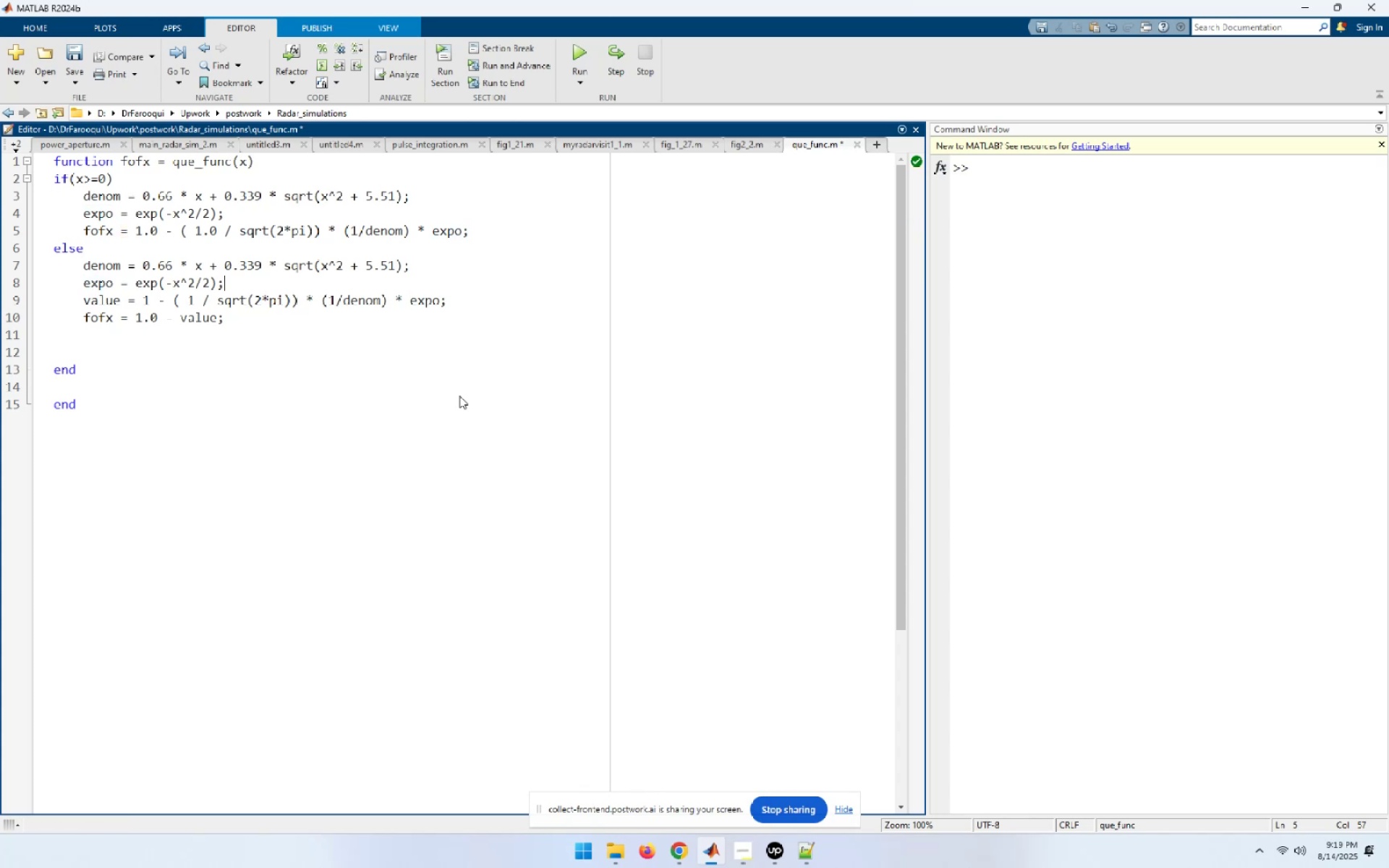 
key(ArrowDown)
 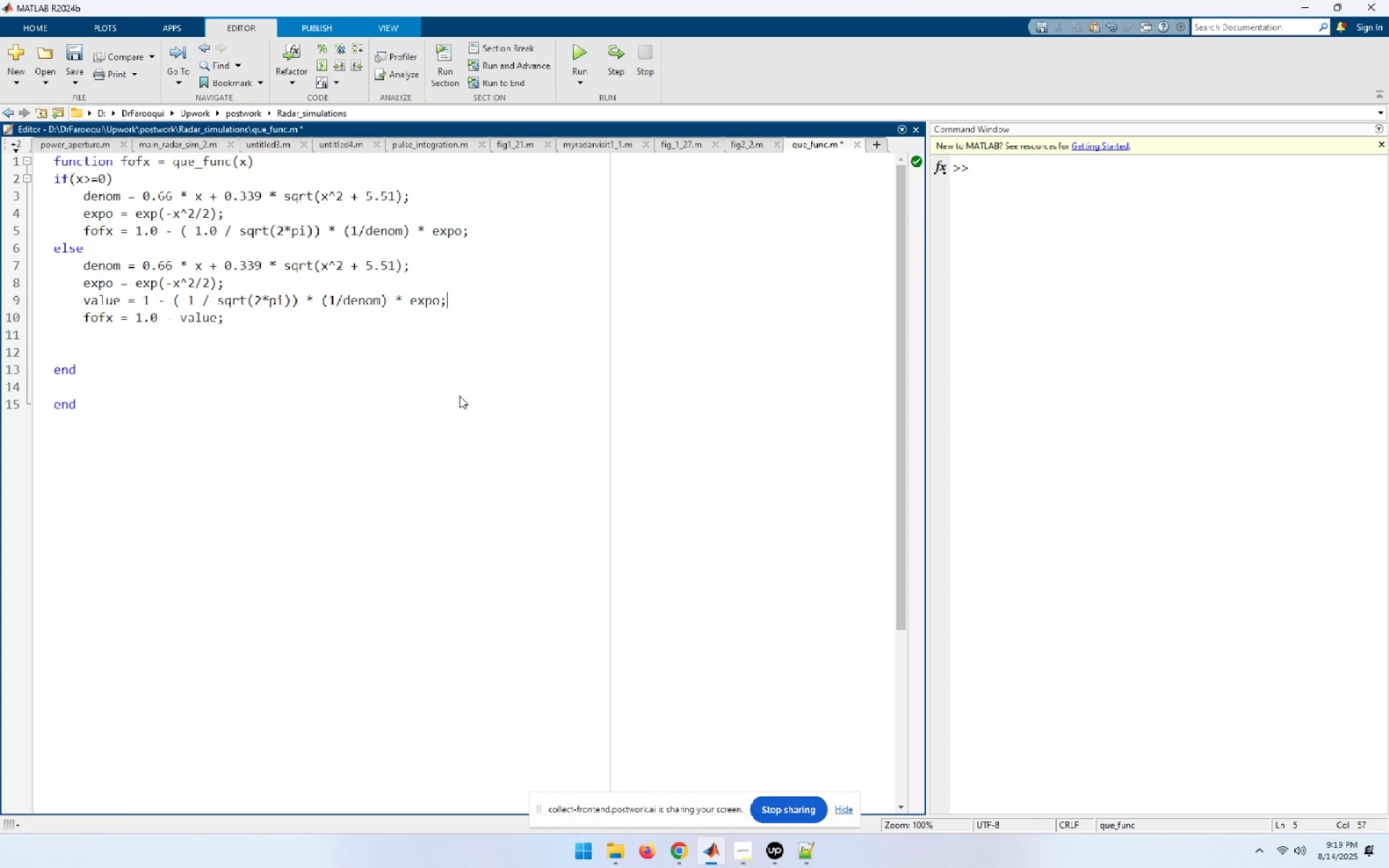 
hold_key(key=ArrowLeft, duration=1.5)
 